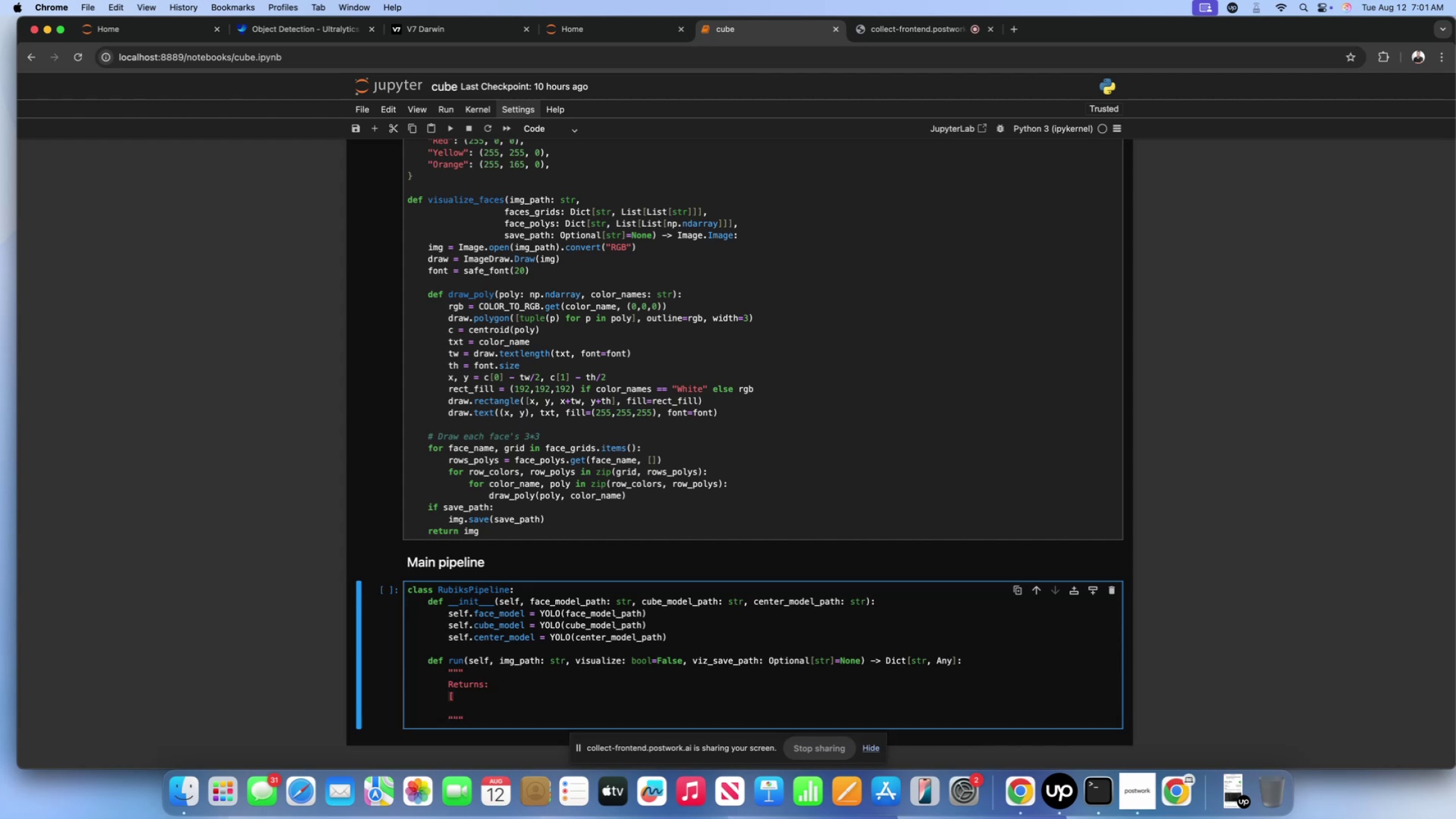 
key(Backspace)
 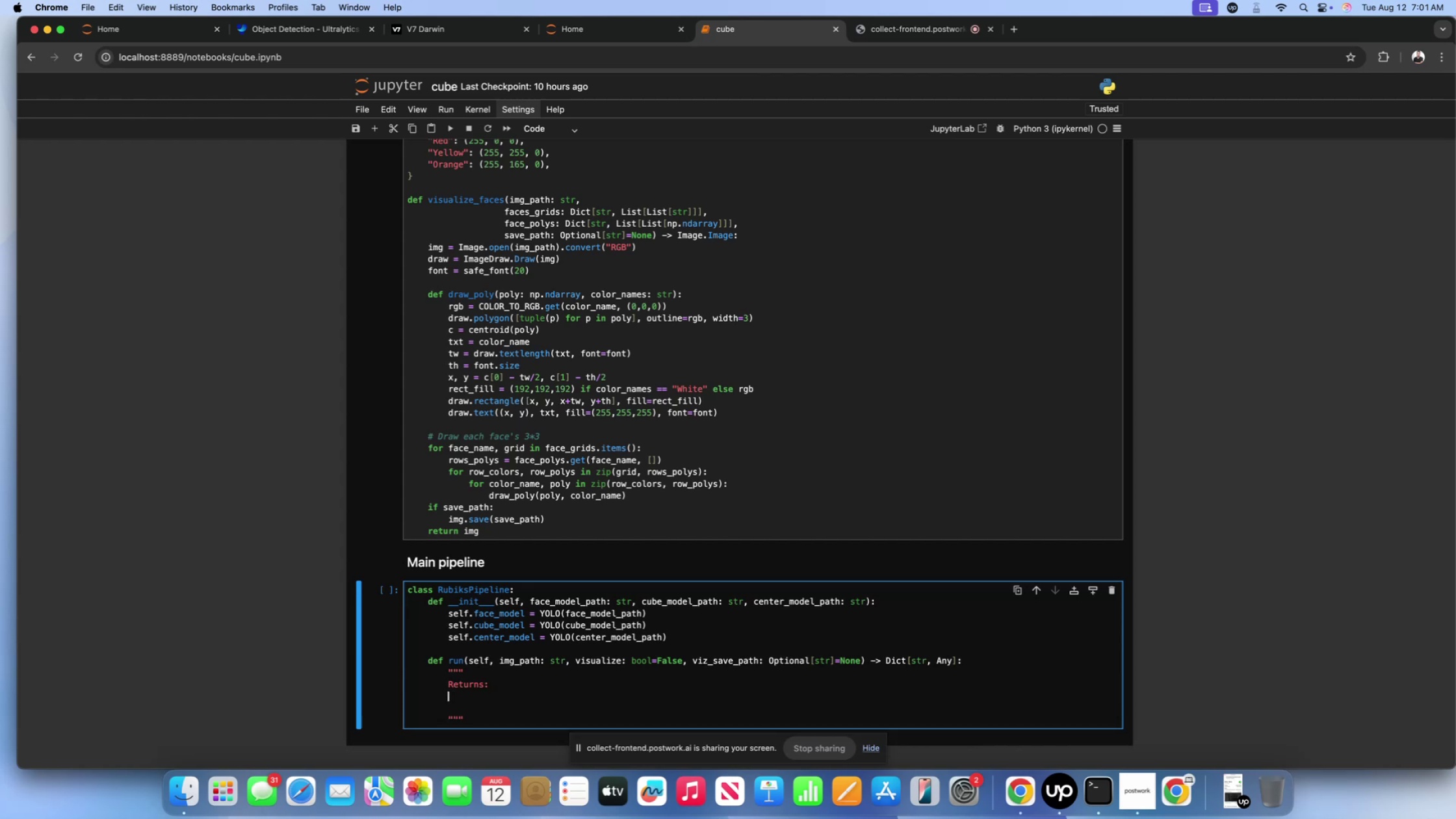 
key(Shift+ShiftLeft)
 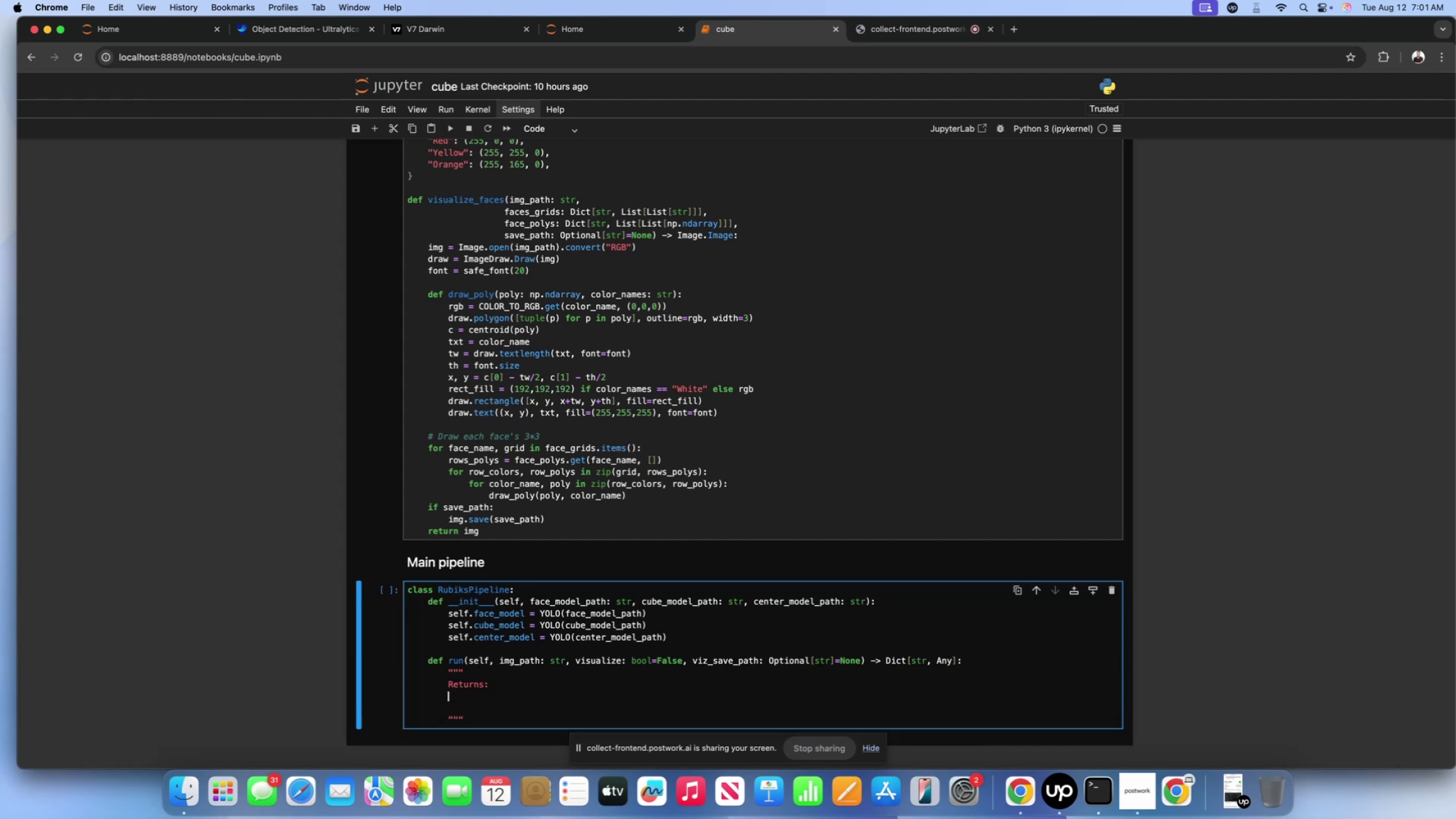 
key(Shift+BracketLeft)
 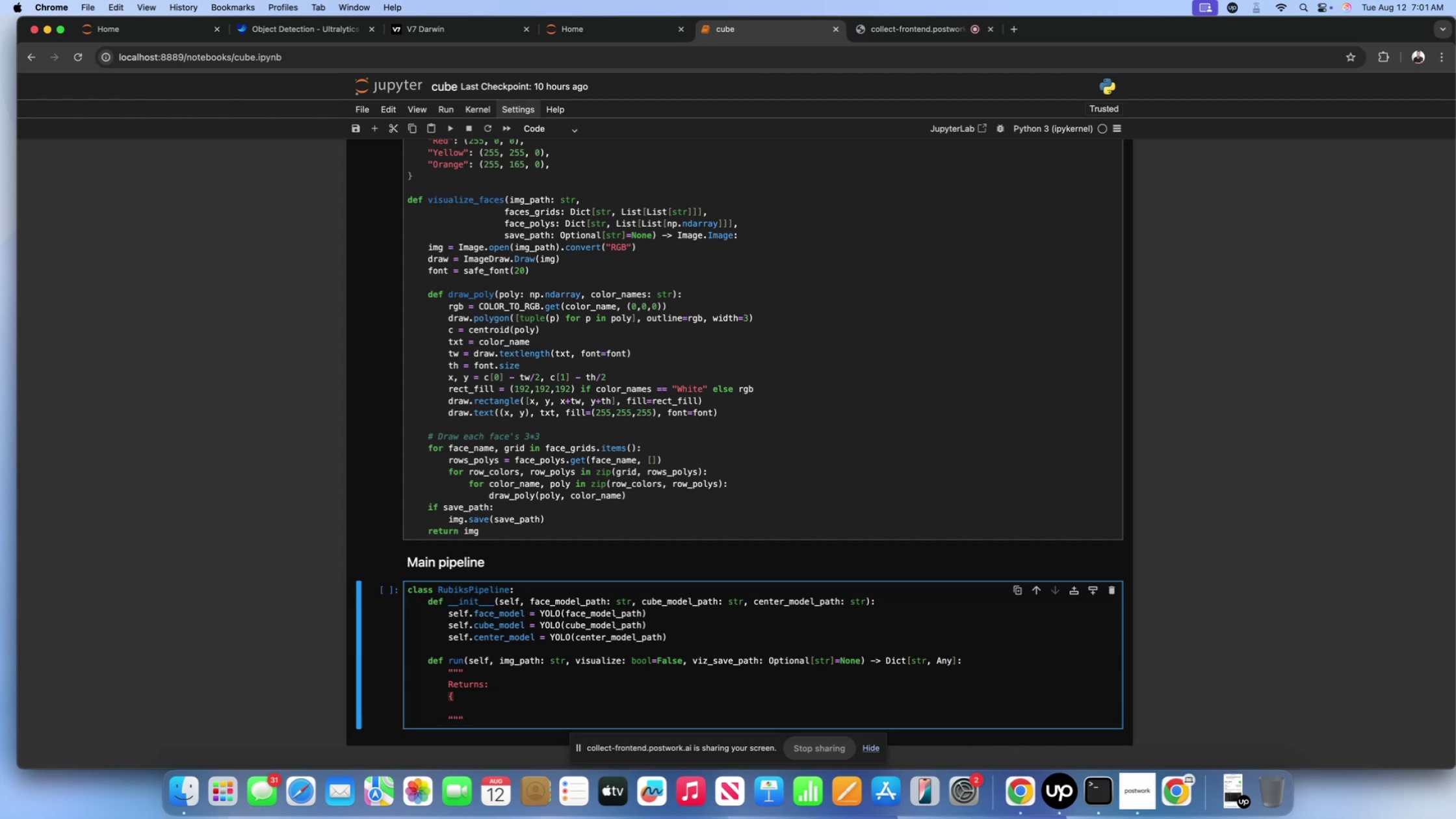 
key(Enter)
 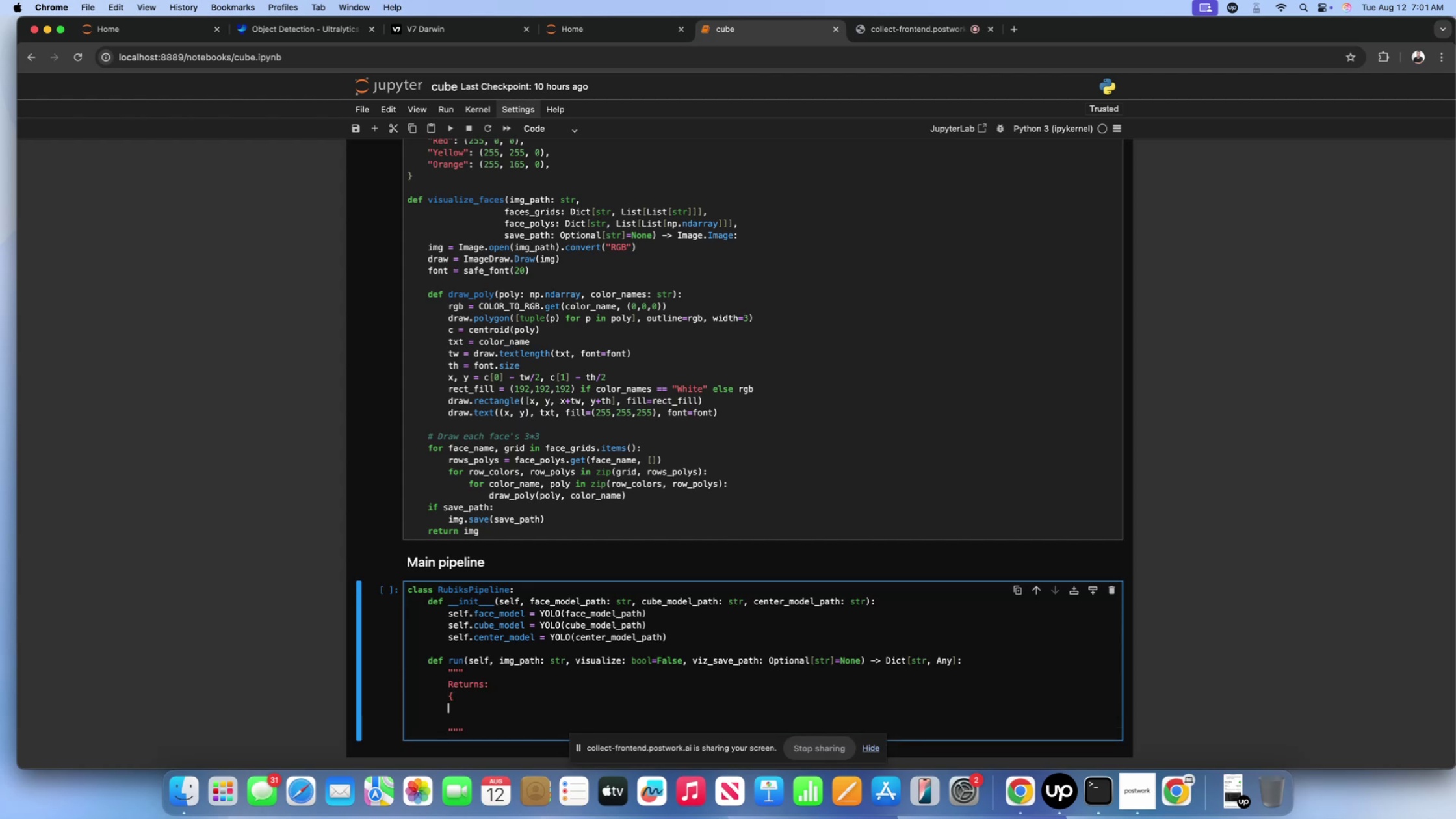 
key(Enter)
 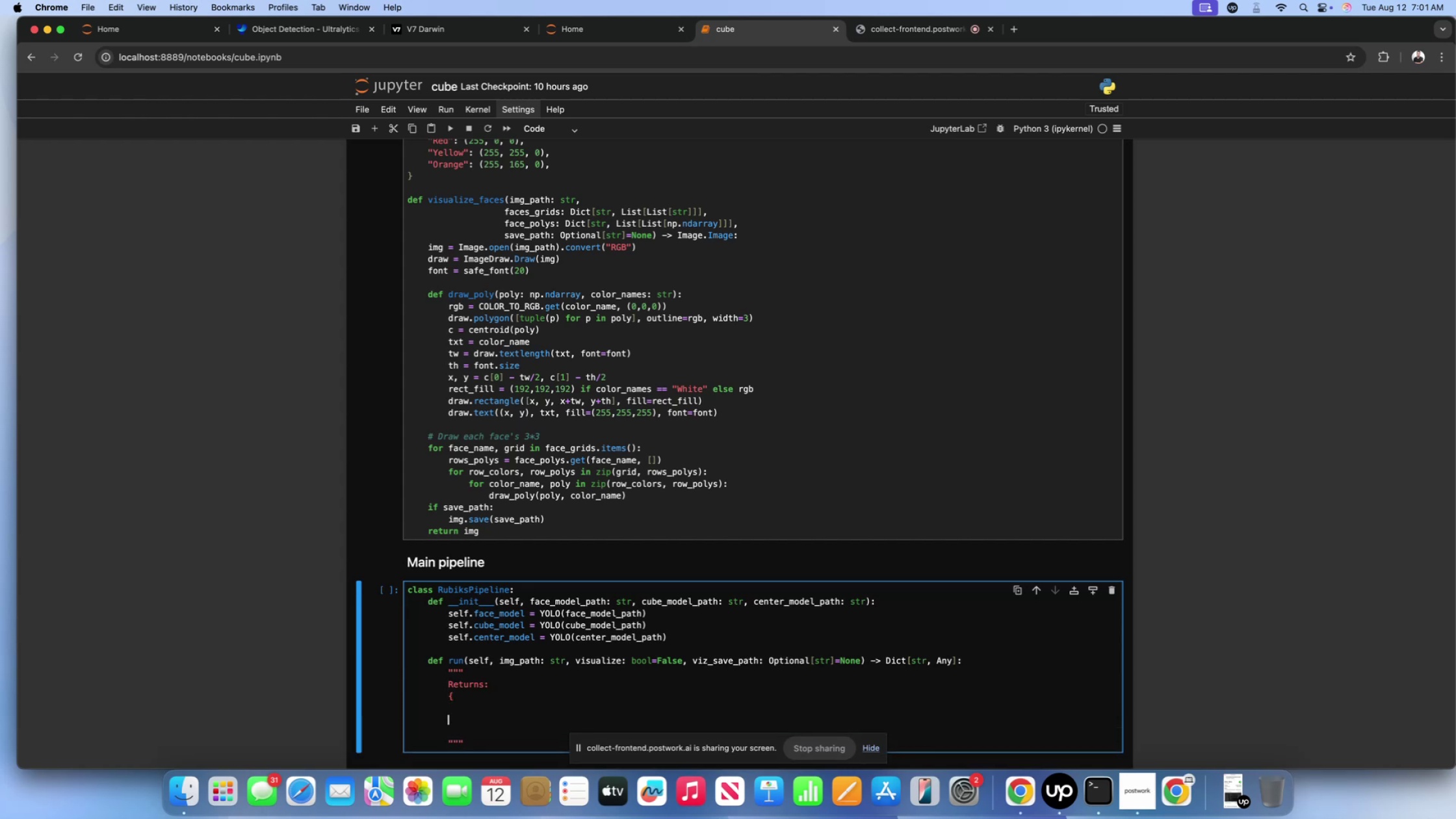 
key(Shift+BracketRight)
 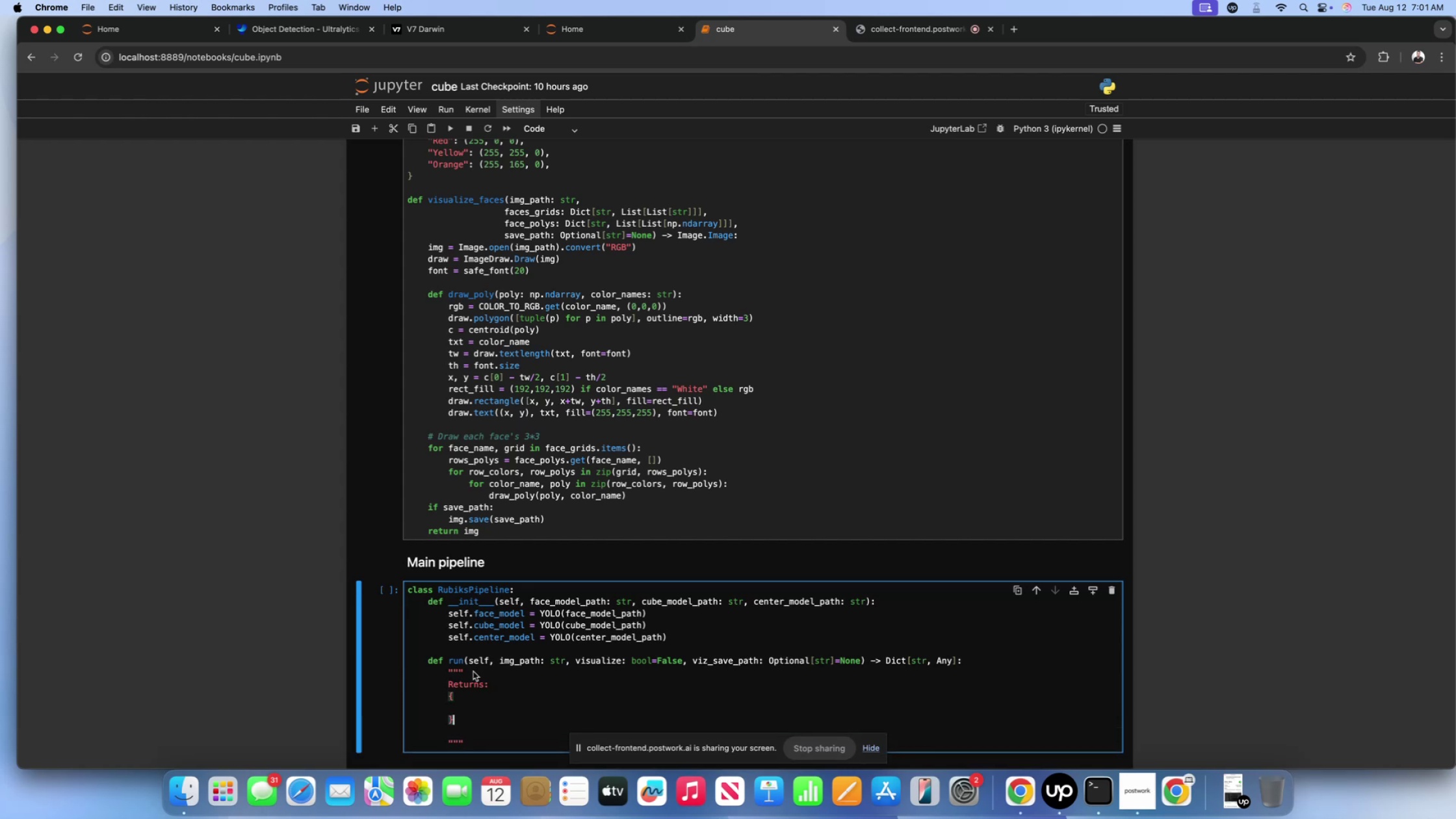 
left_click([474, 697])
 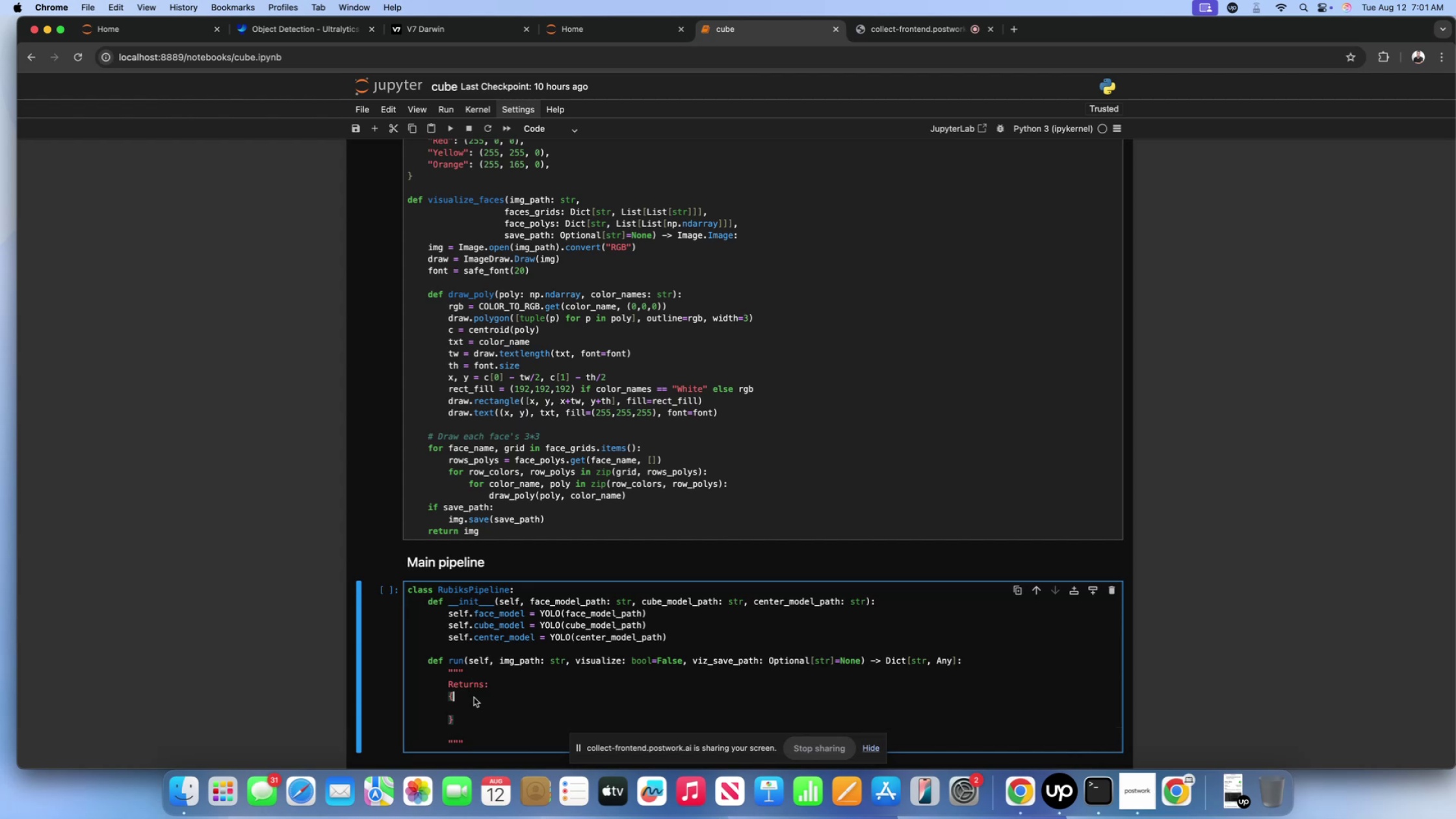 
key(Enter)
 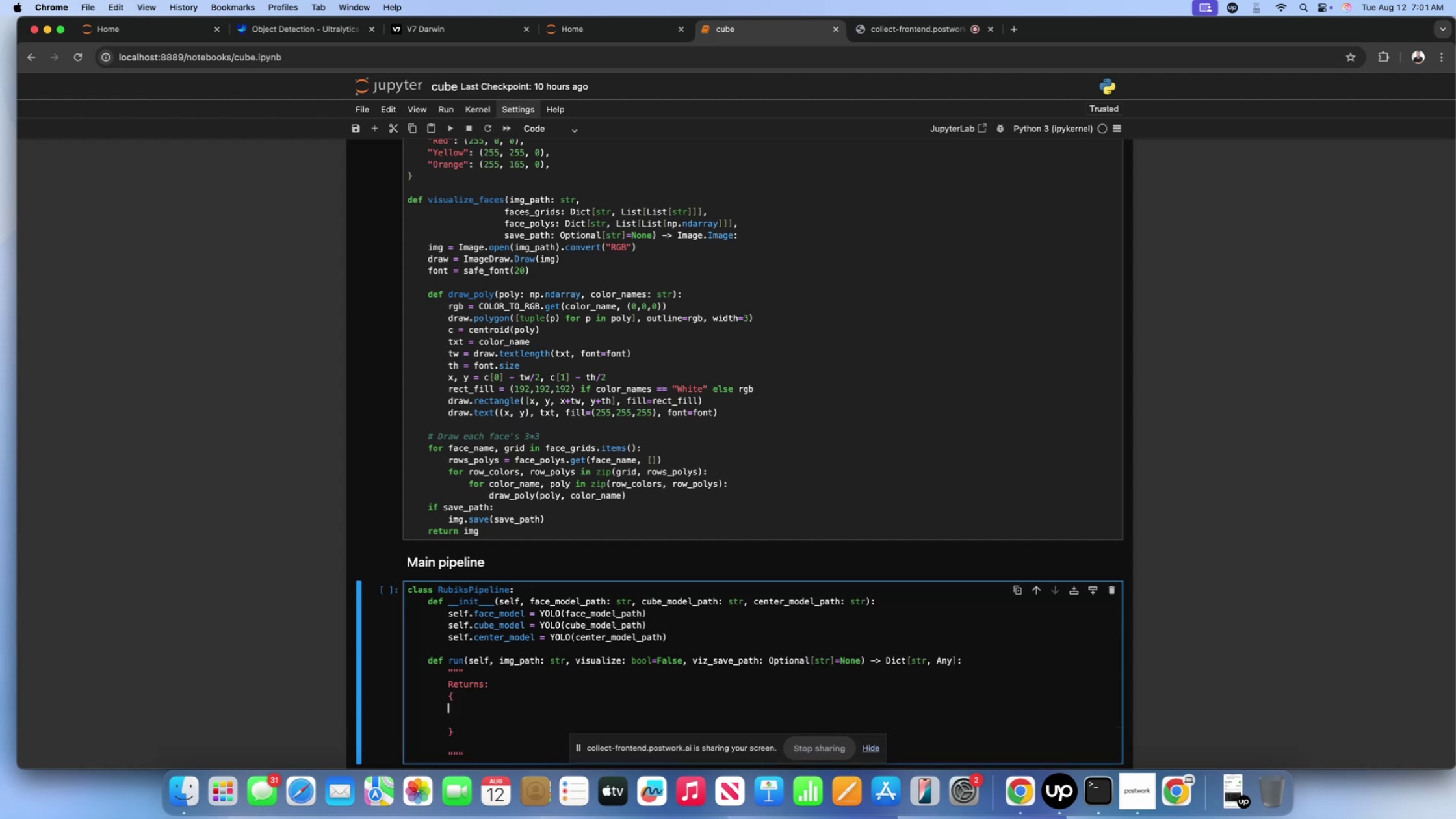 
key(Space)
 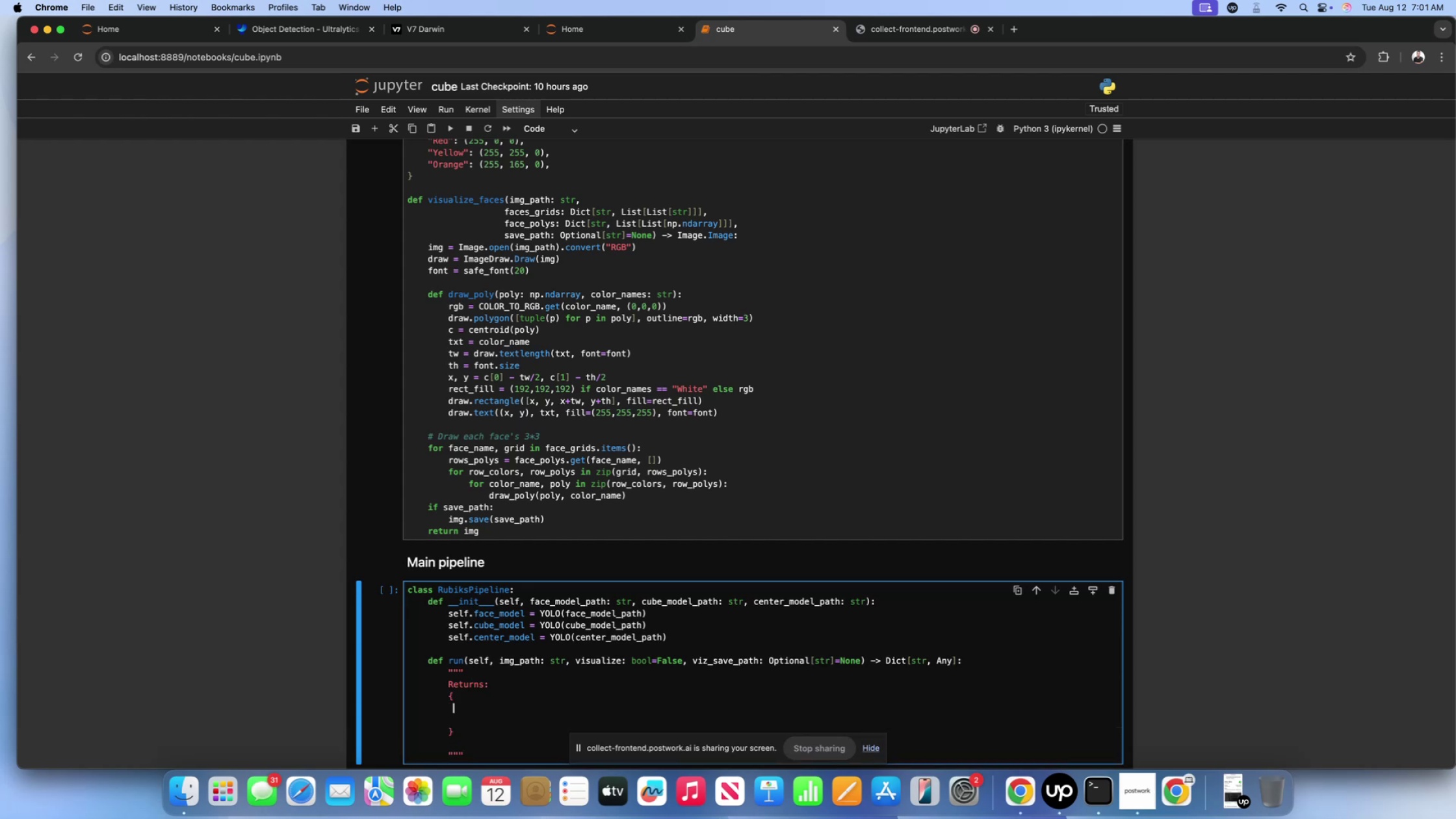 
key(Space)
 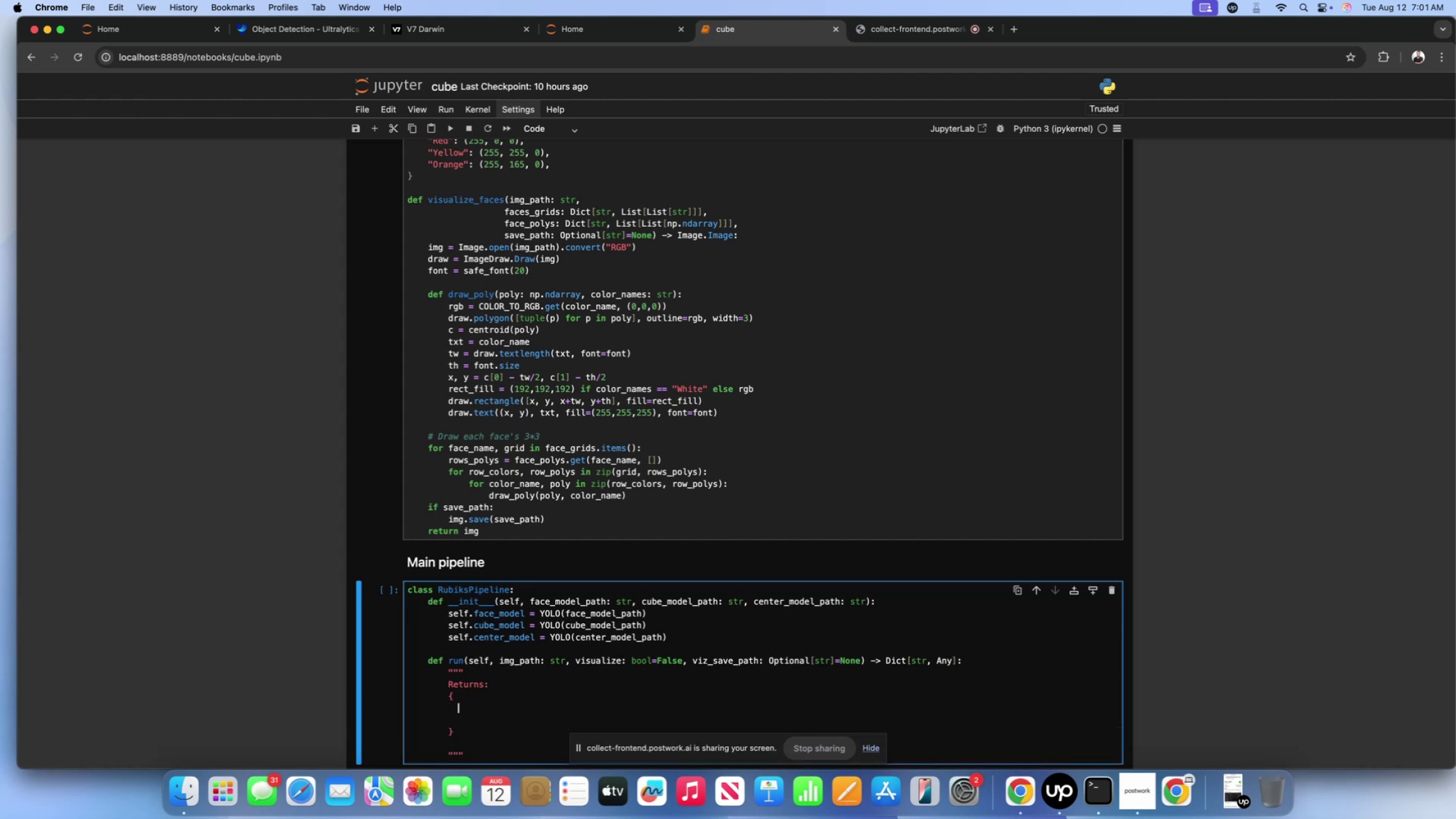 
key(Space)
 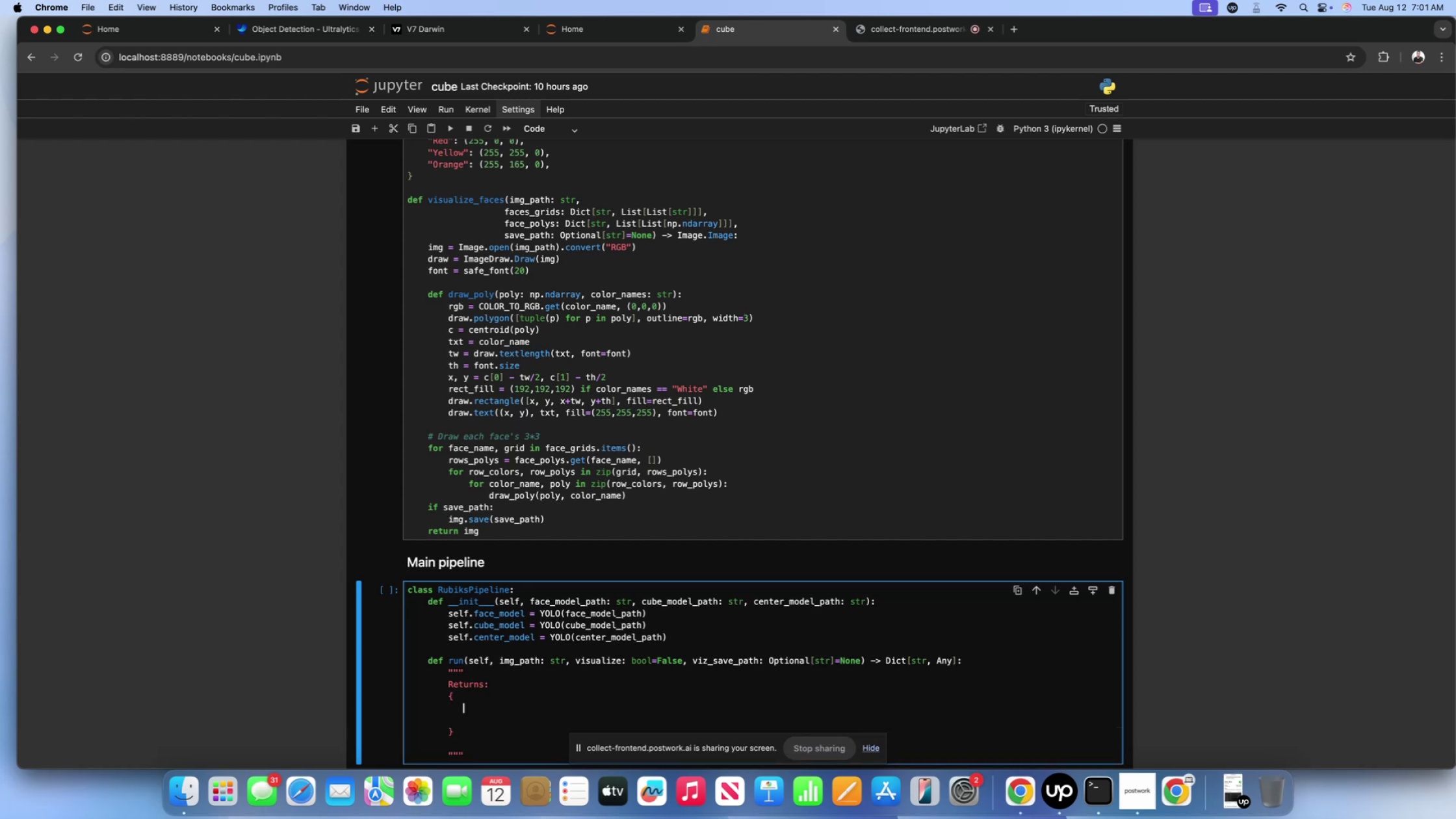 
key(Space)
 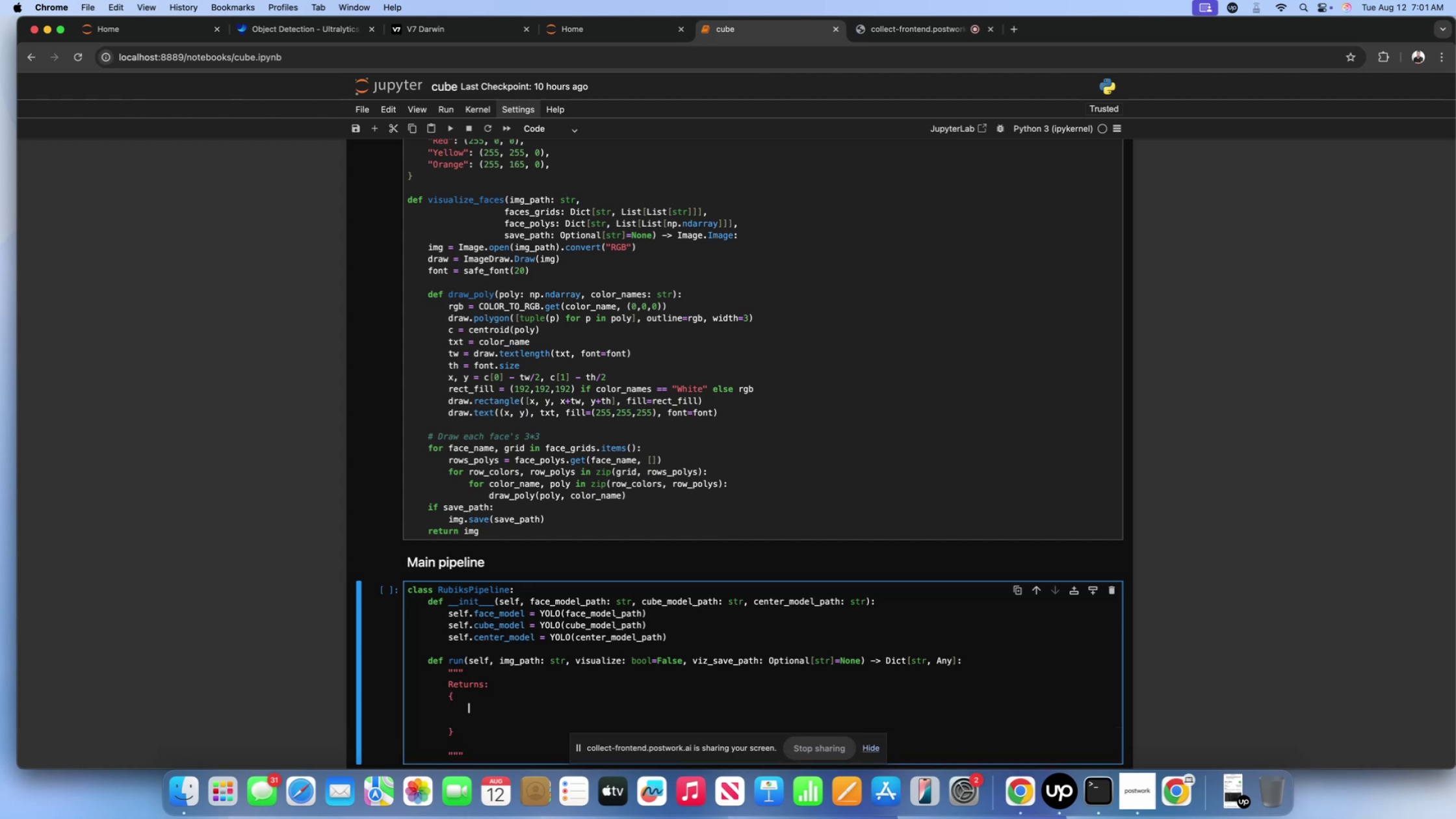 
key(Backspace)
 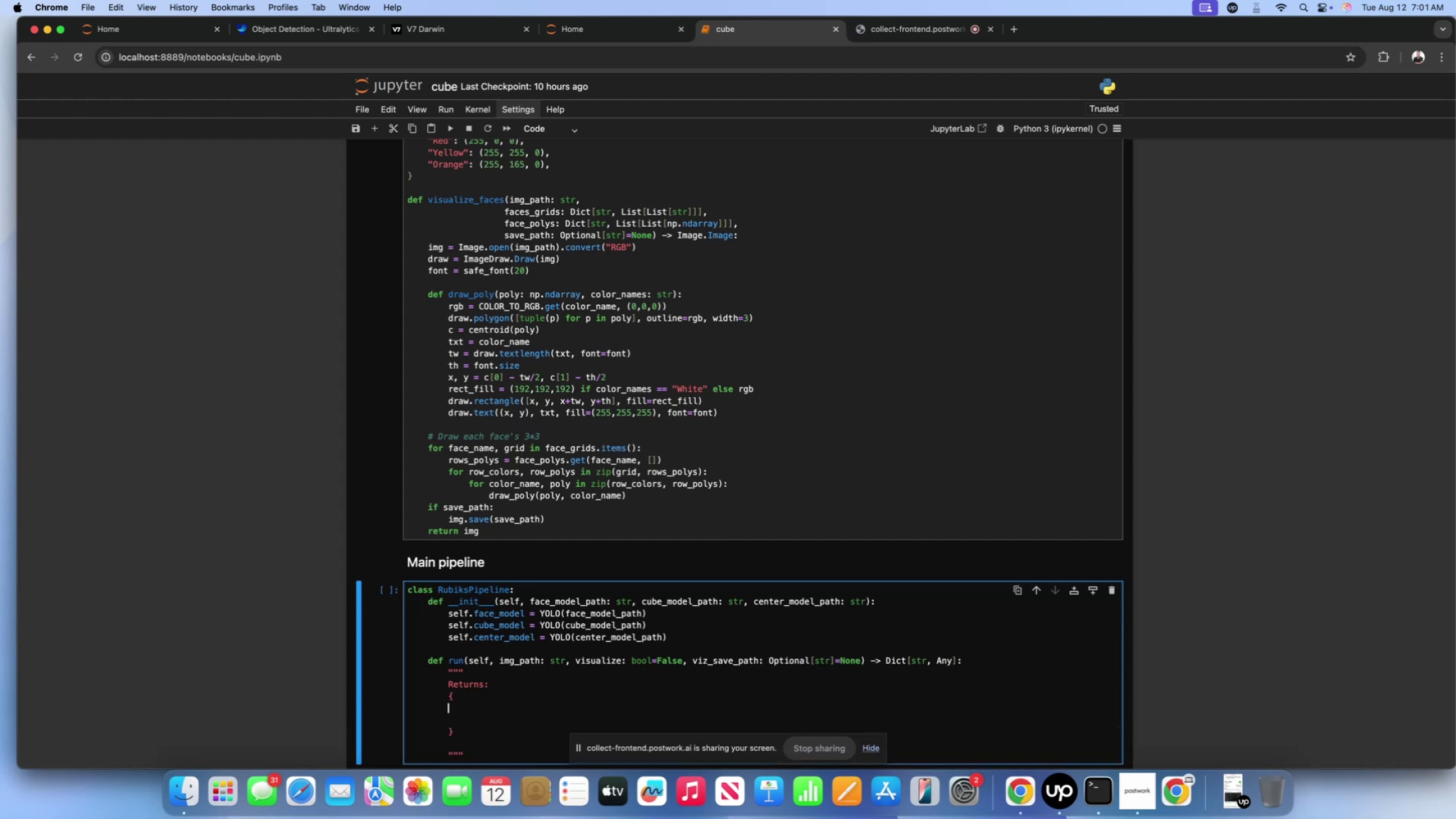 
key(Space)
 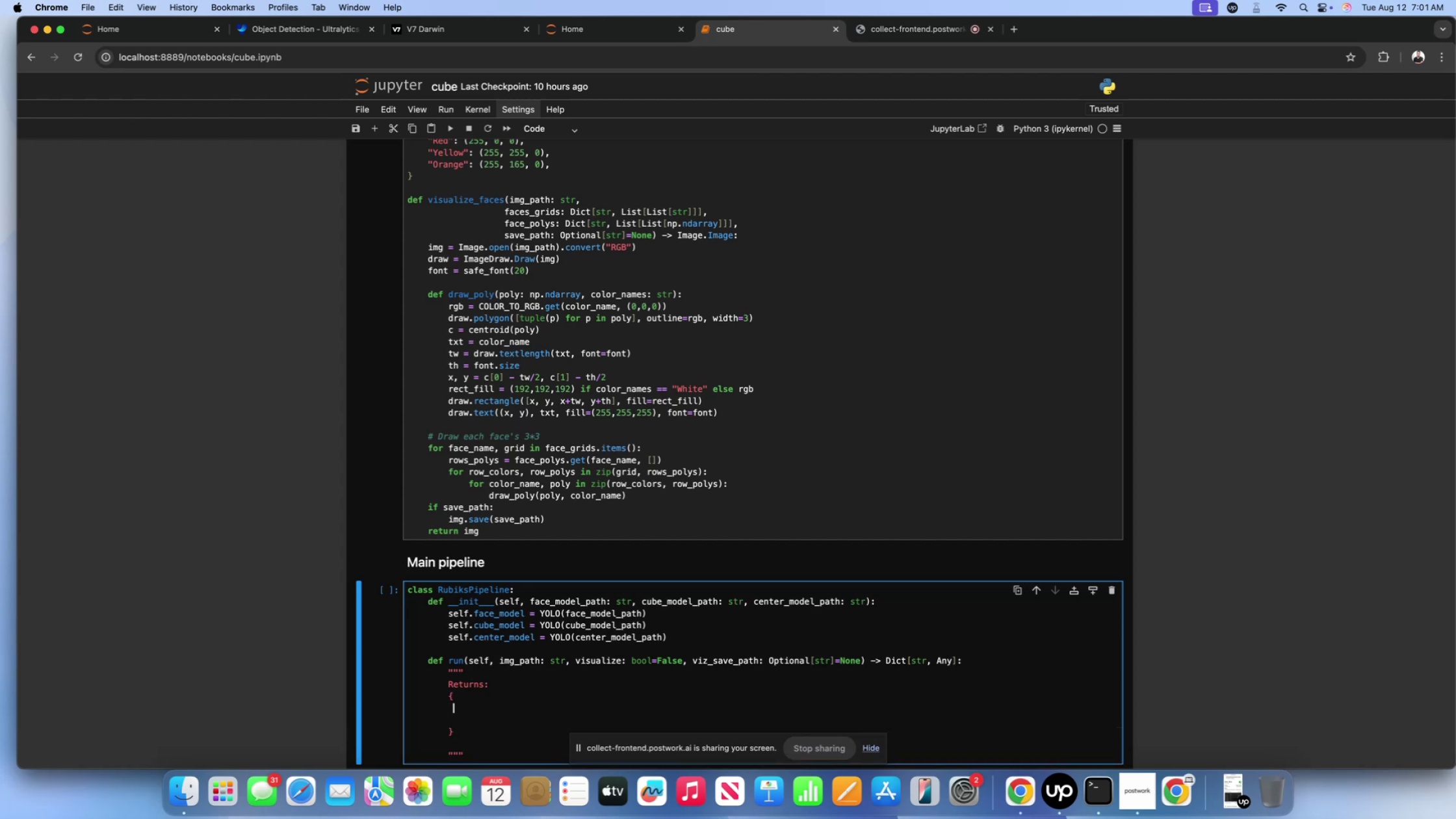 
key(Space)
 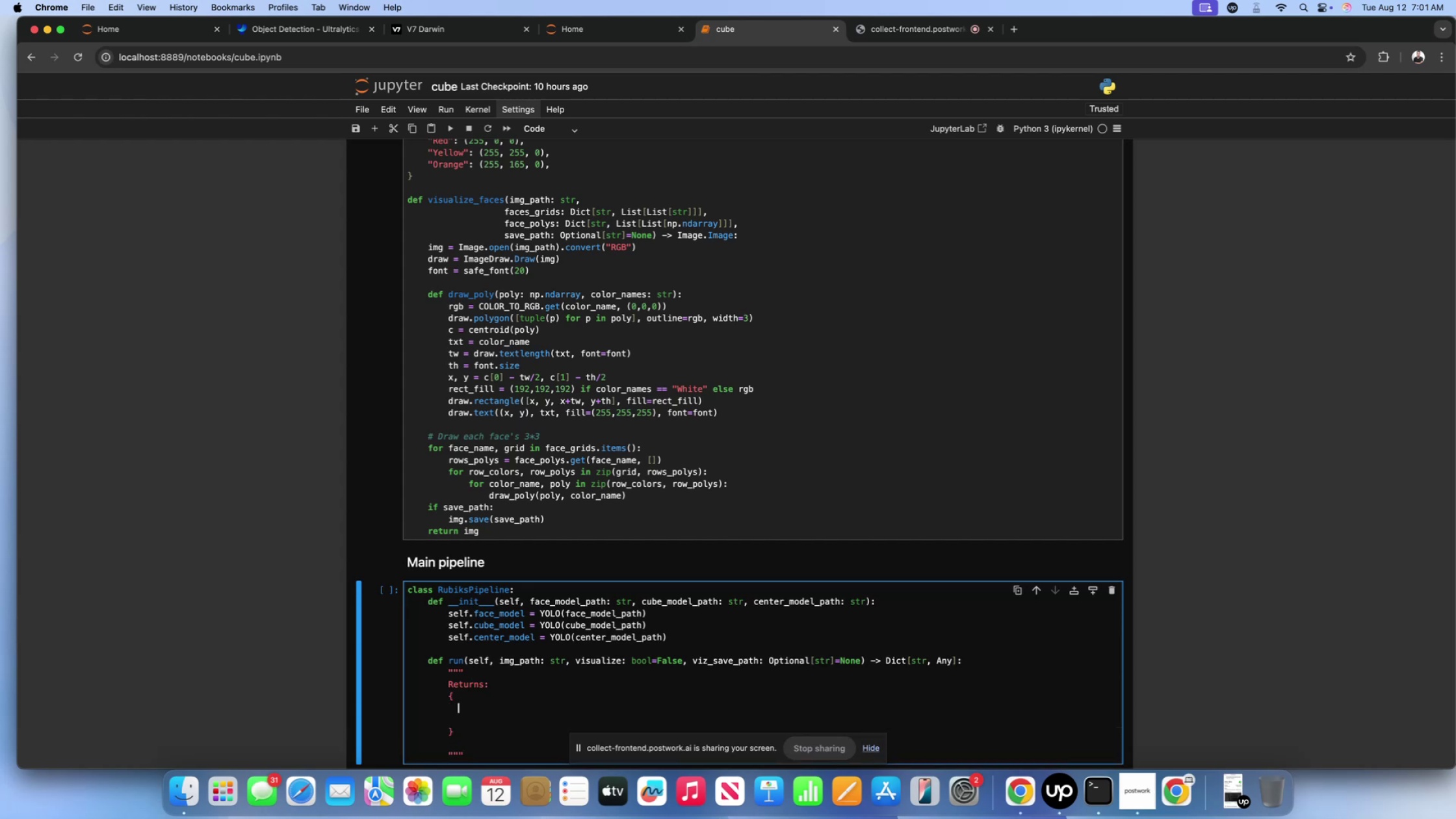 
key(Space)
 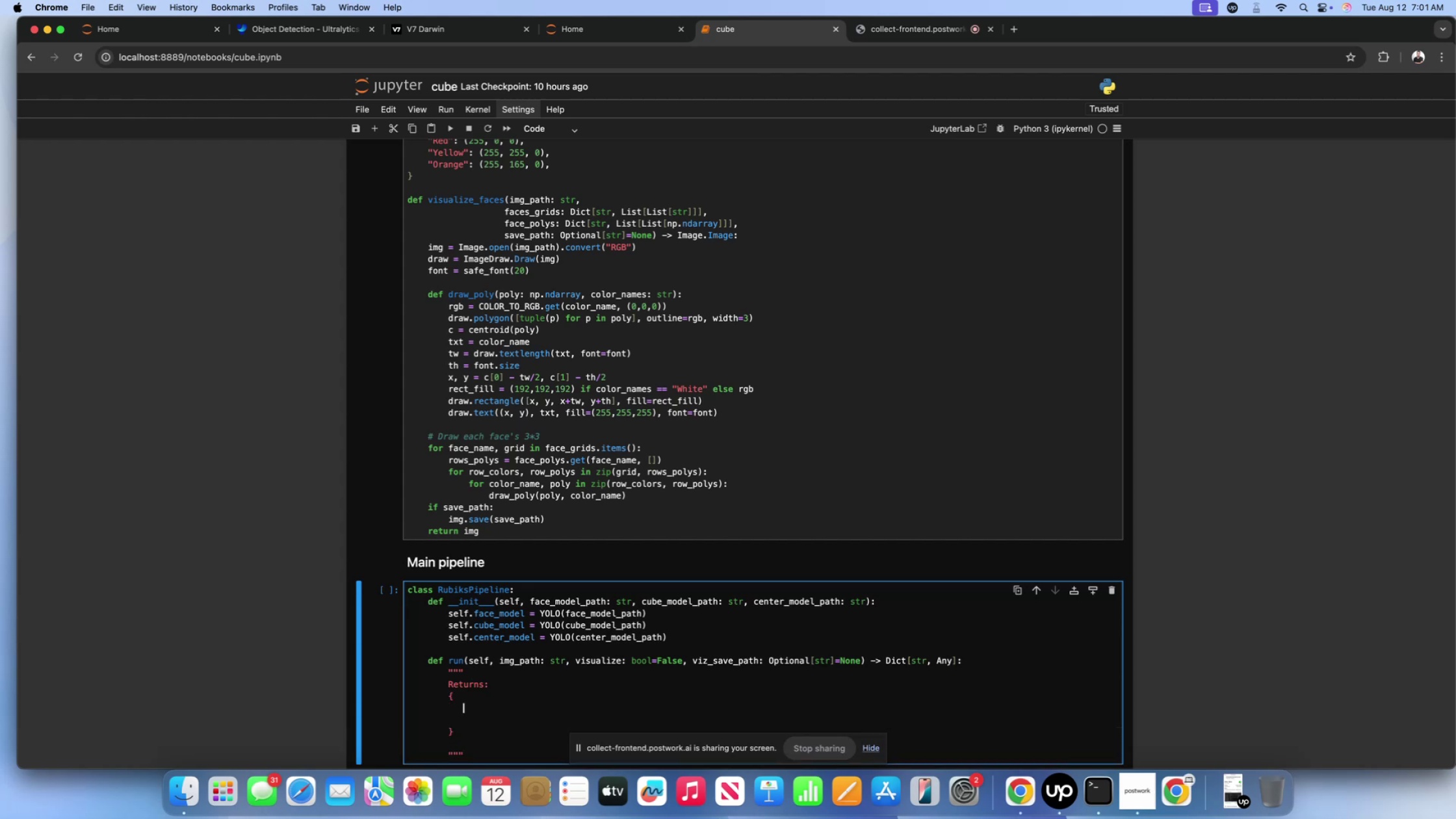 
key(Space)
 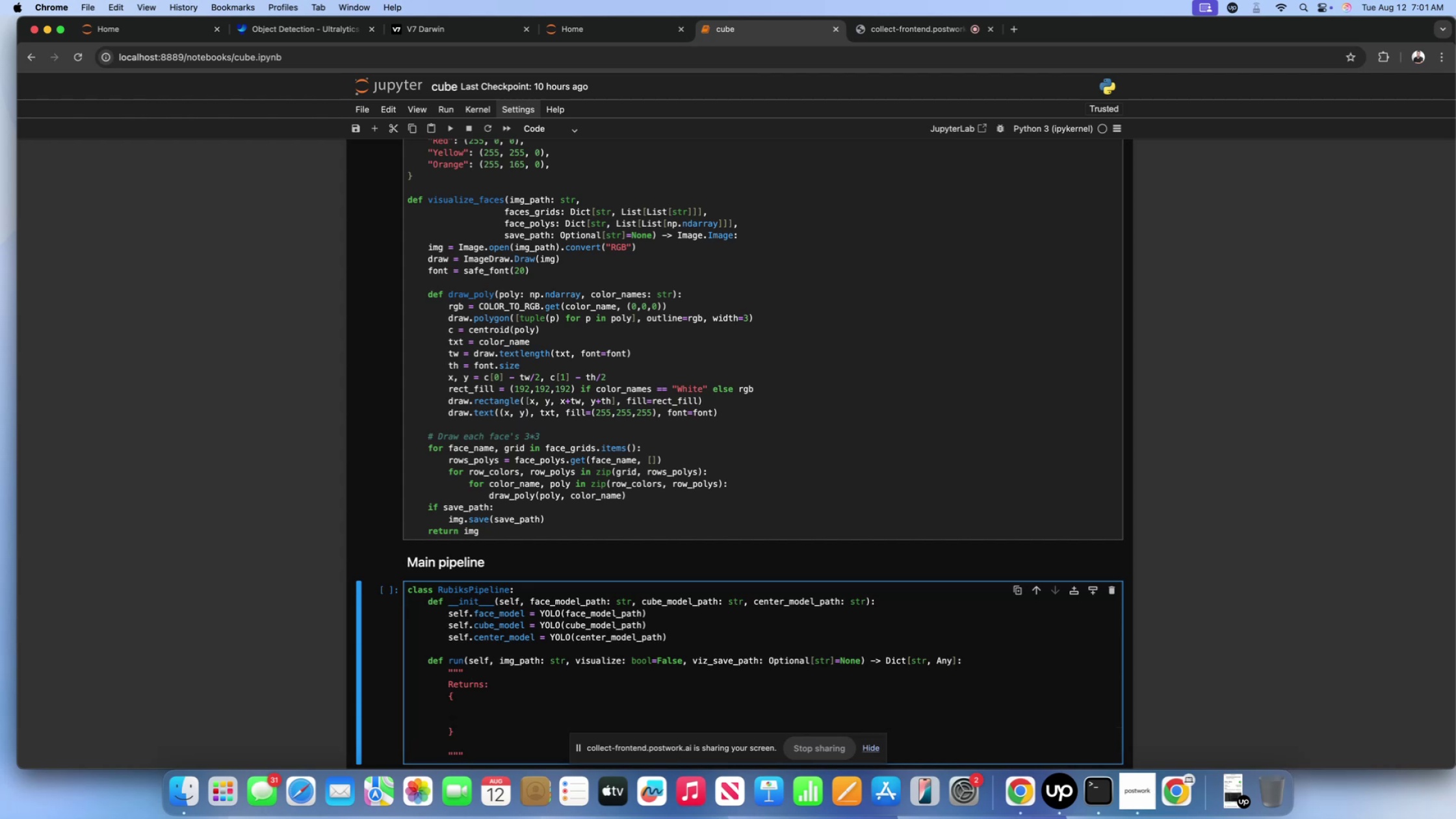 
key(Shift+Quote)
 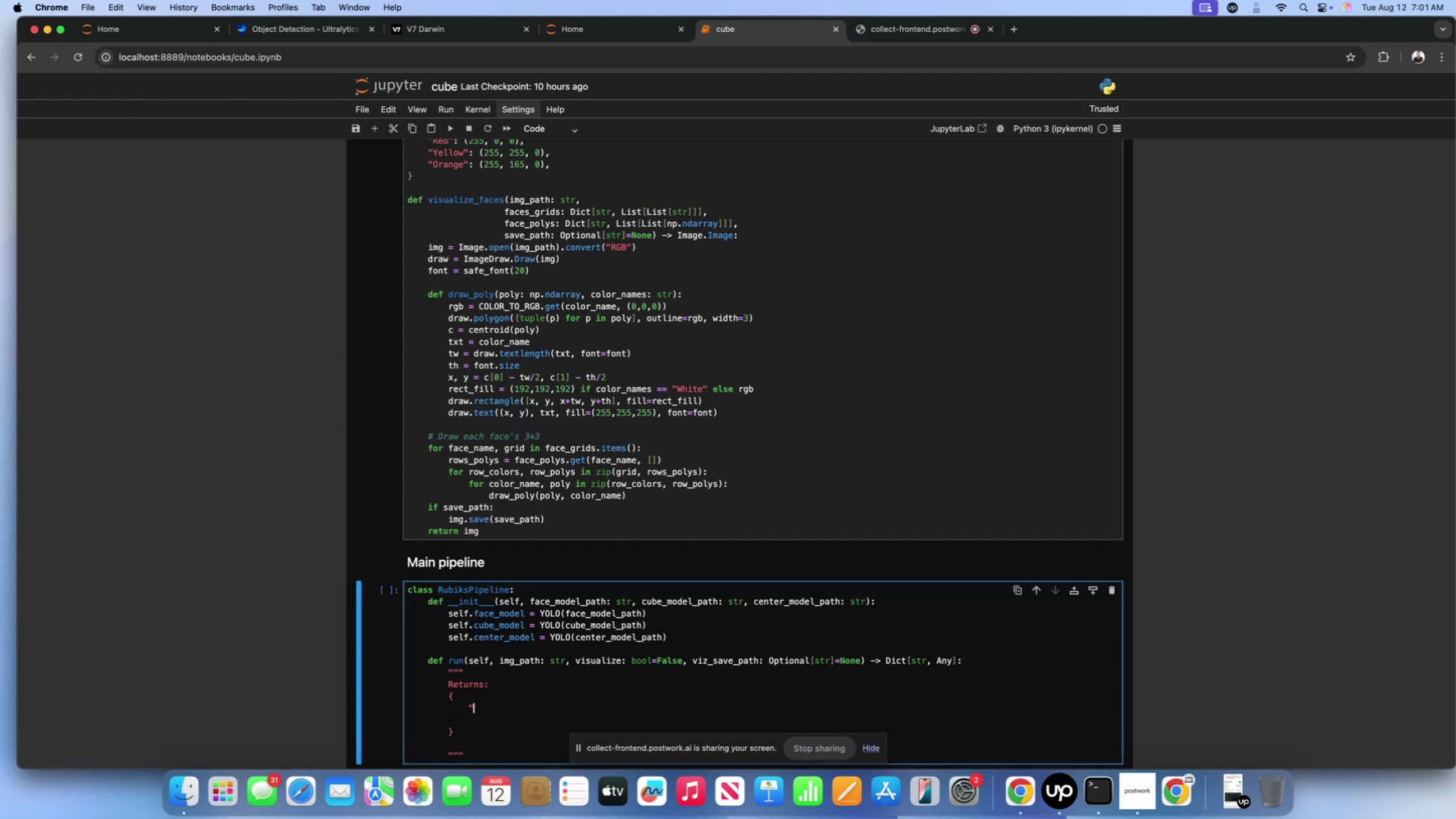 
key(Shift+ShiftLeft)
 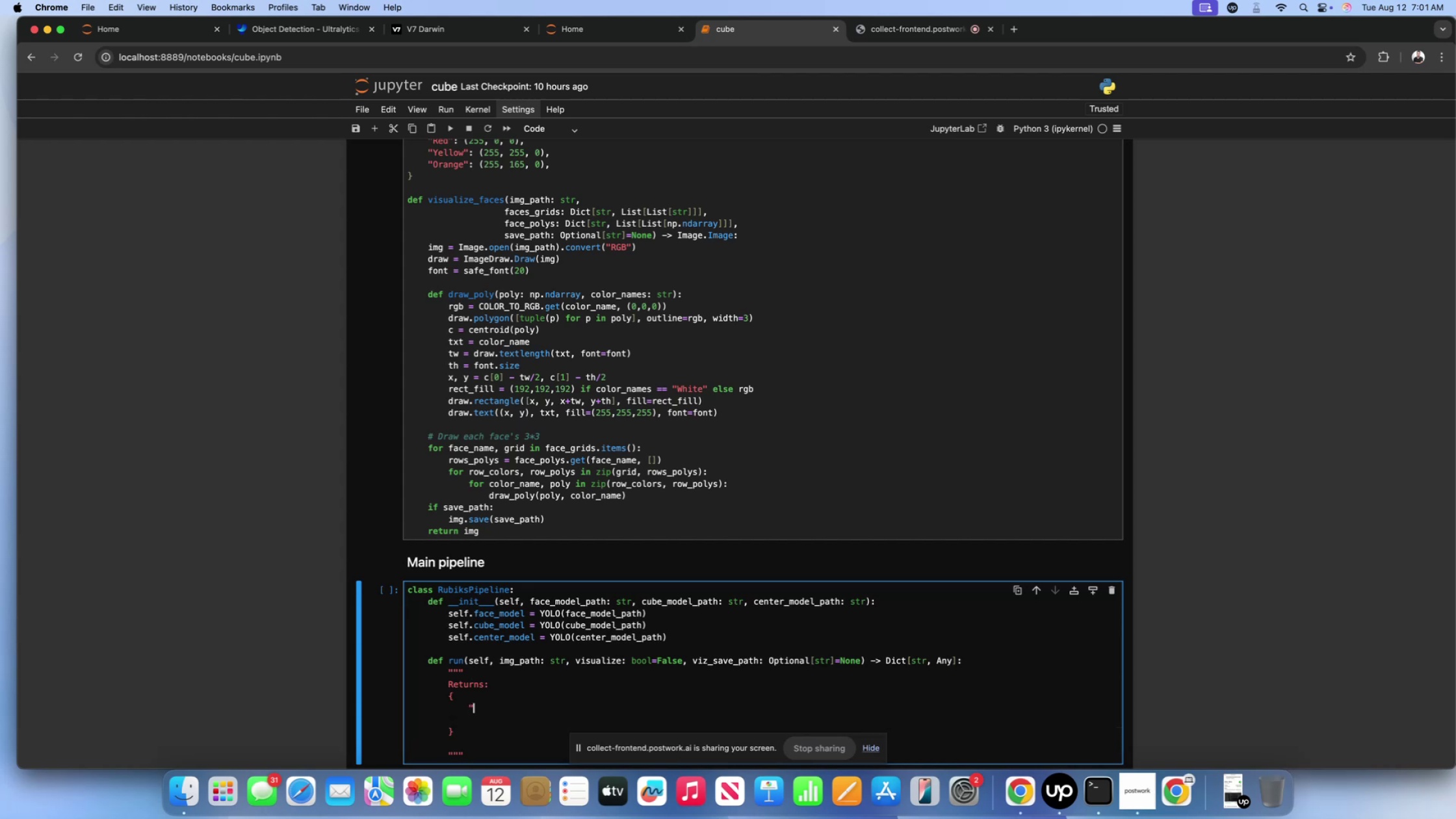 
key(Shift+Quote)
 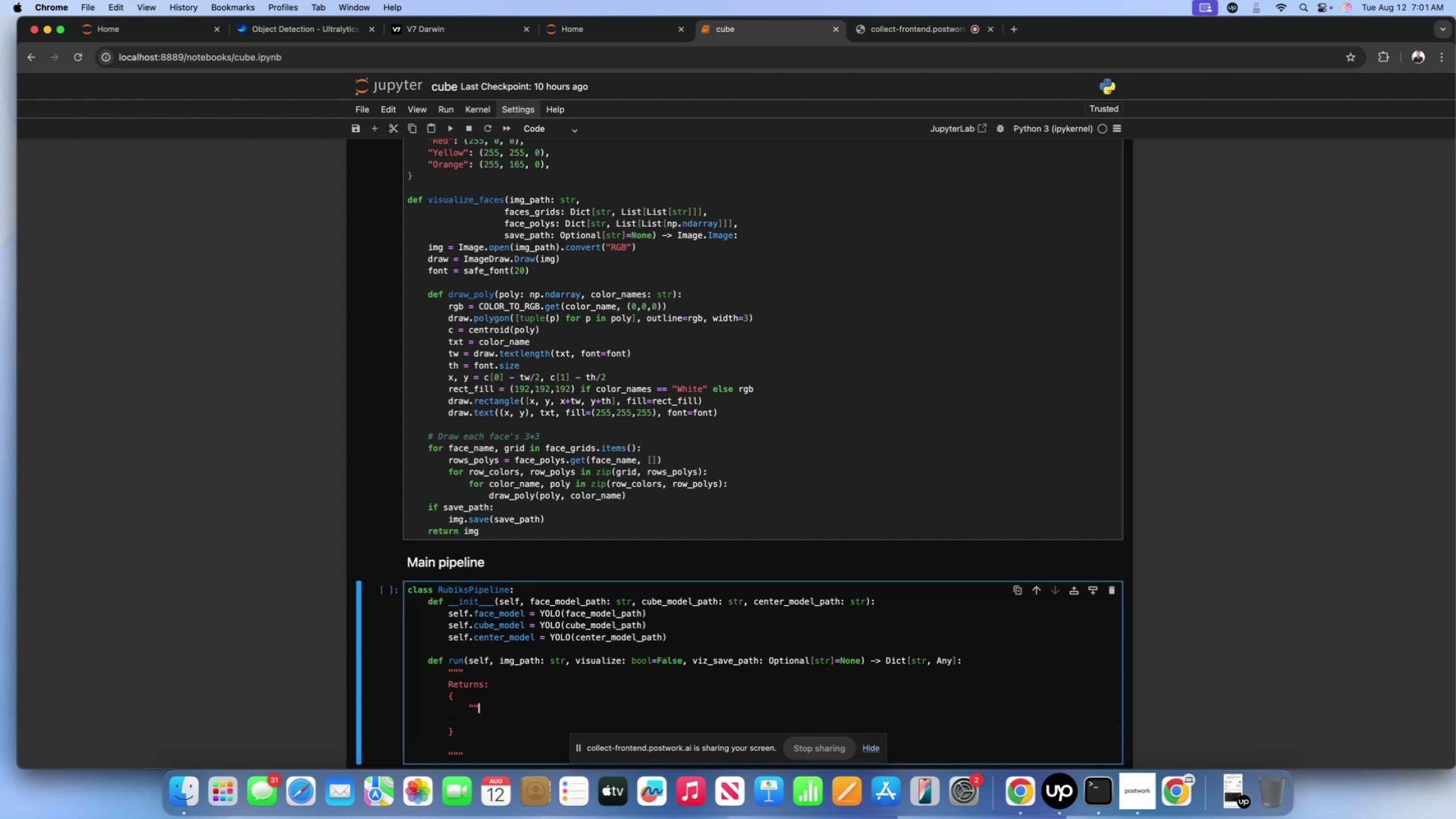 
key(Shift+Semicolon)
 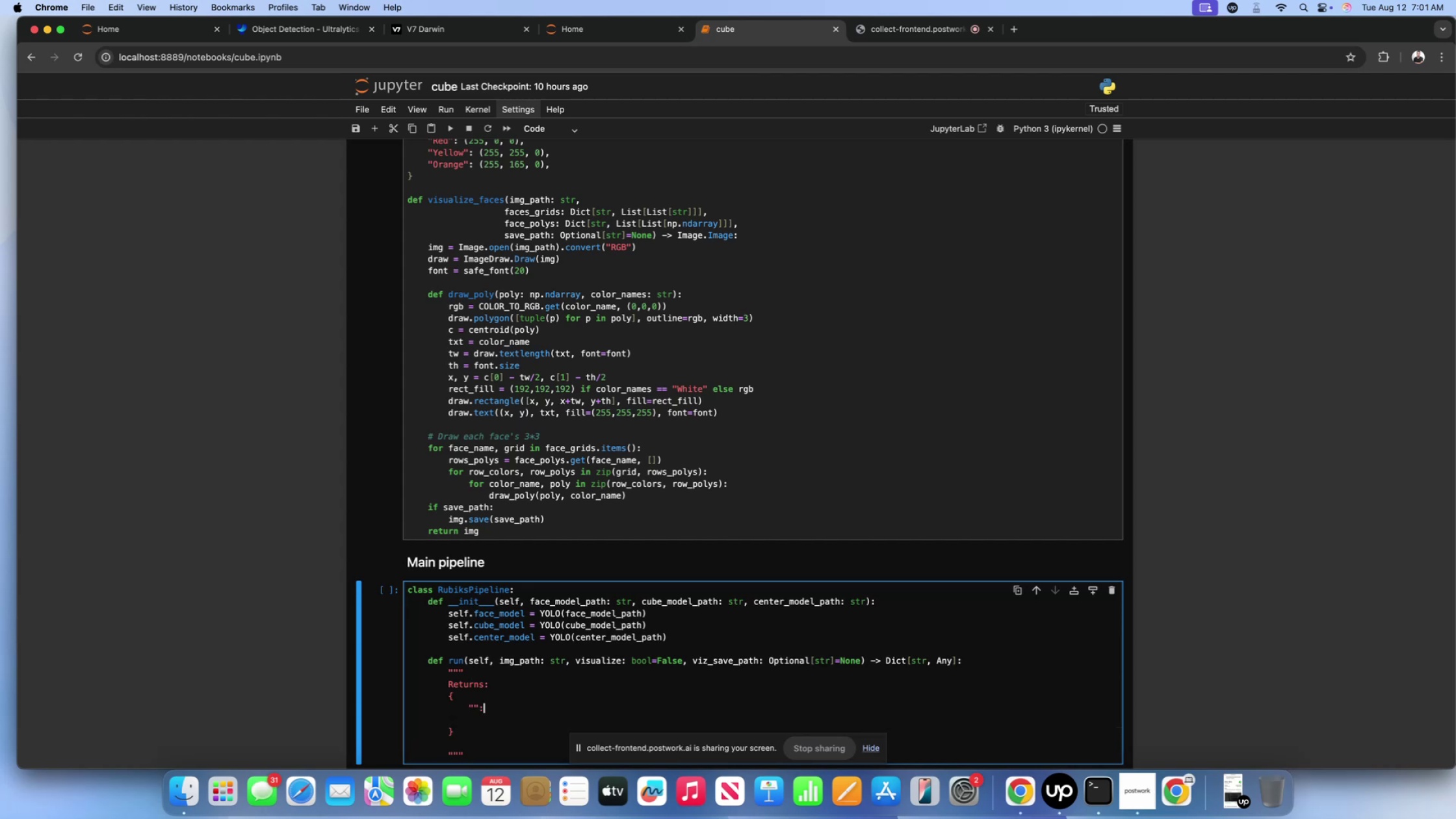 
key(Enter)
 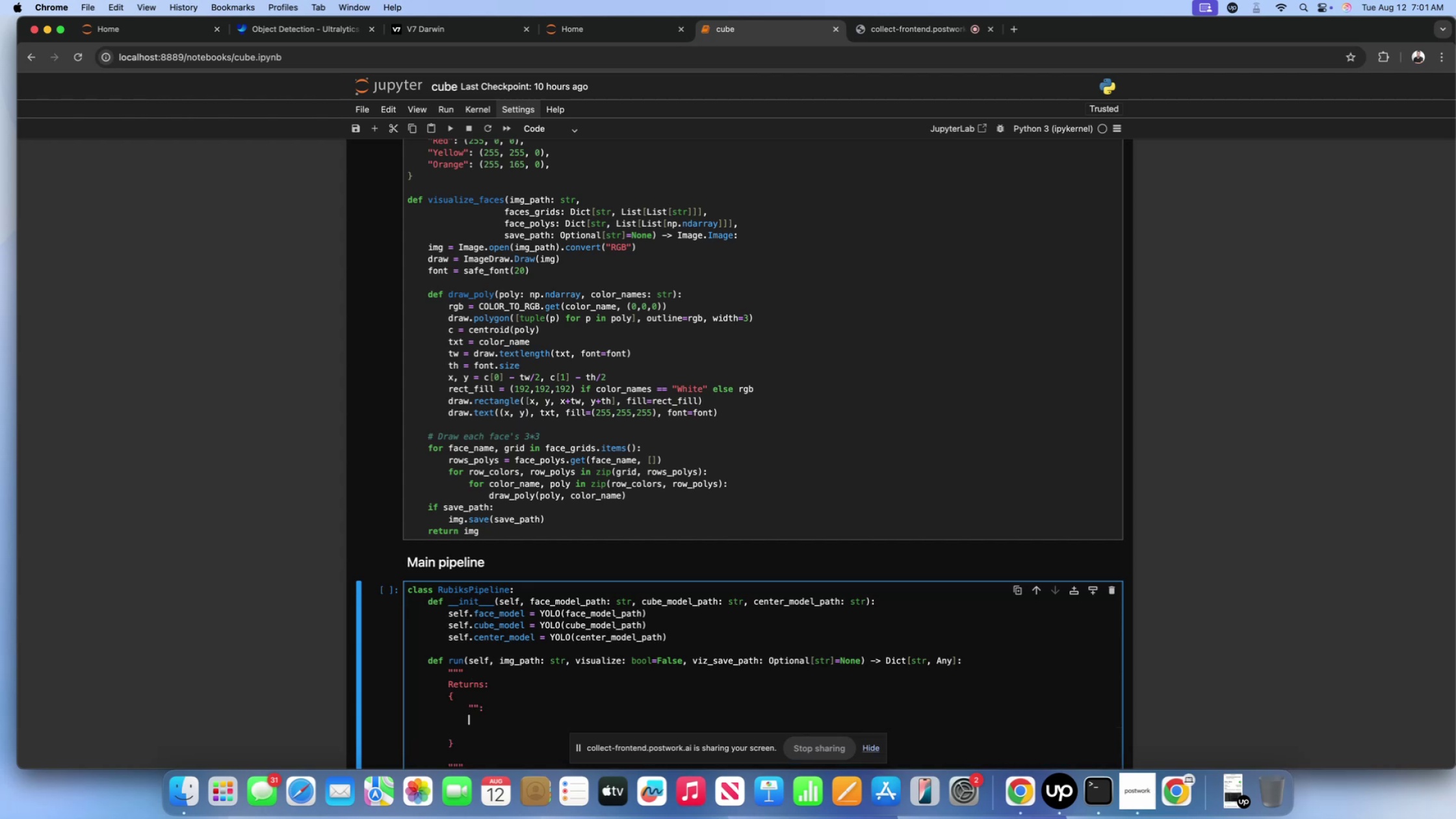 
key(Shift+ShiftLeft)
 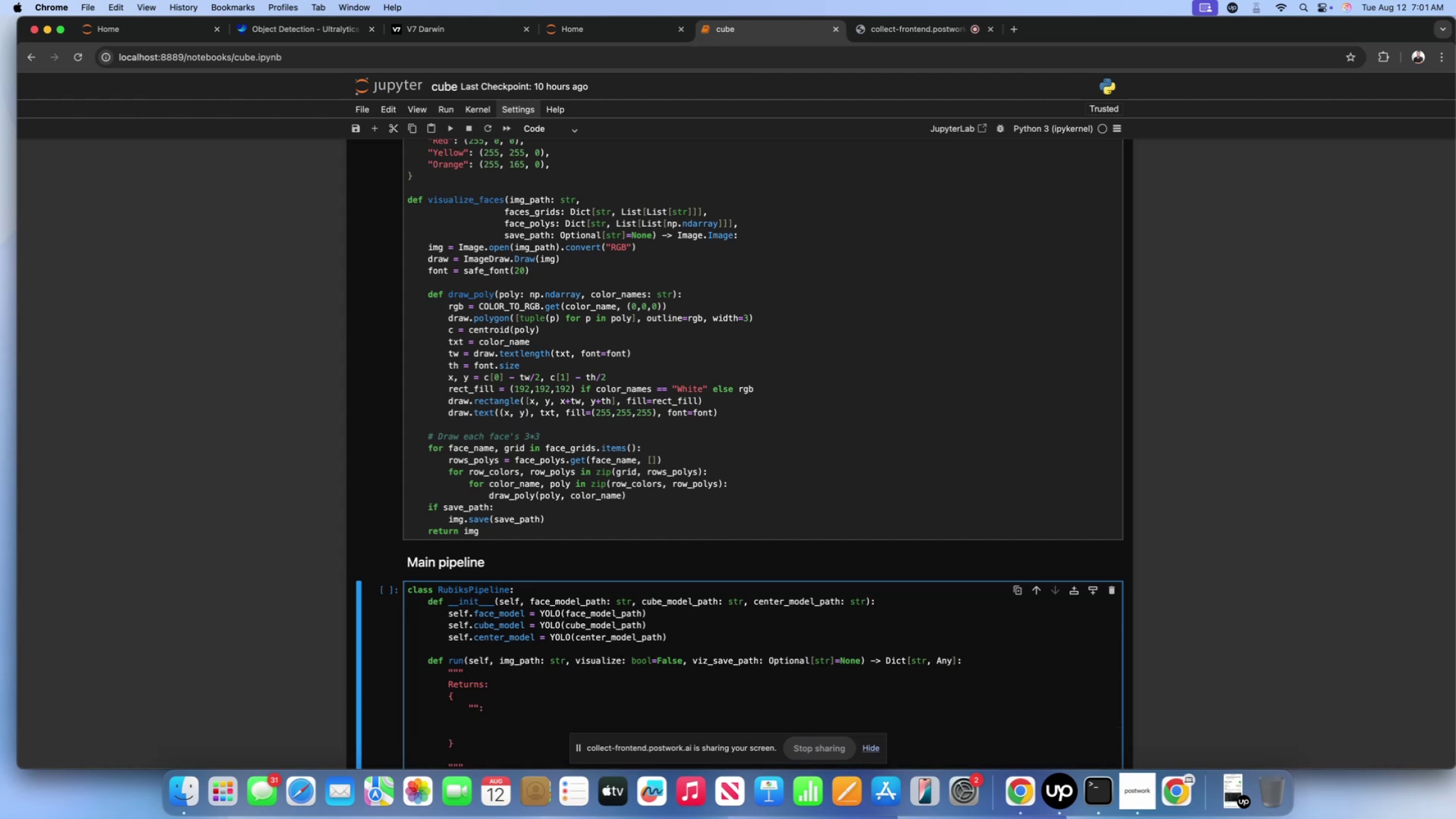 
key(Shift+Quote)
 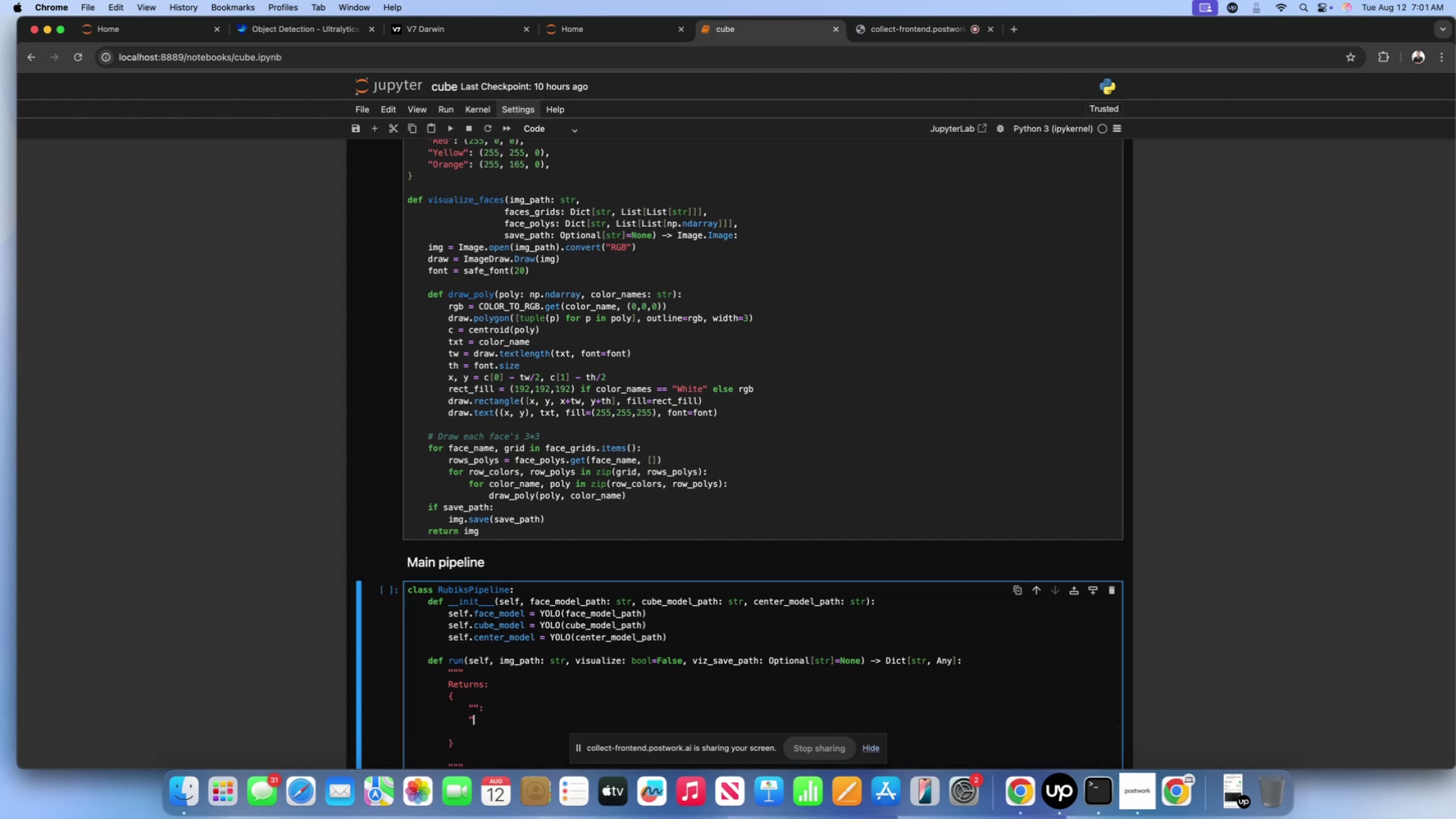 
key(Shift+ShiftLeft)
 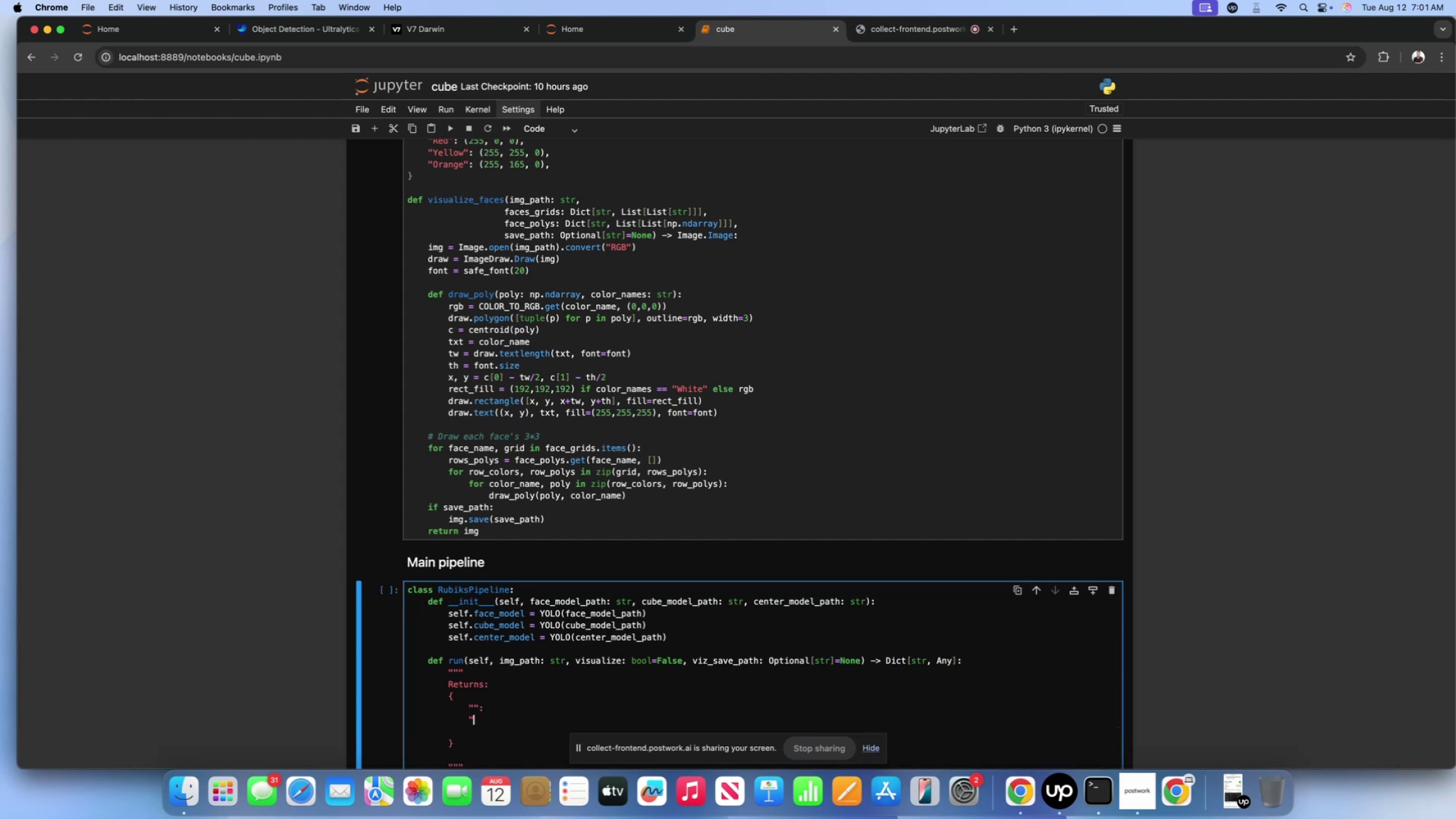 
key(Shift+Quote)
 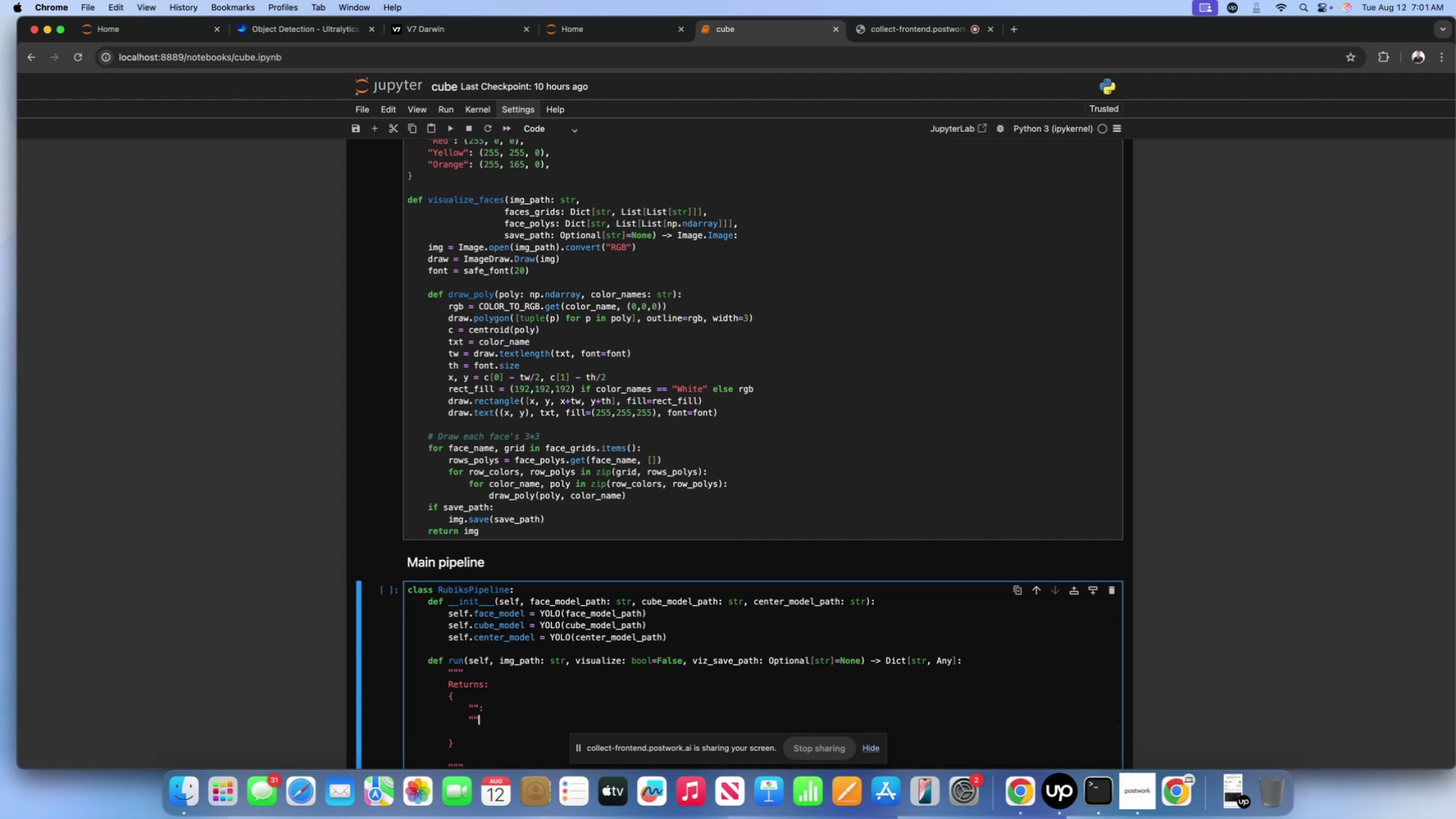 
key(Shift+Semicolon)
 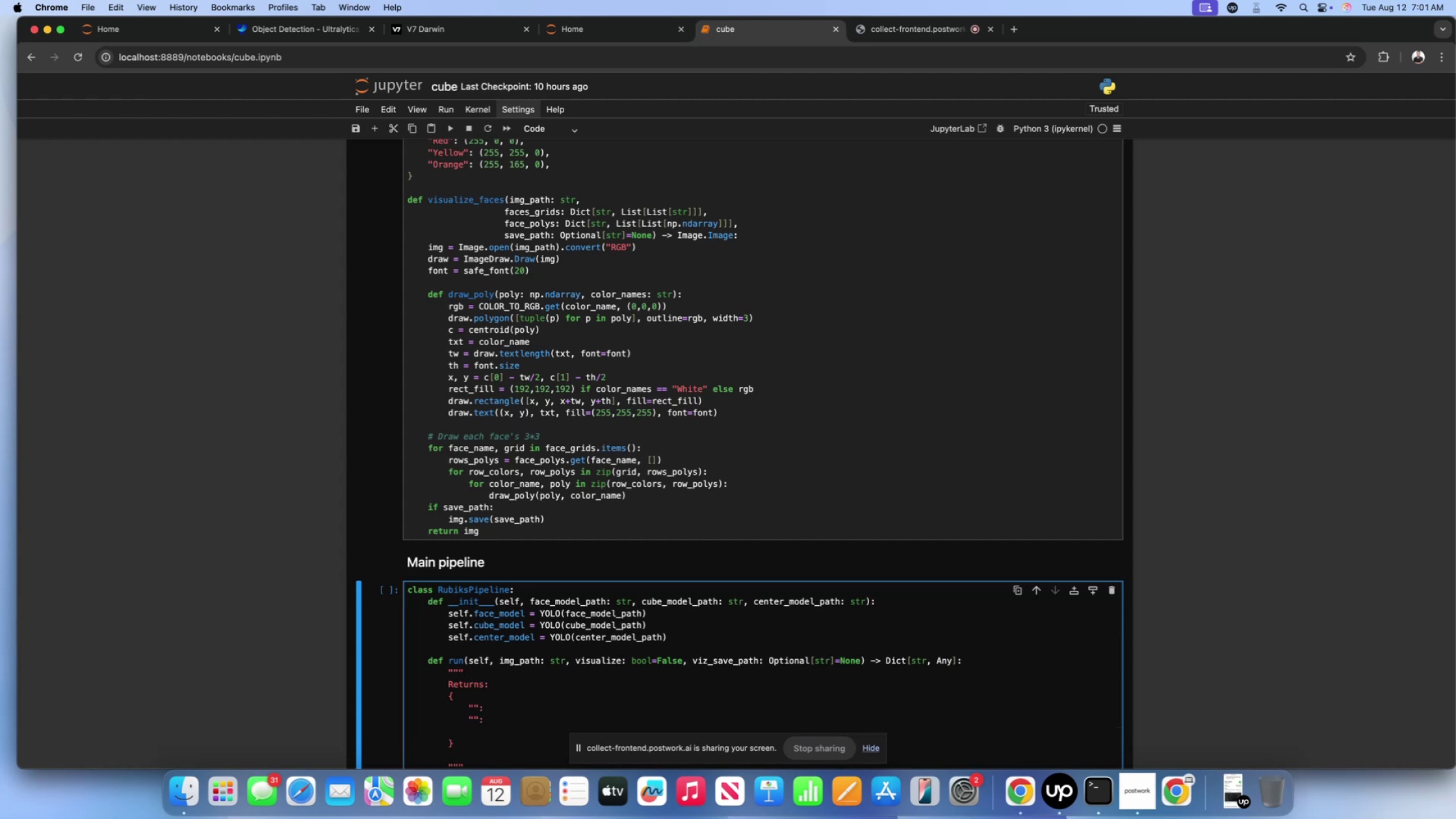 
key(Enter)
 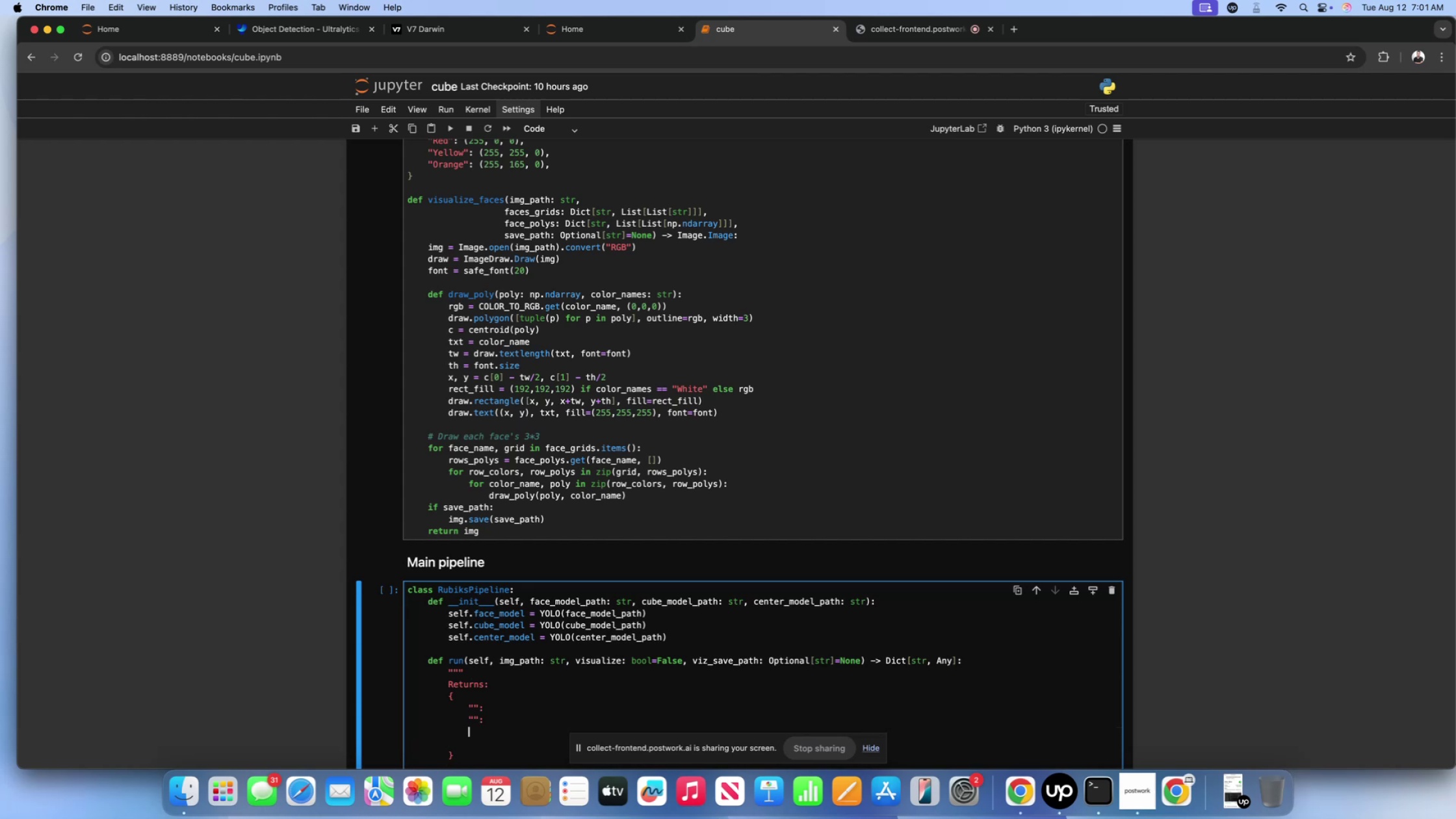 
key(Shift+ShiftLeft)
 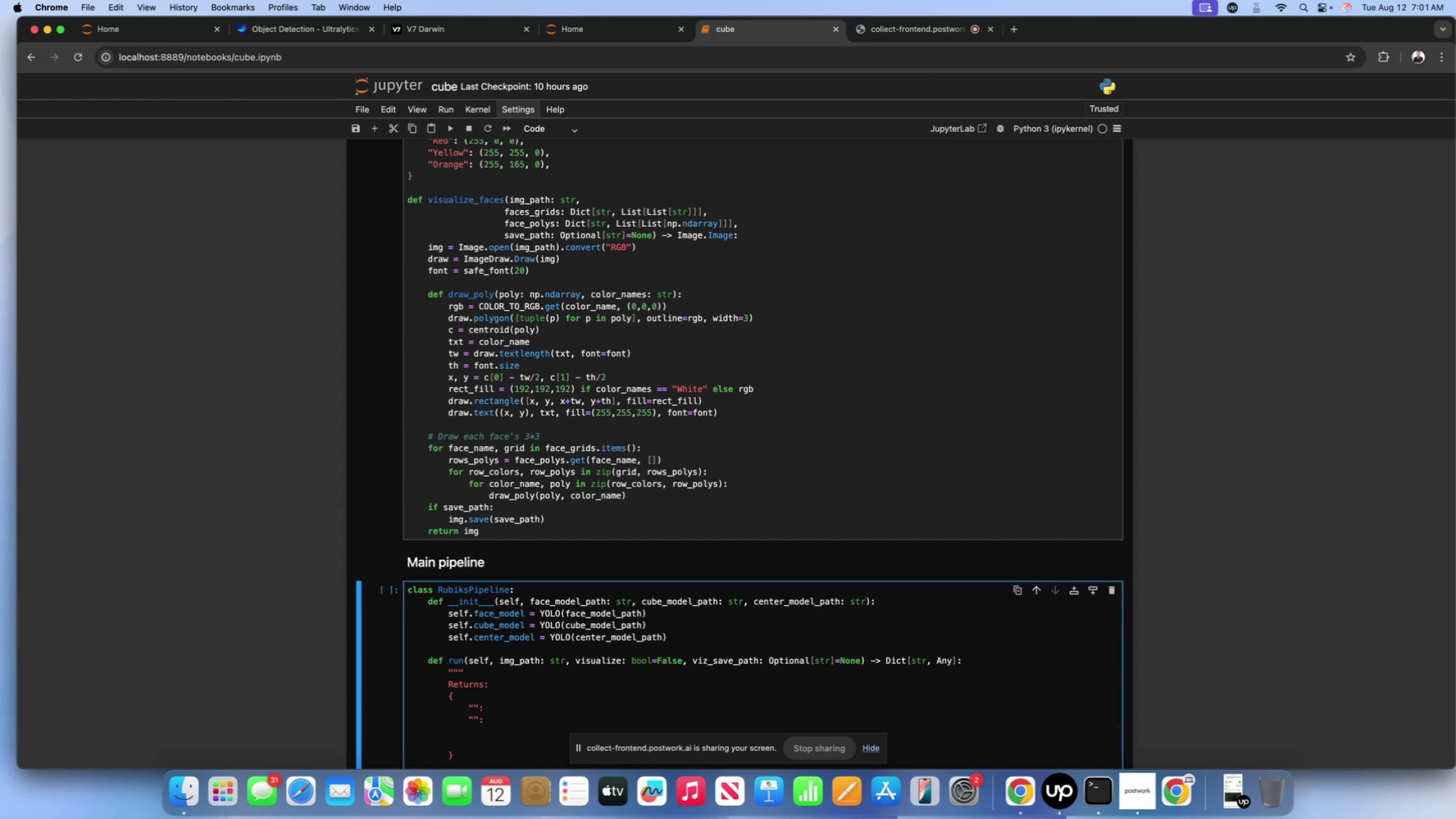 
key(Shift+Quote)
 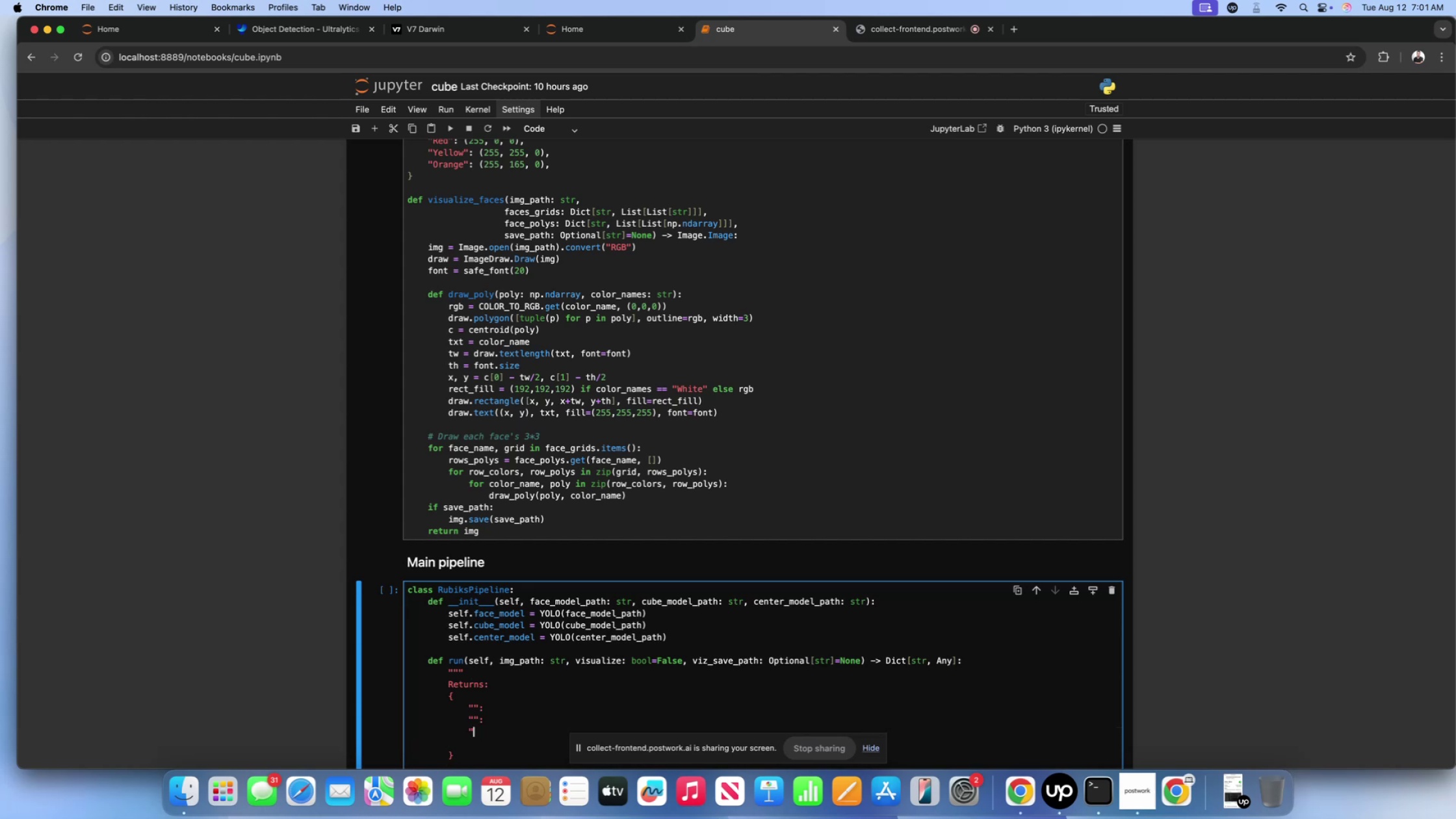 
key(Shift+ShiftLeft)
 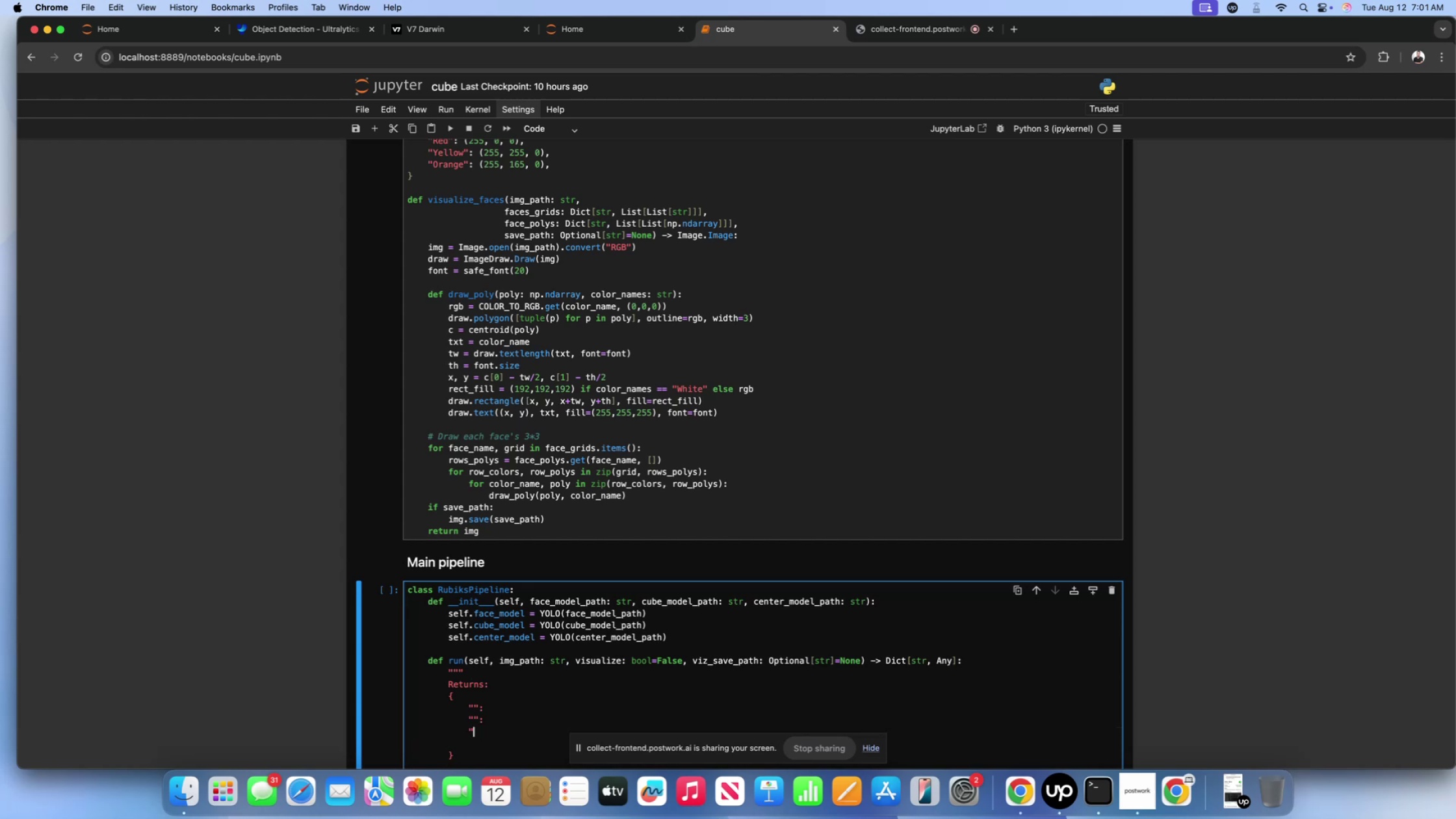 
key(Shift+Quote)
 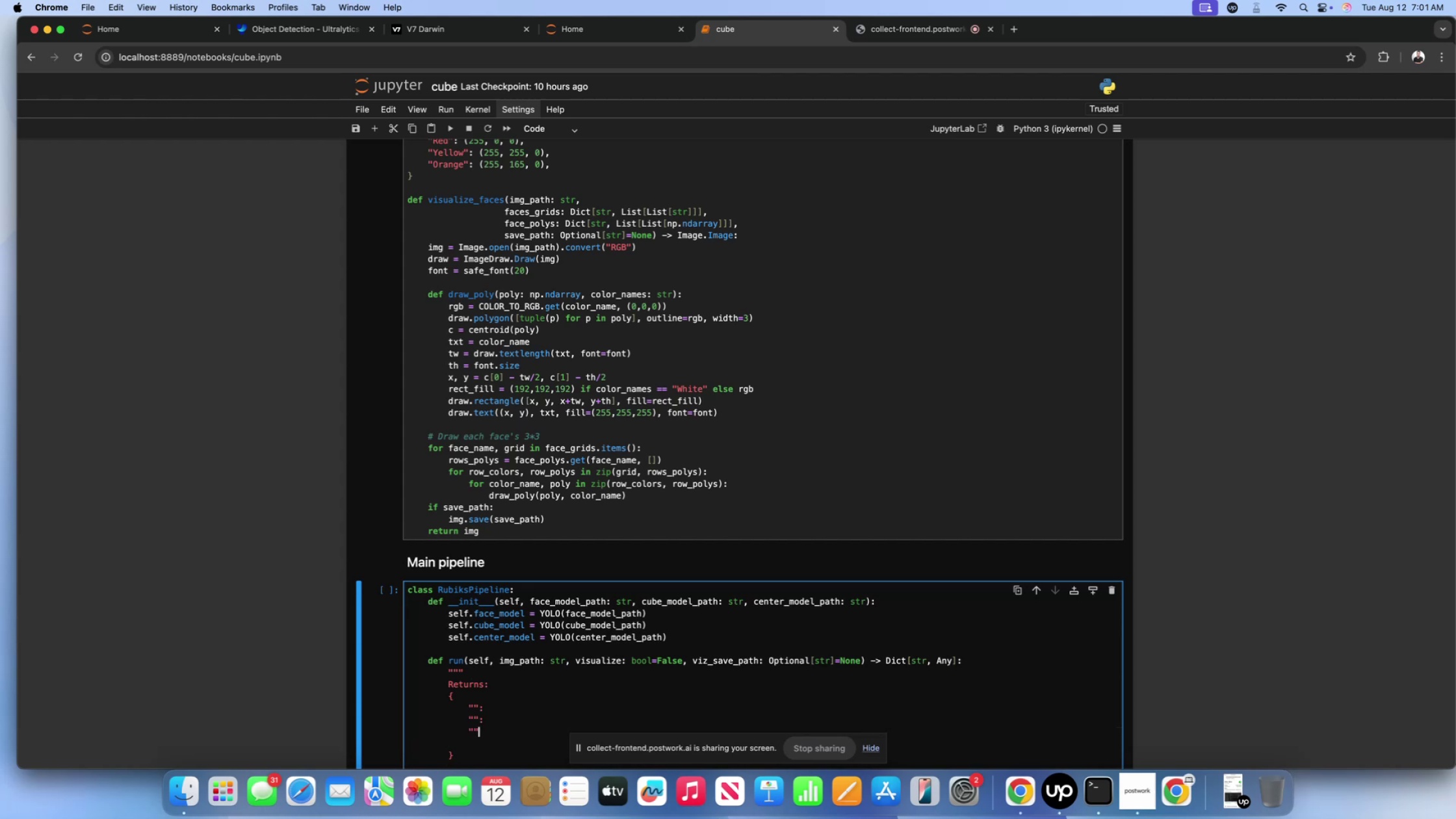 
key(Shift+Semicolon)
 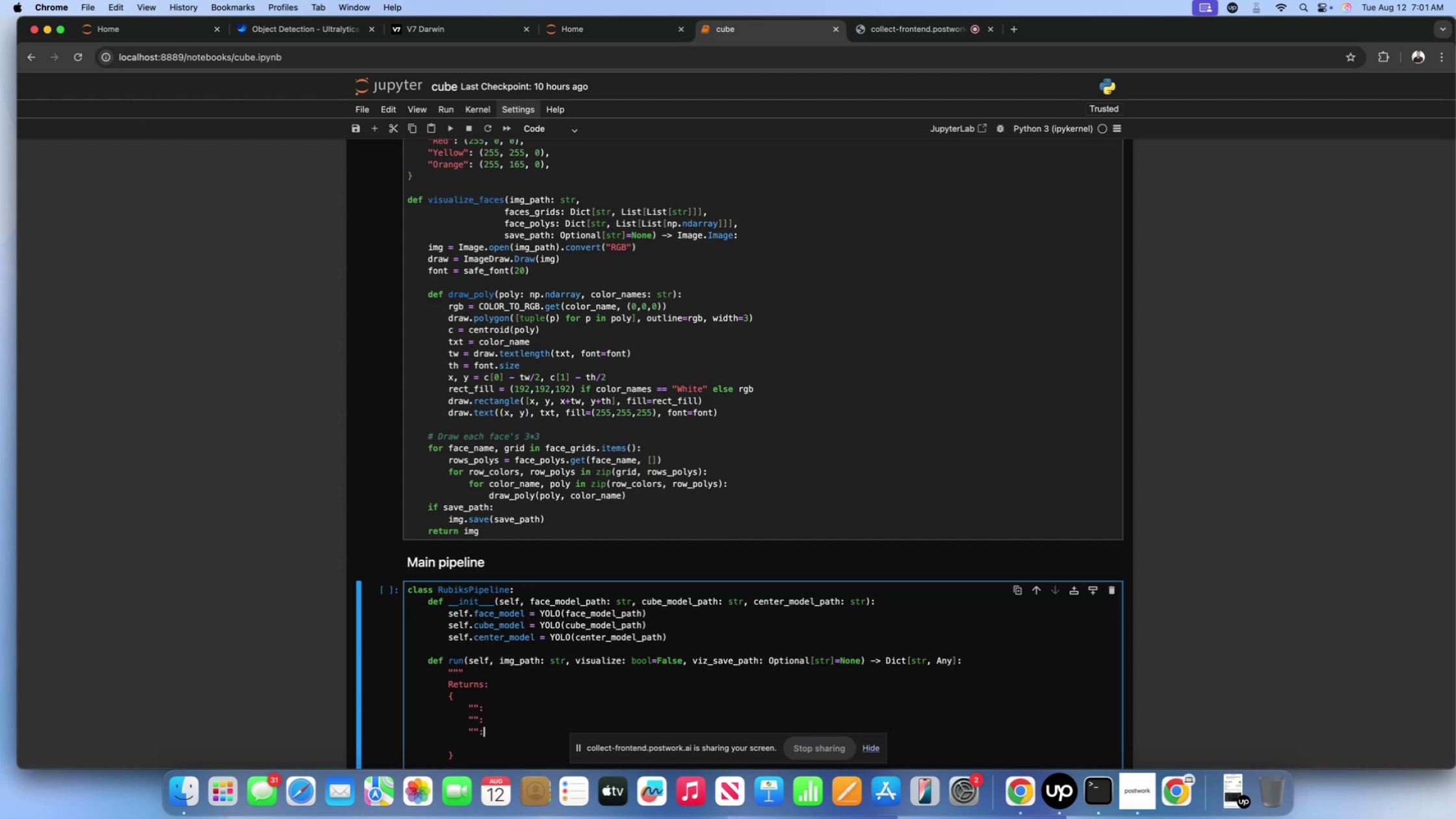 
key(Enter)
 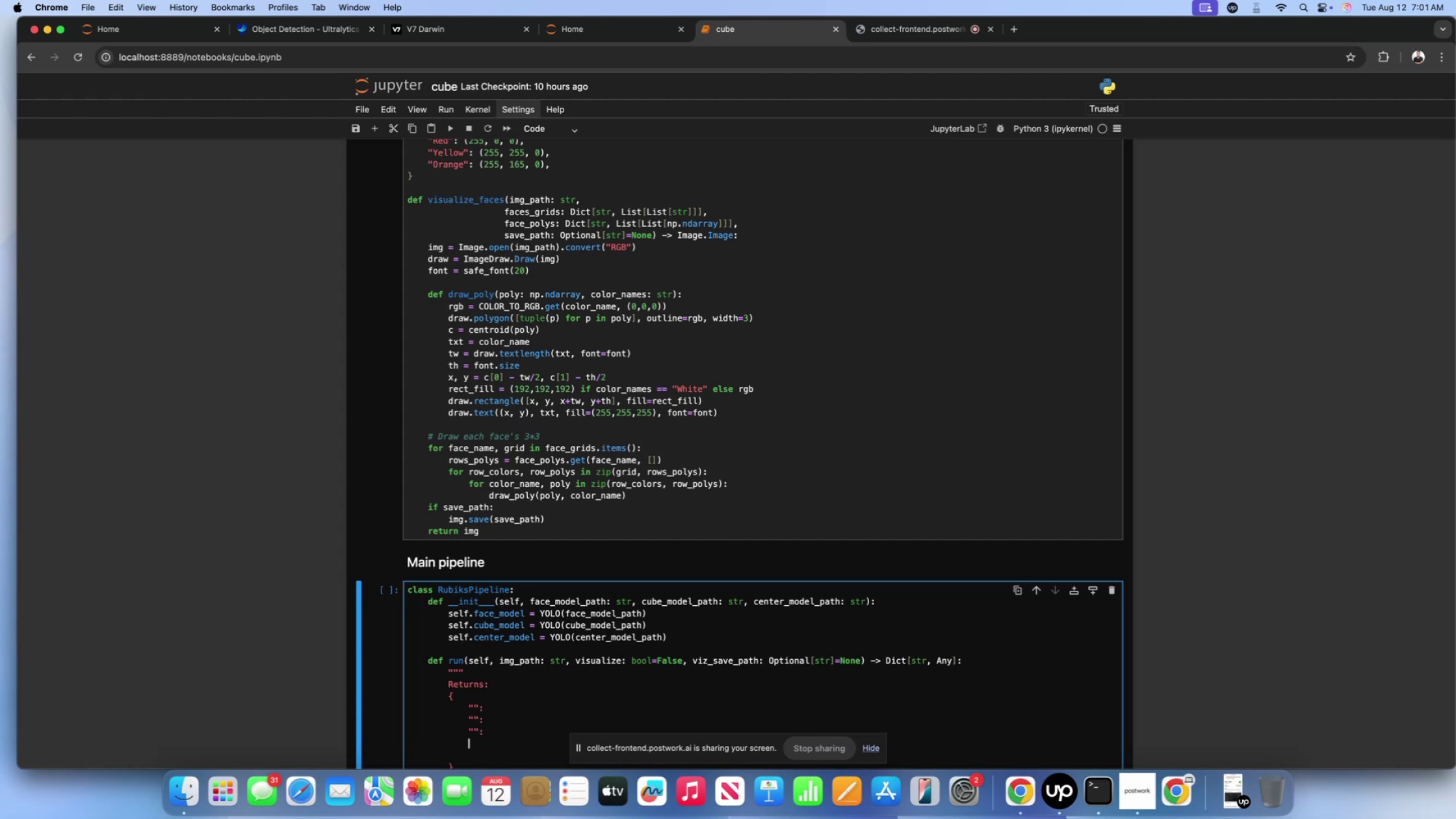 
key(Shift+Quote)
 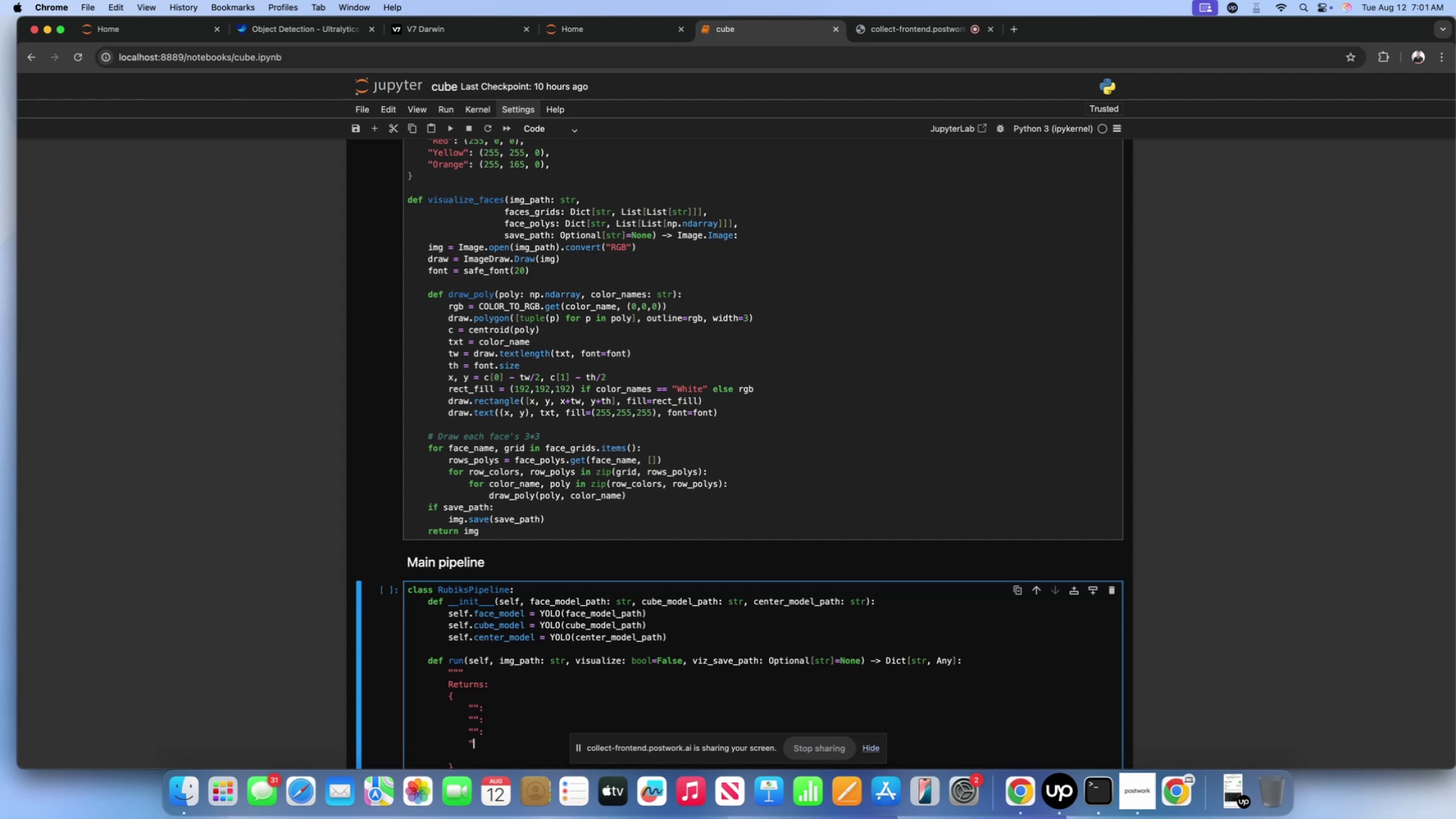 
key(Shift+ShiftLeft)
 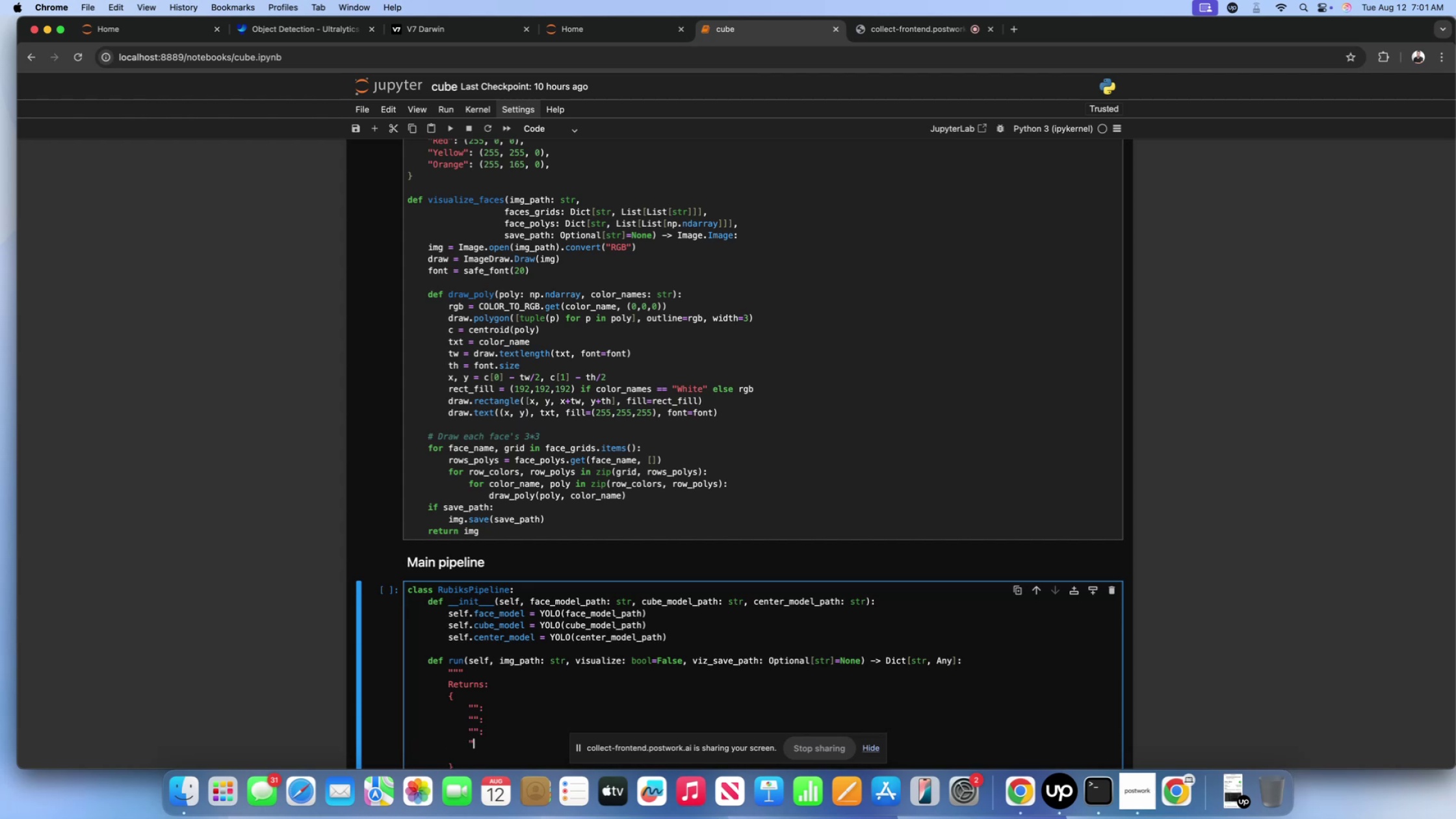 
key(Shift+Quote)
 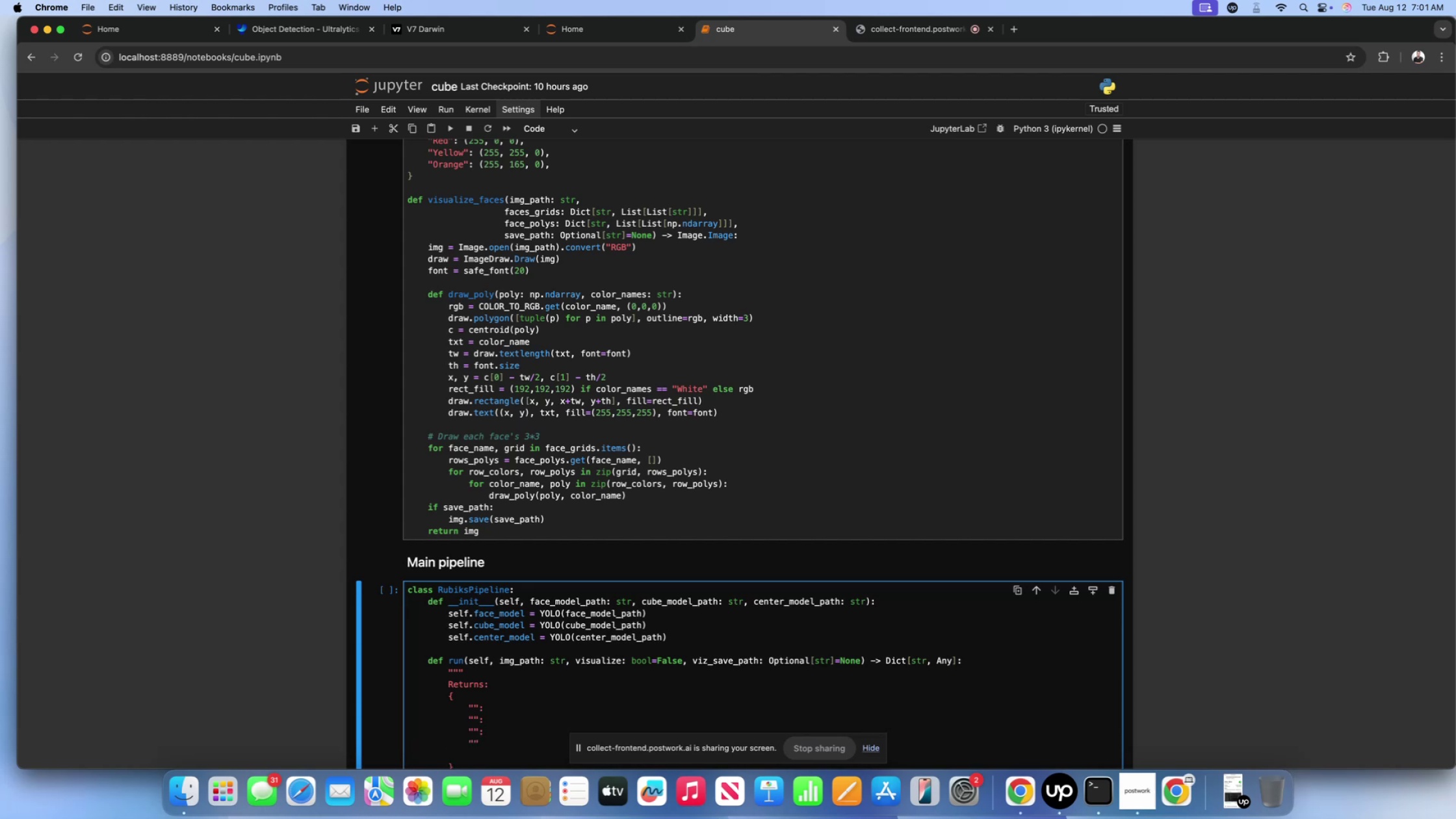 
key(Shift+Semicolon)
 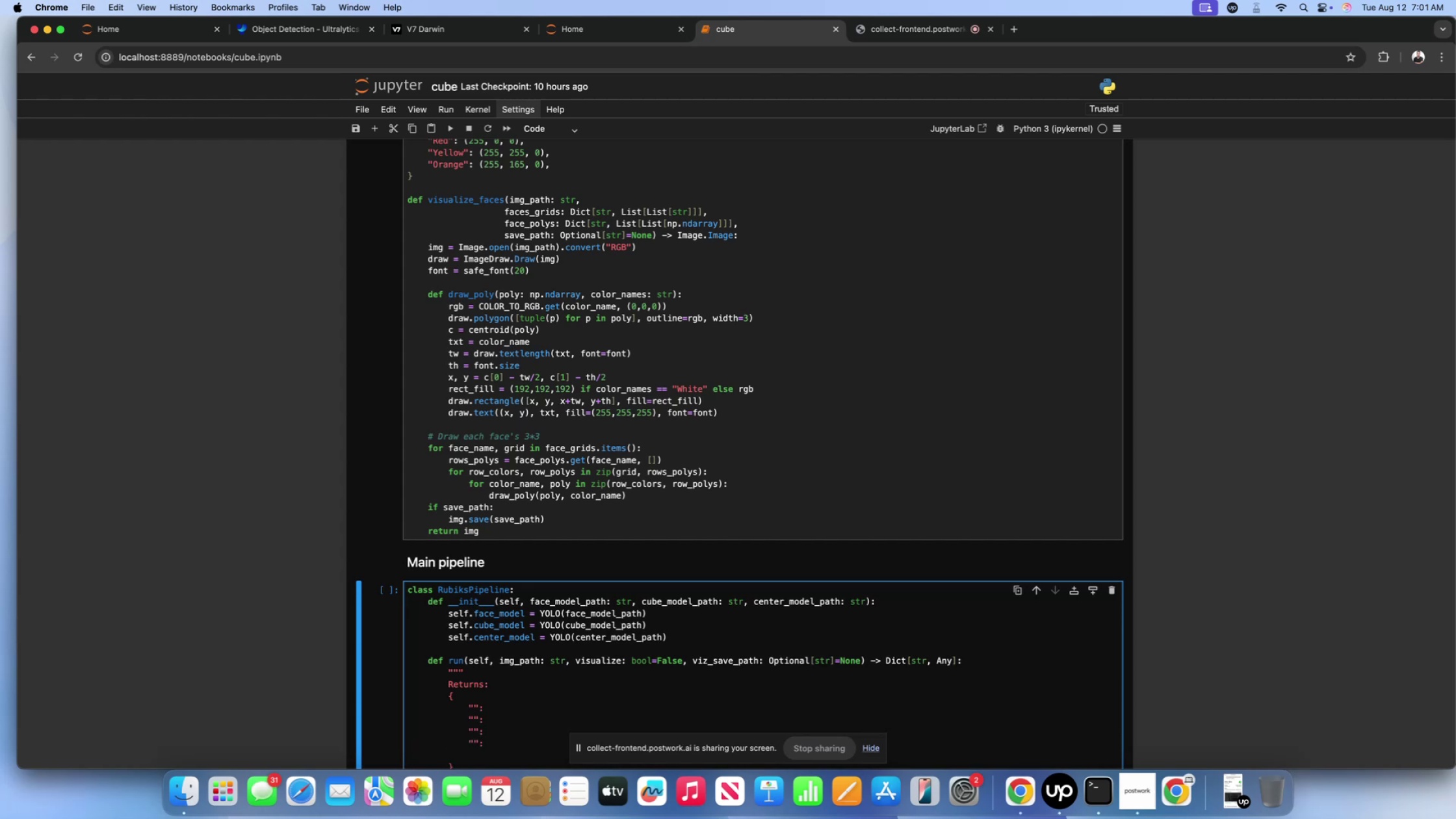 
scroll: coordinate [474, 722], scroll_direction: down, amount: 7.0
 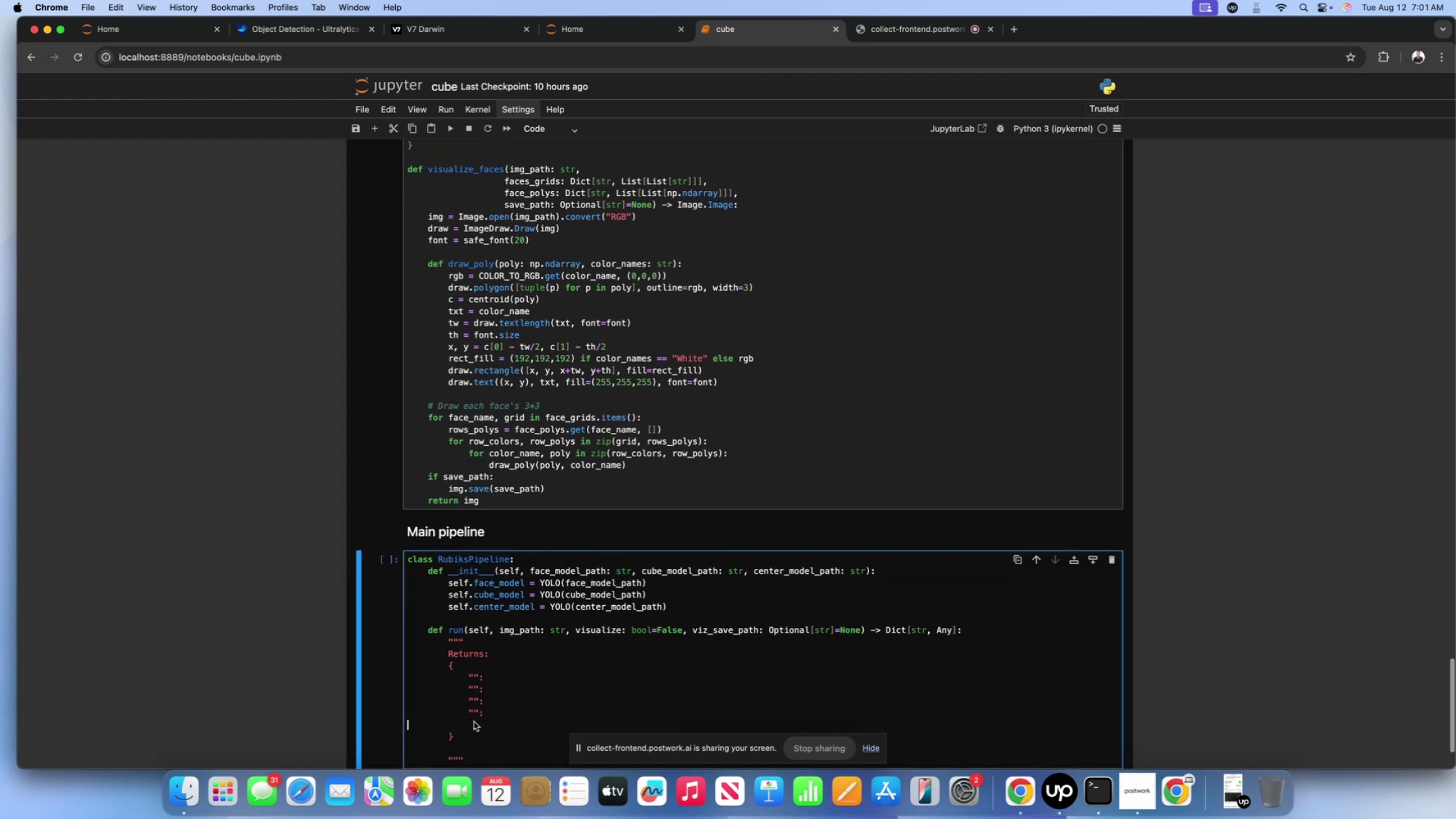 
left_click([474, 722])
 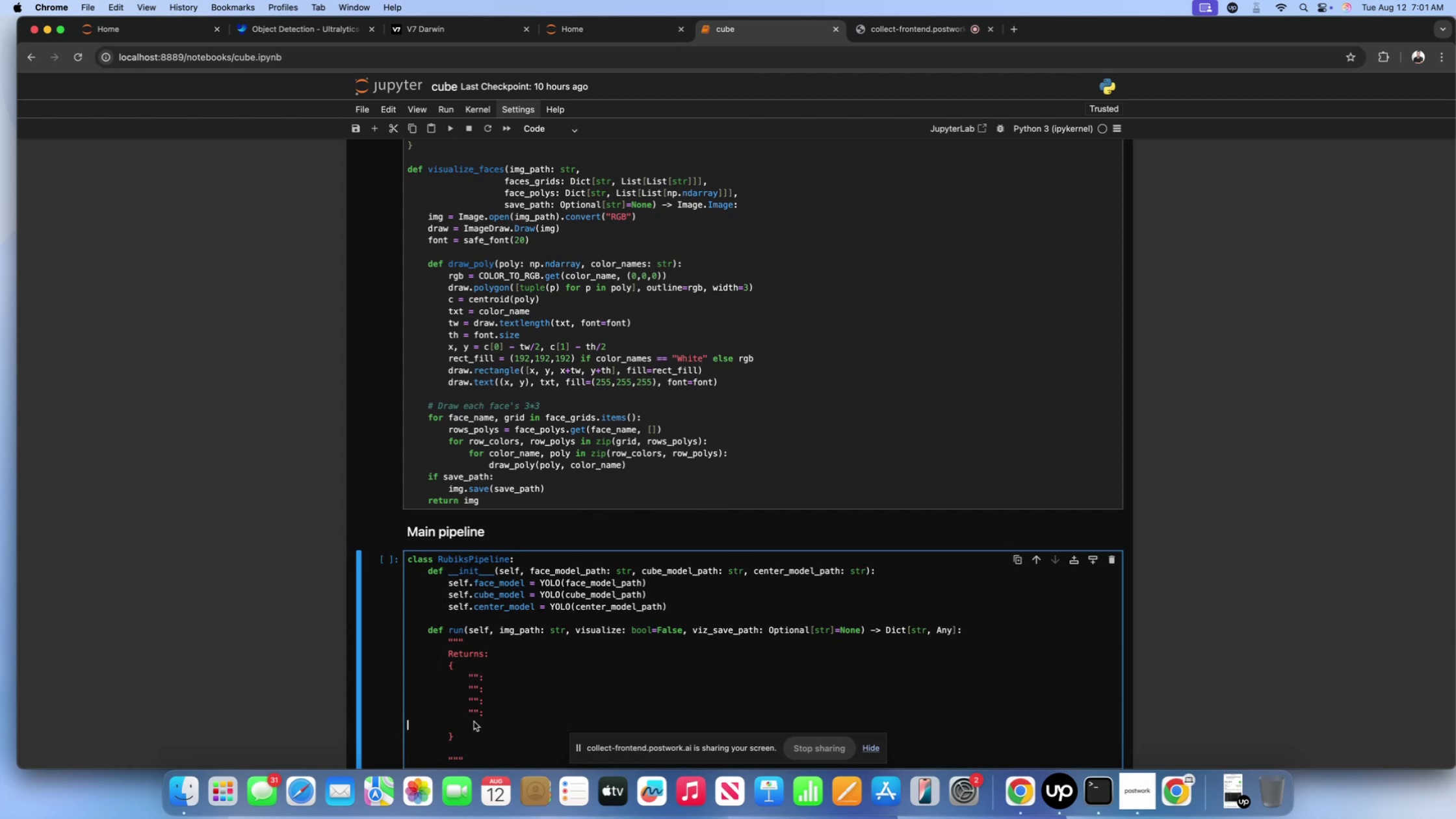 
key(Backspace)
 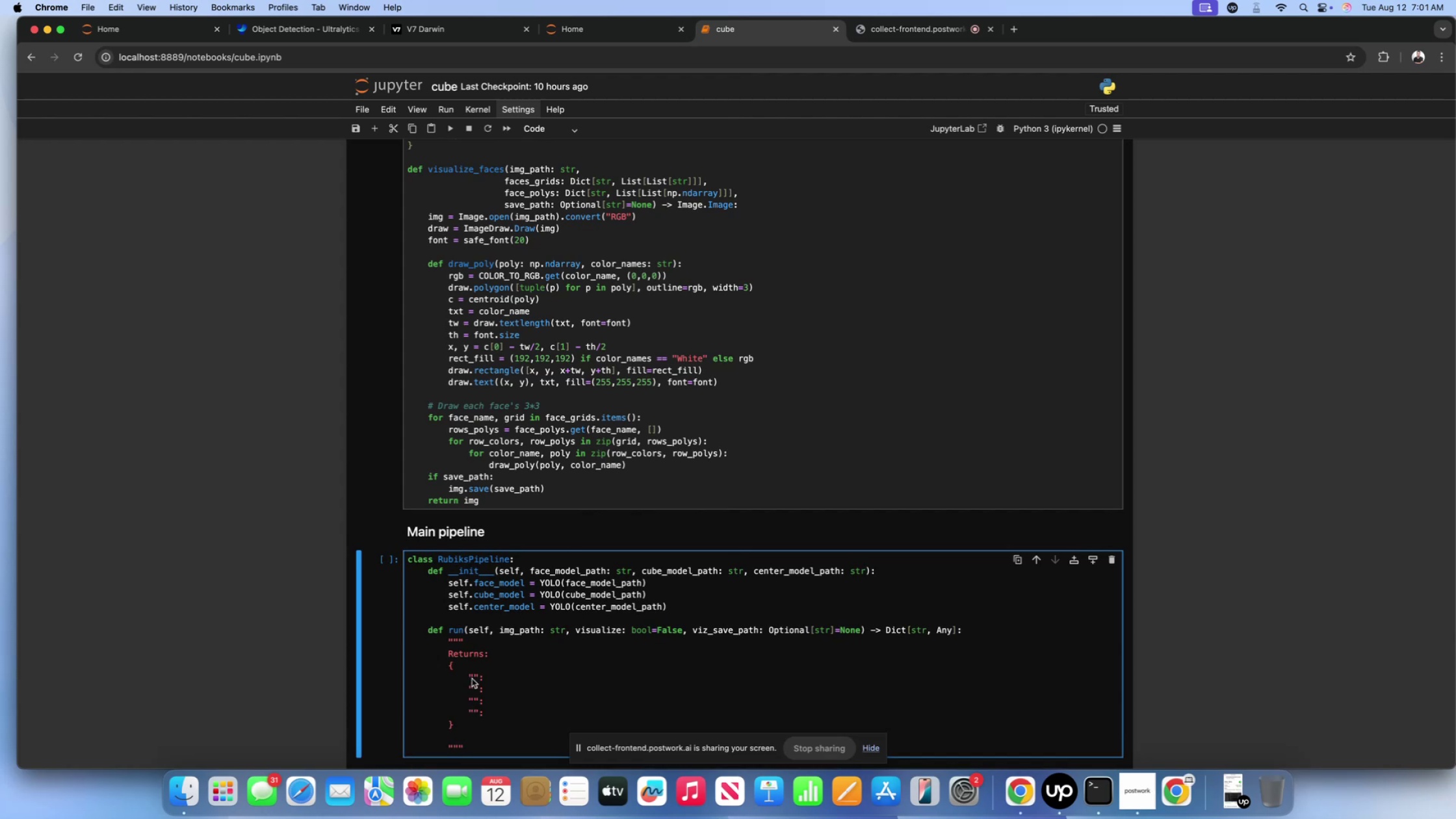 
left_click([473, 676])
 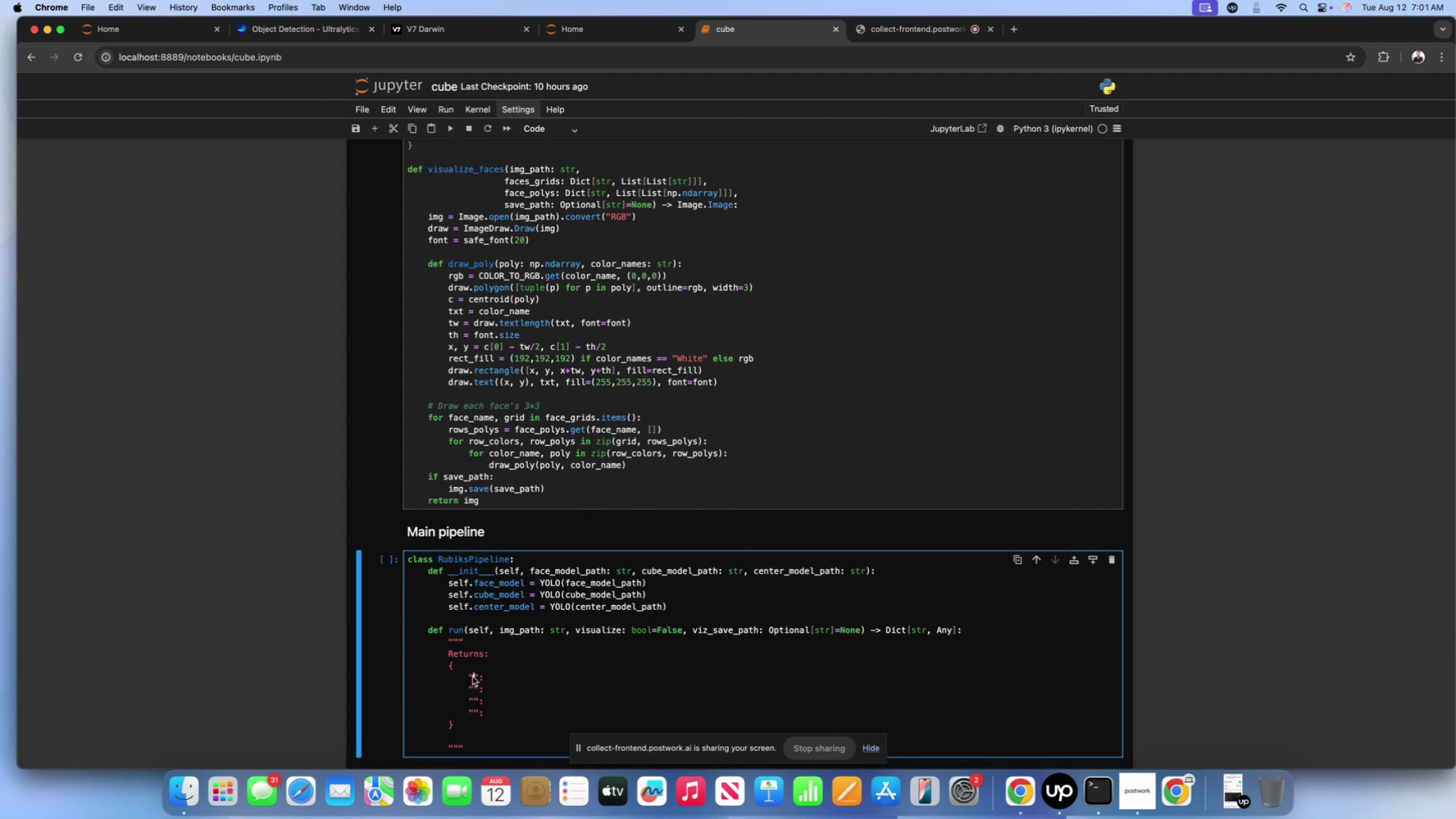 
type(faces_grids)
 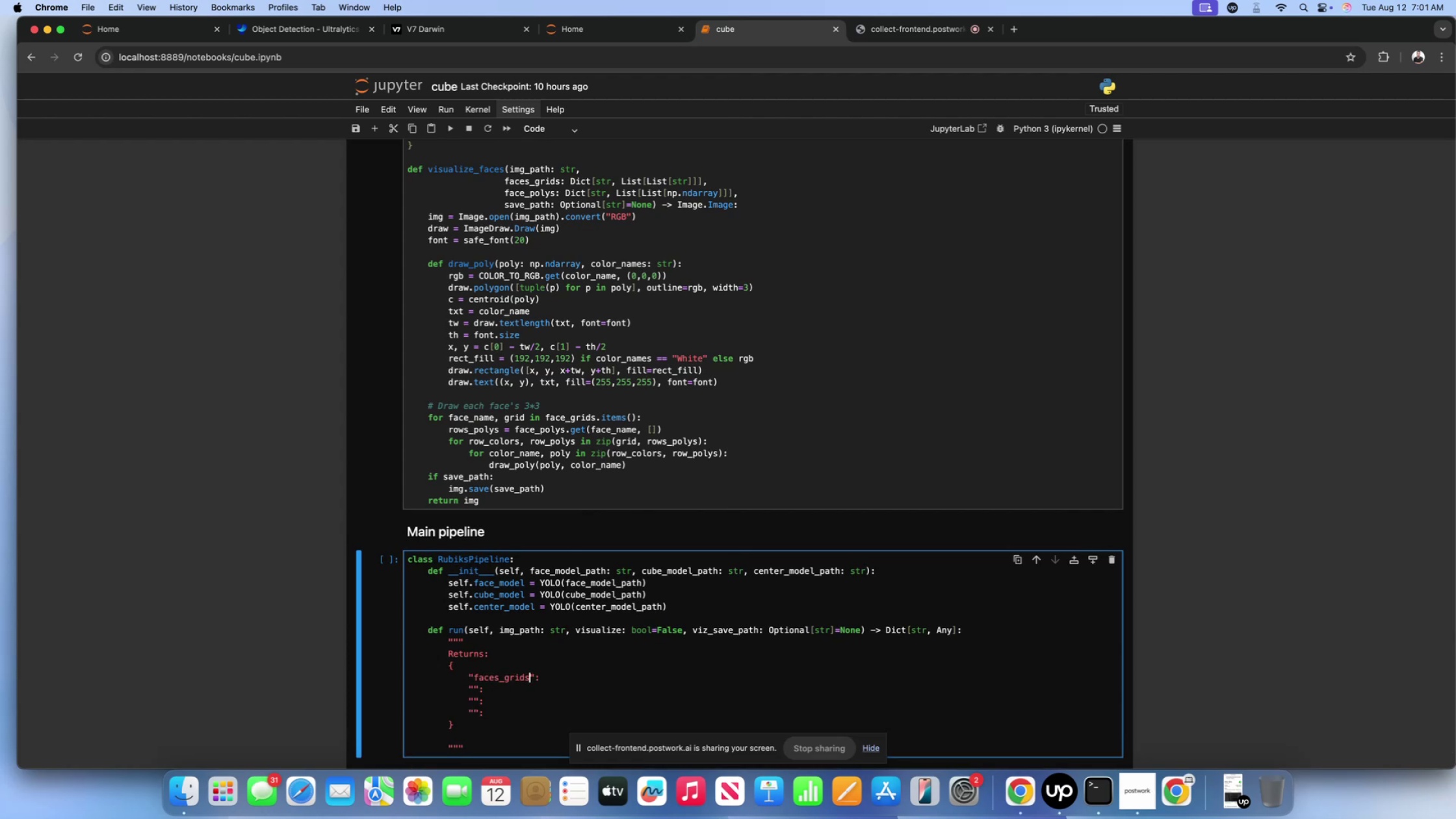 
left_click([475, 702])
 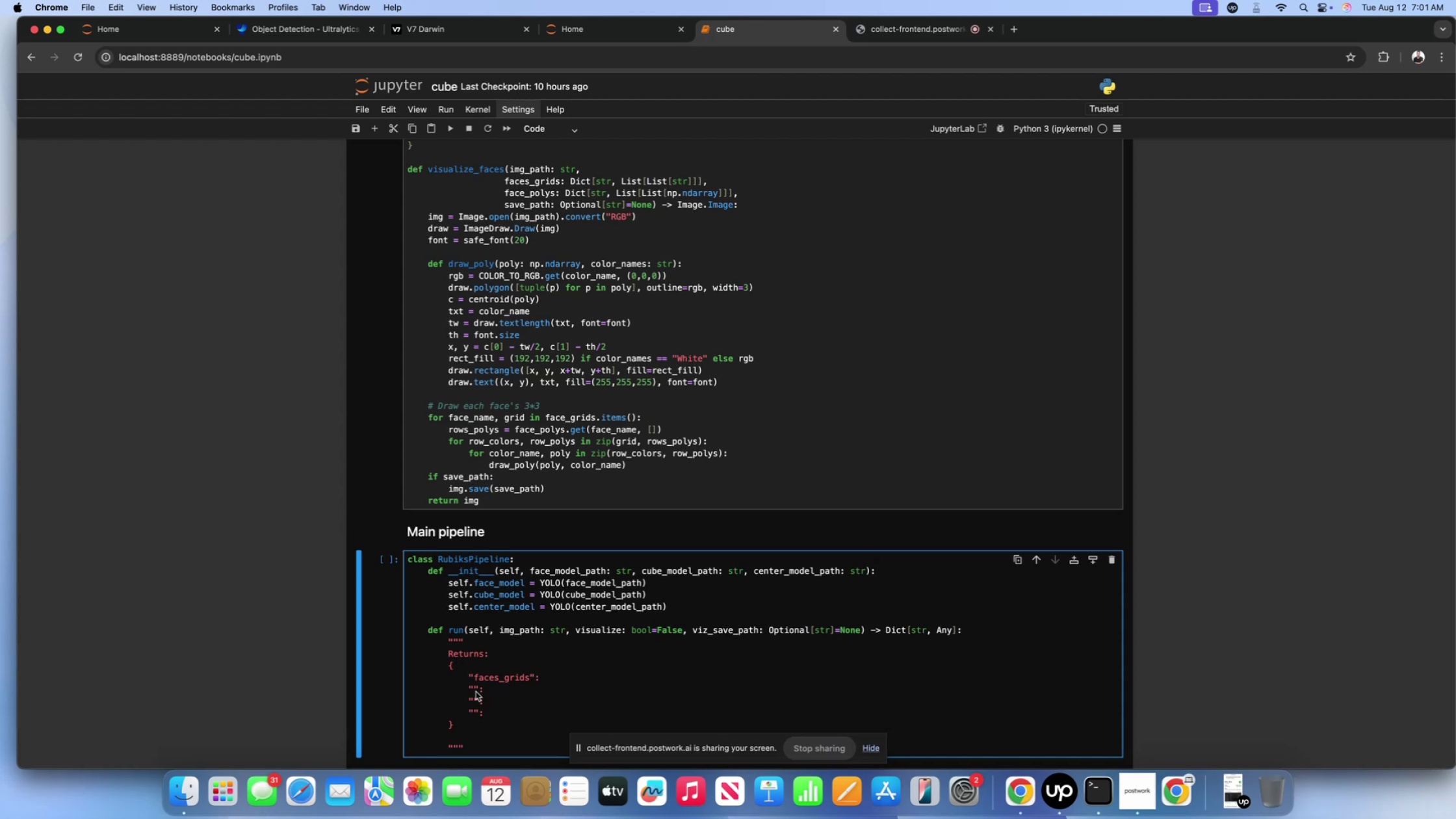 
left_click([476, 692])
 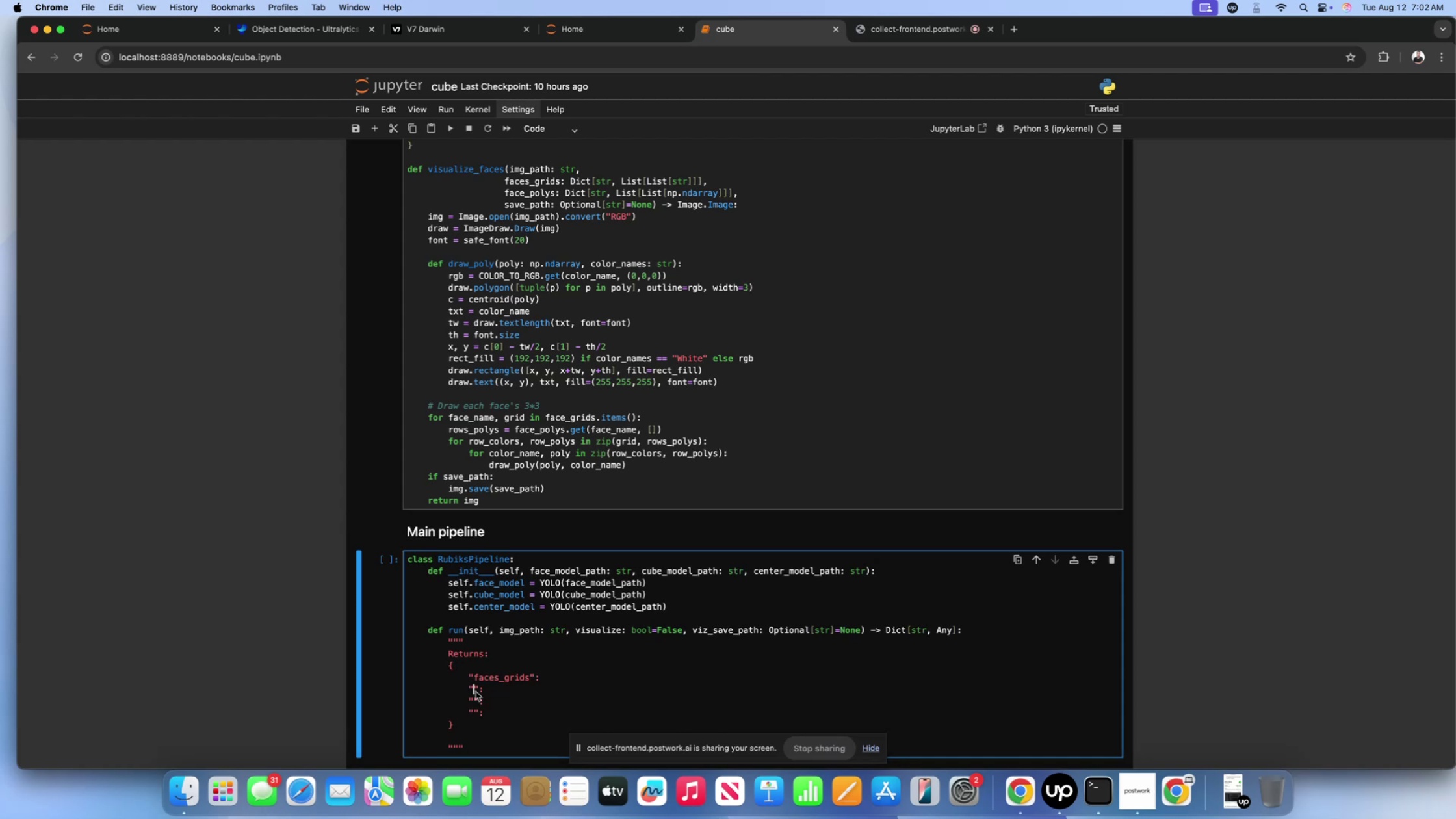 
type(faces_polys)
 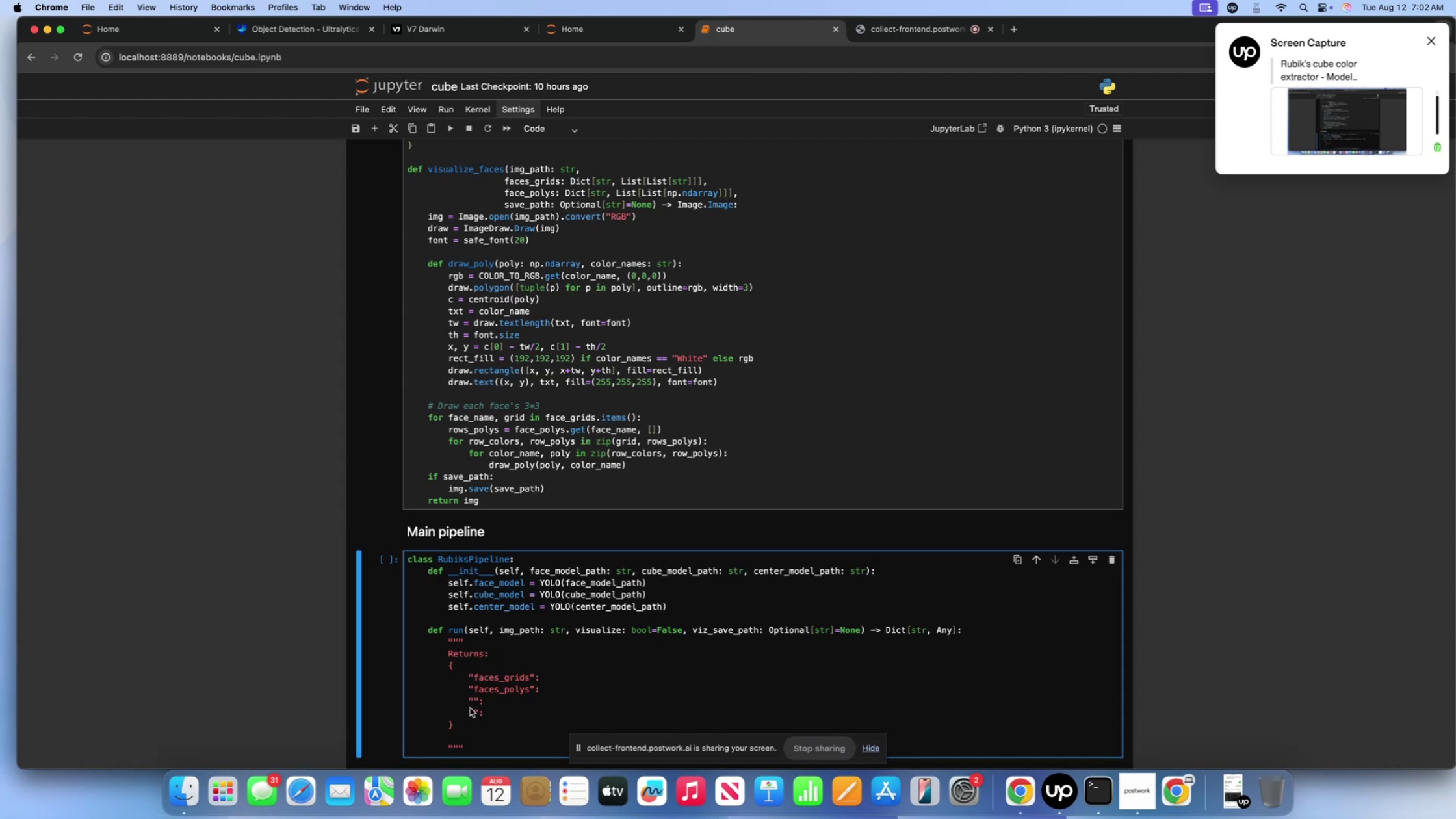 
left_click([473, 700])
 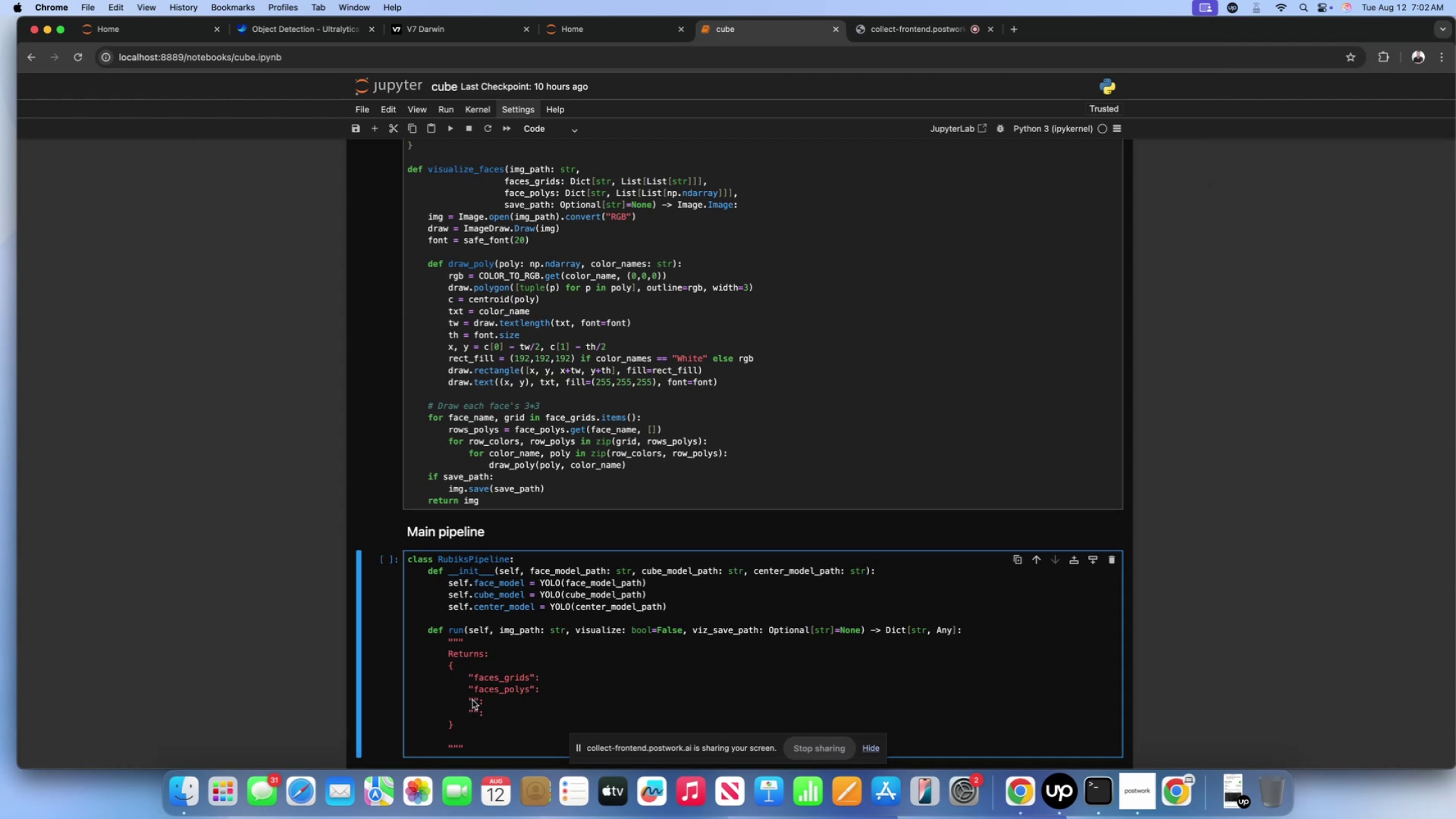 
type(face_names_by_index)
 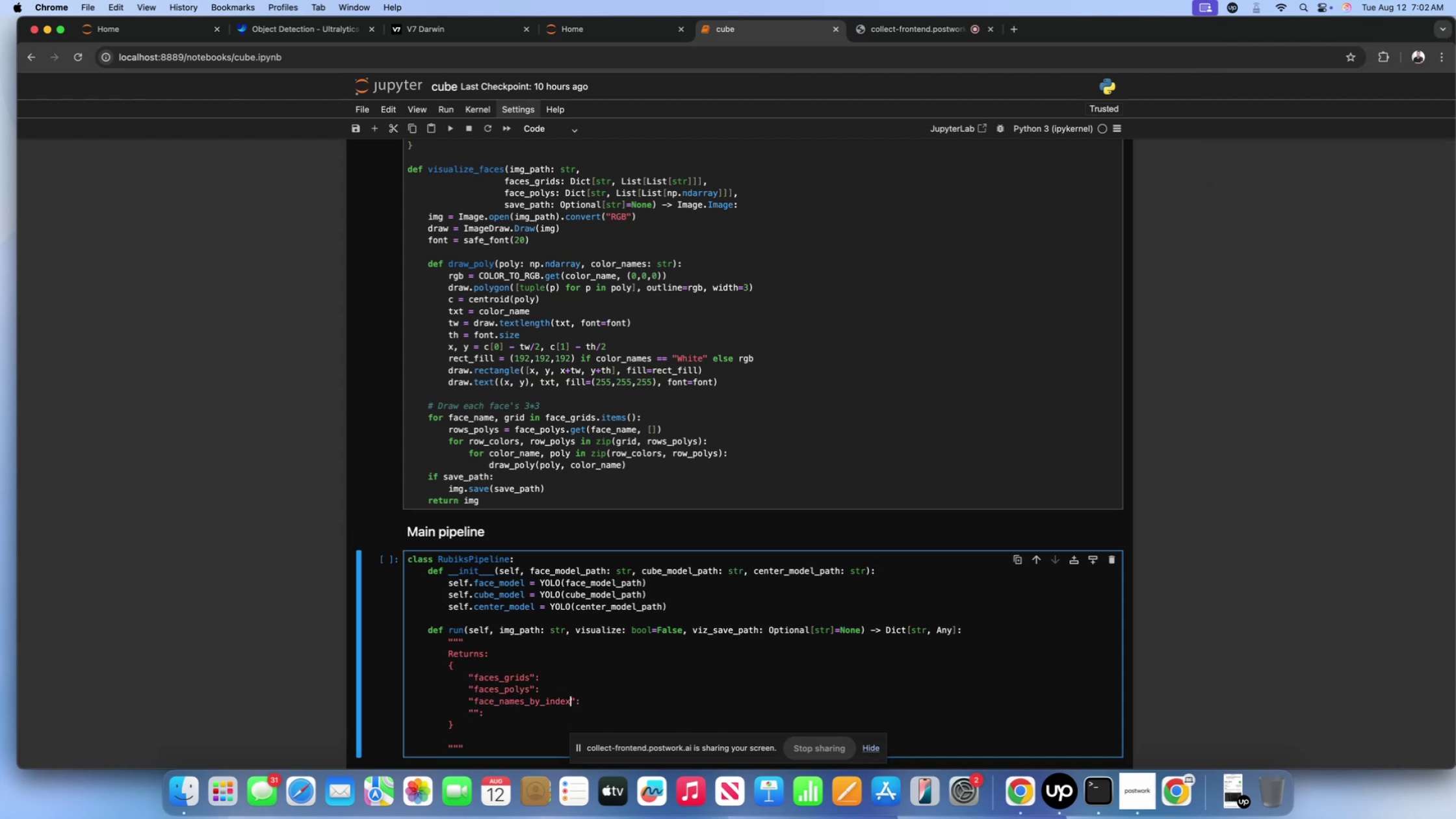 
left_click([474, 716])
 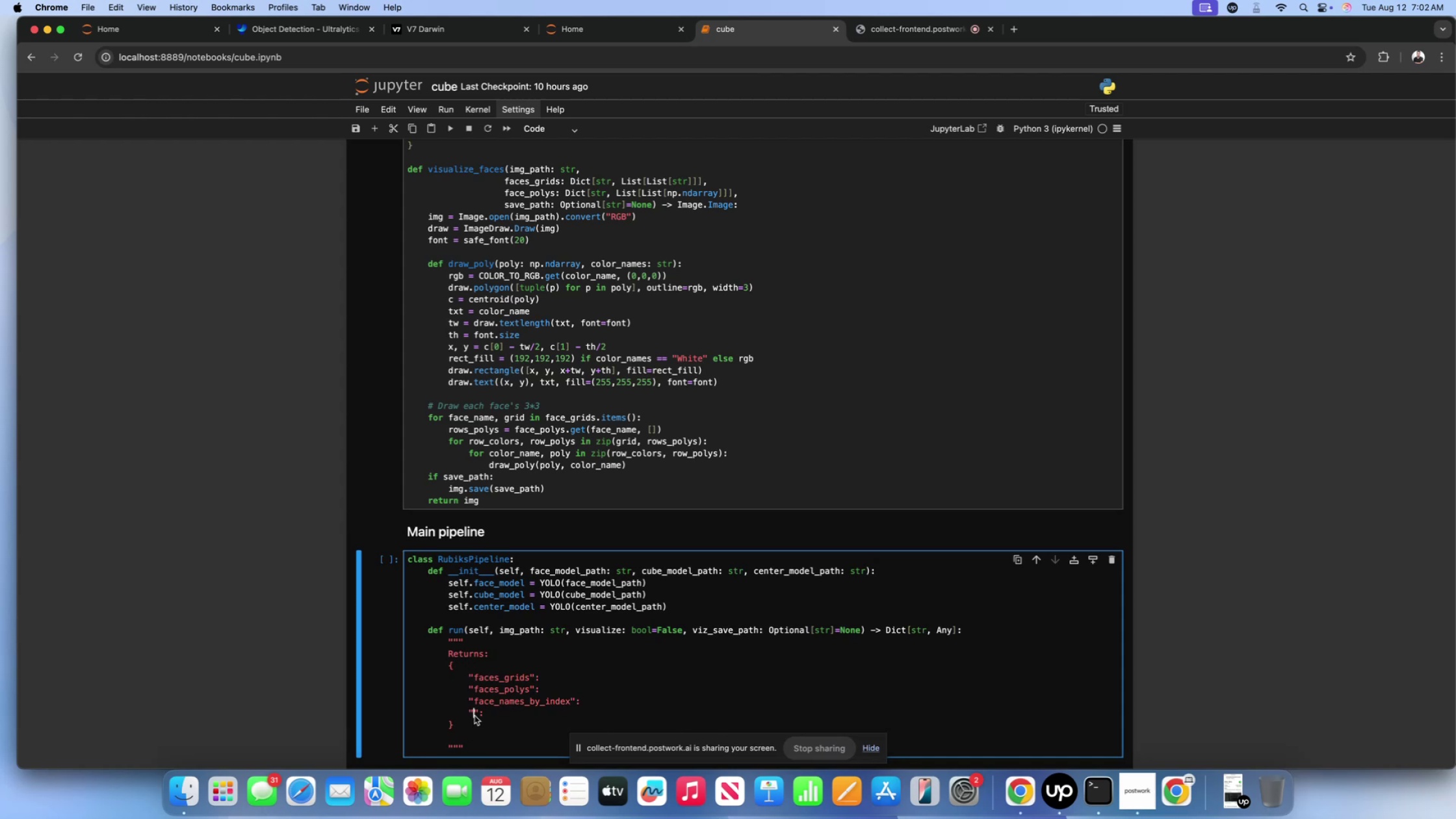 
type(debug)
 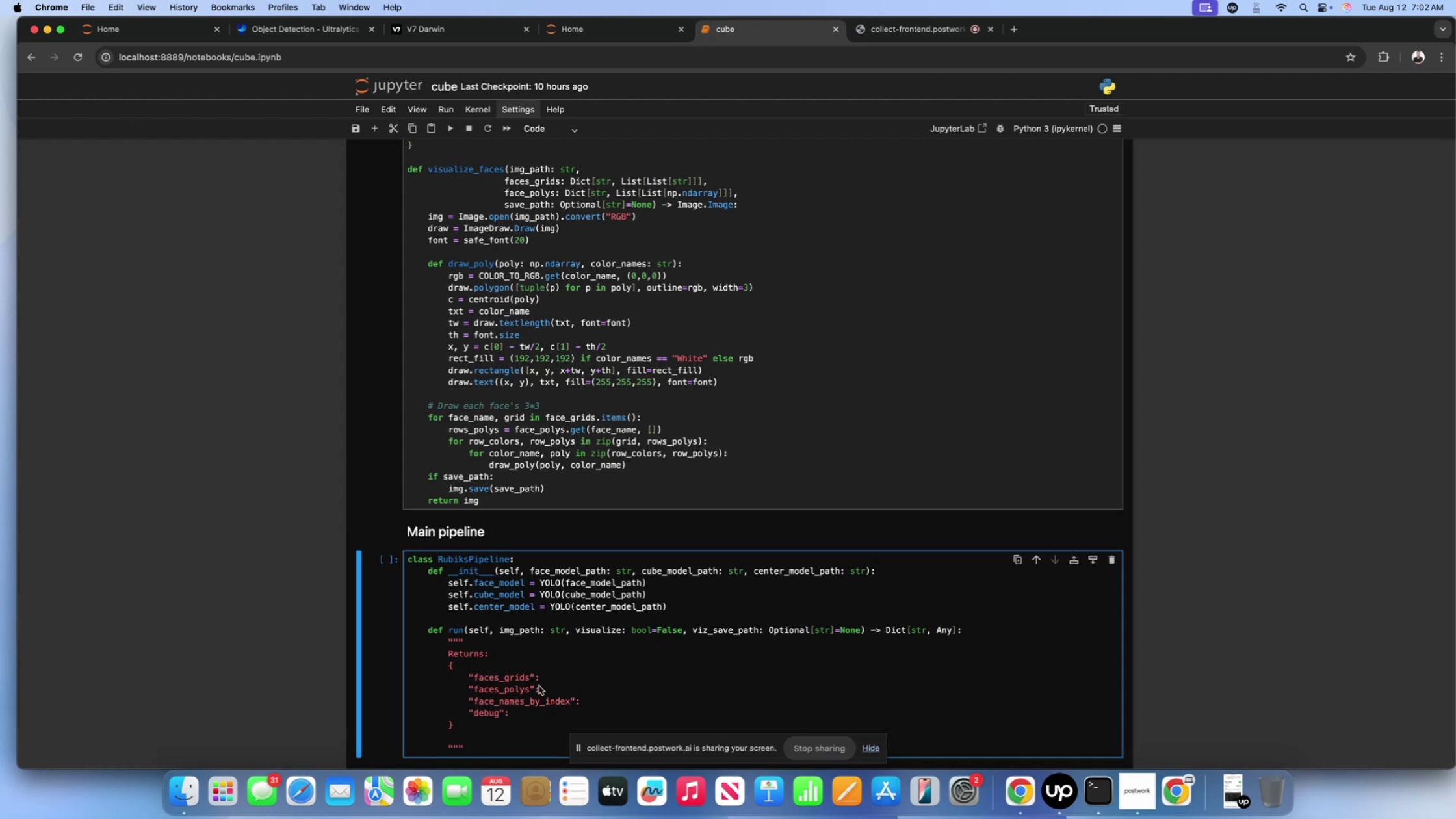 
left_click([543, 678])
 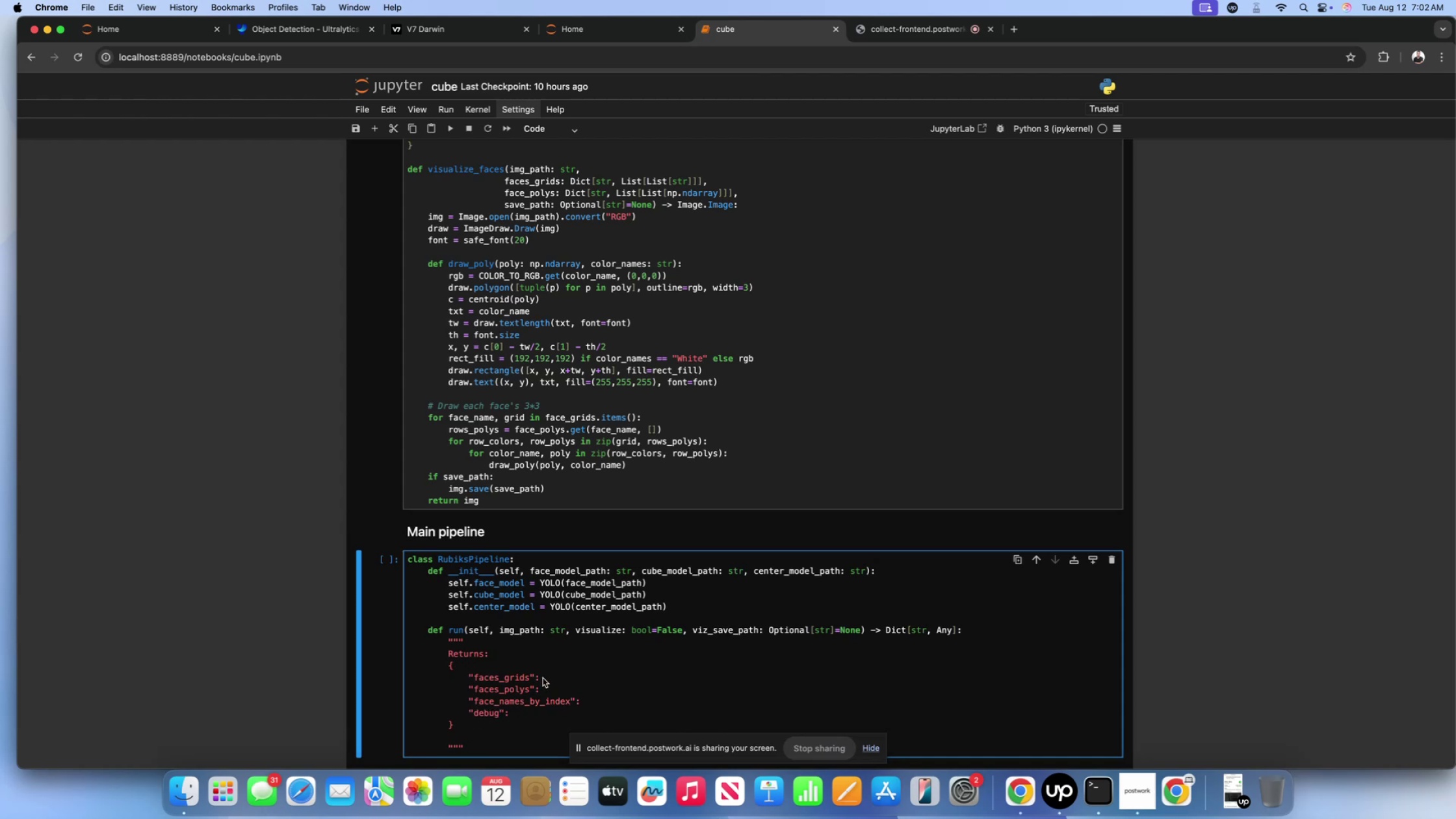 
key(Space)
 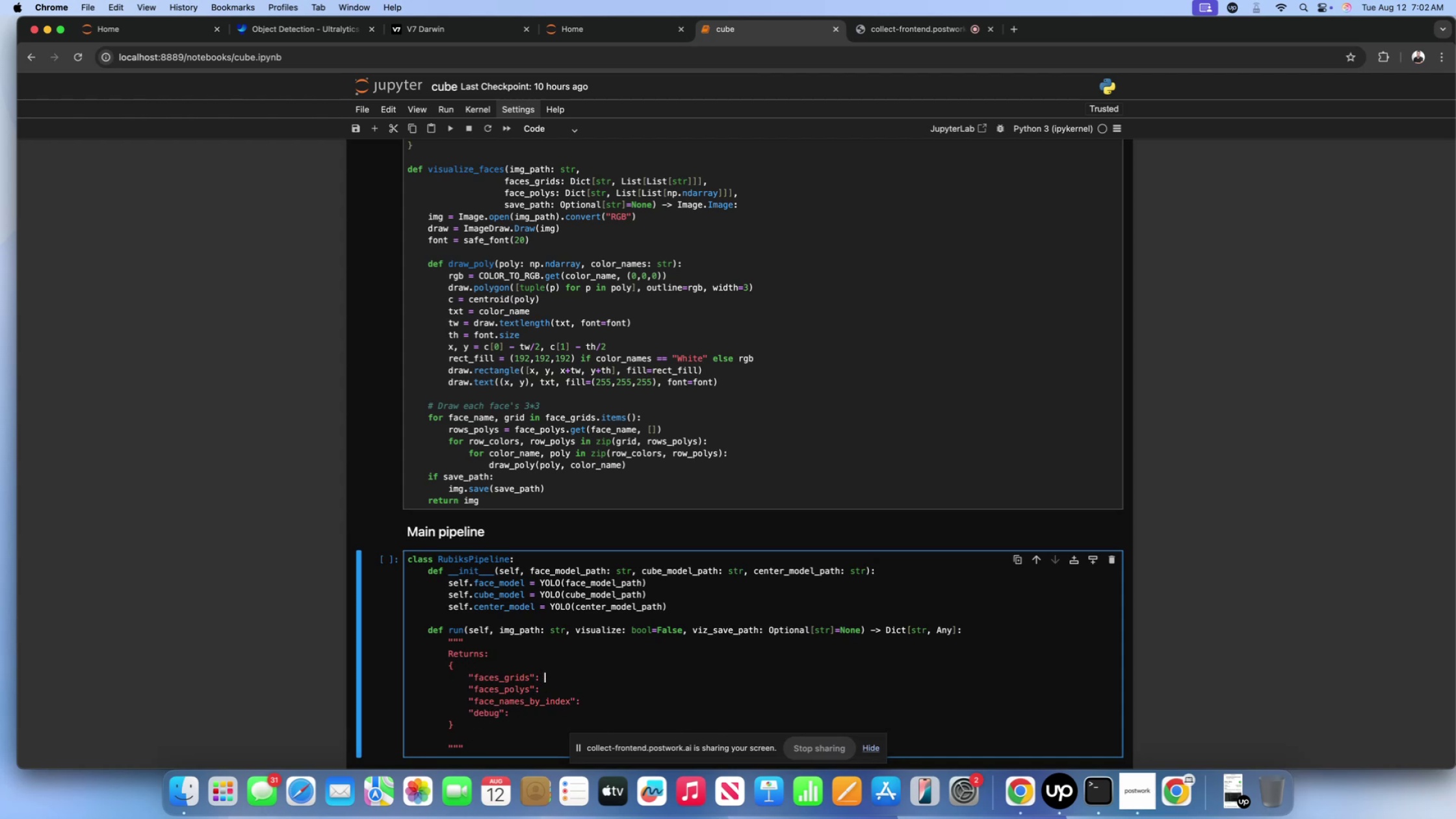 
key(Shift+BracketLeft)
 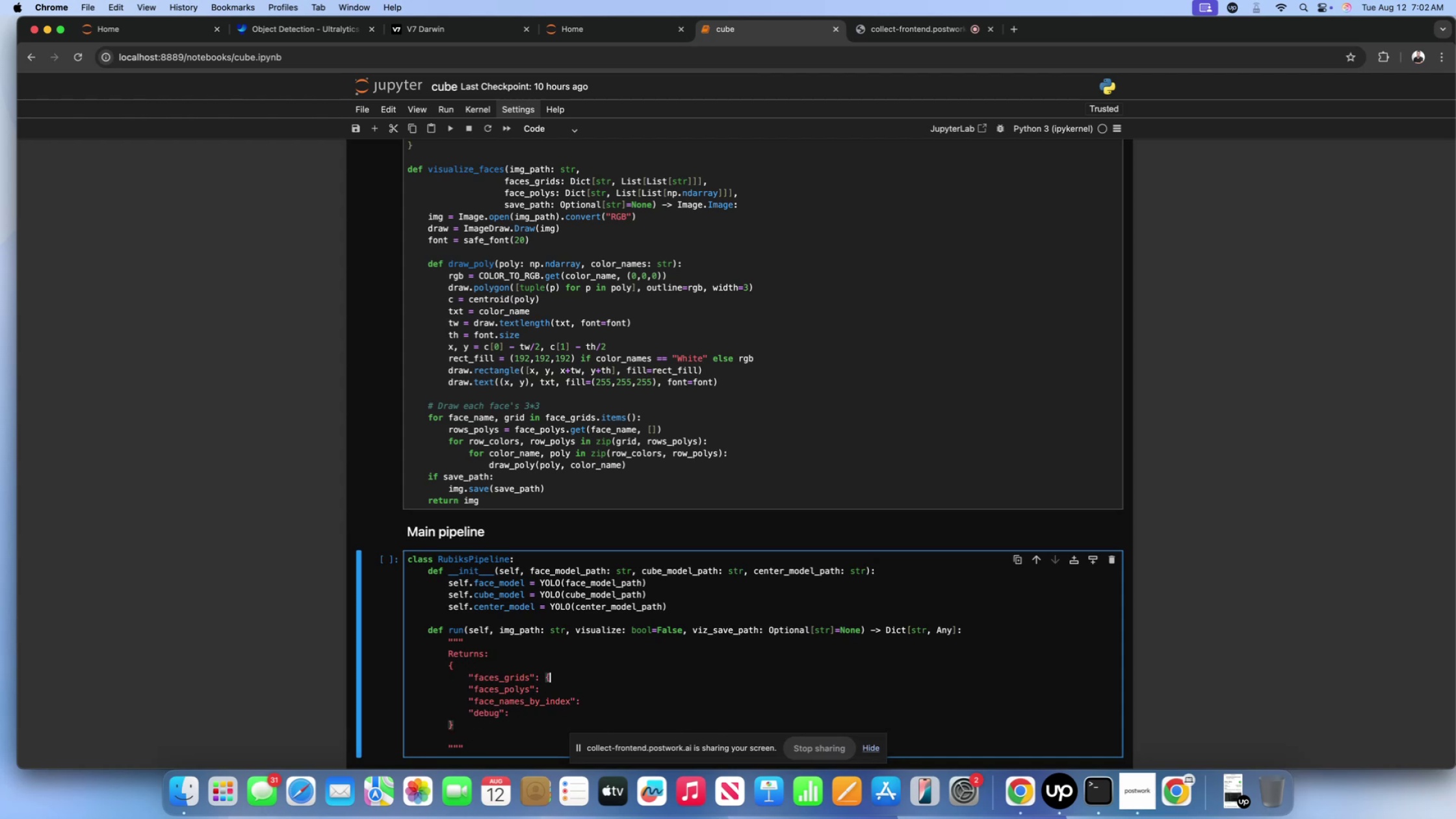 
key(Shift+ShiftLeft)
 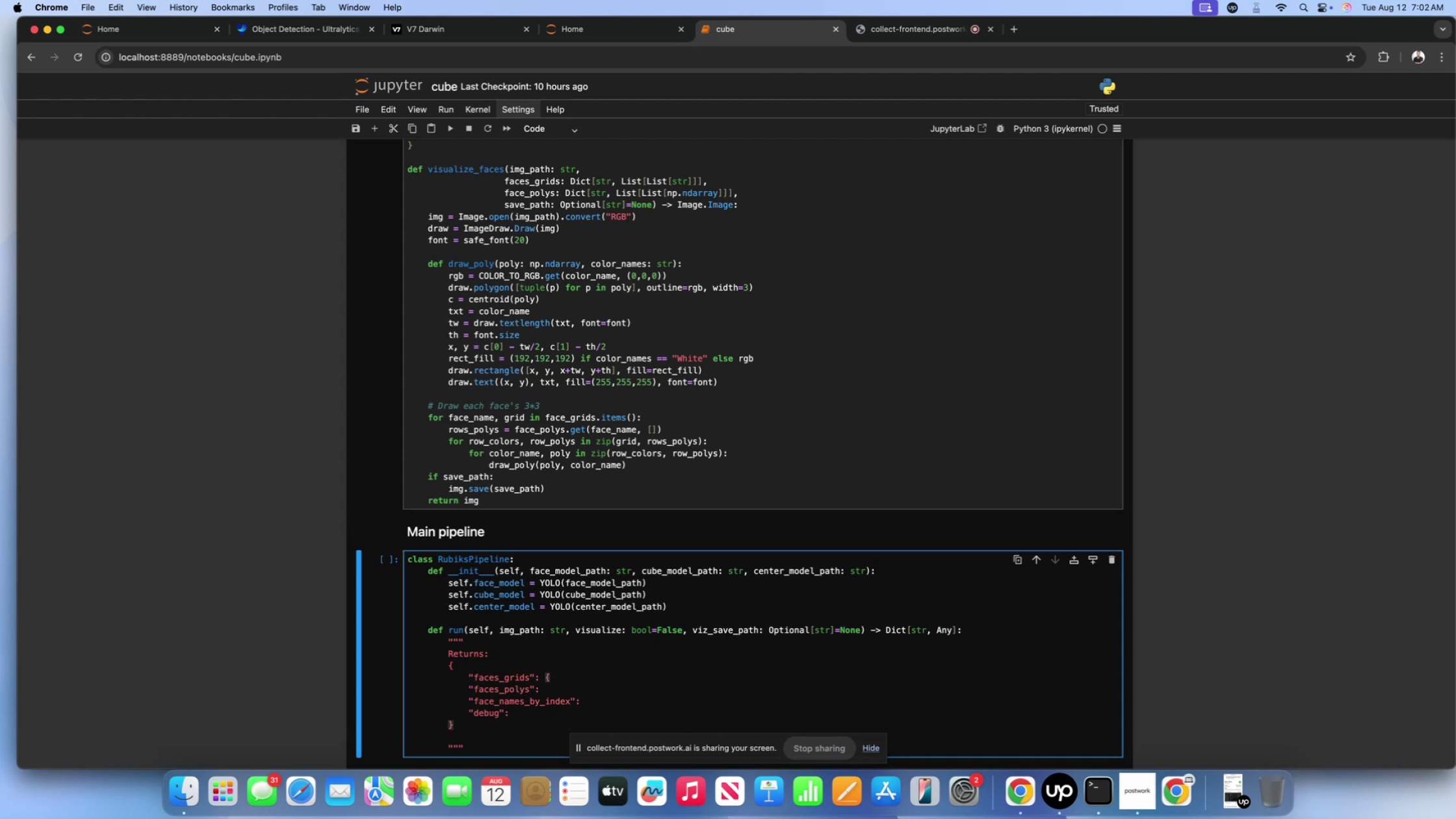 
key(Shift+BracketRight)
 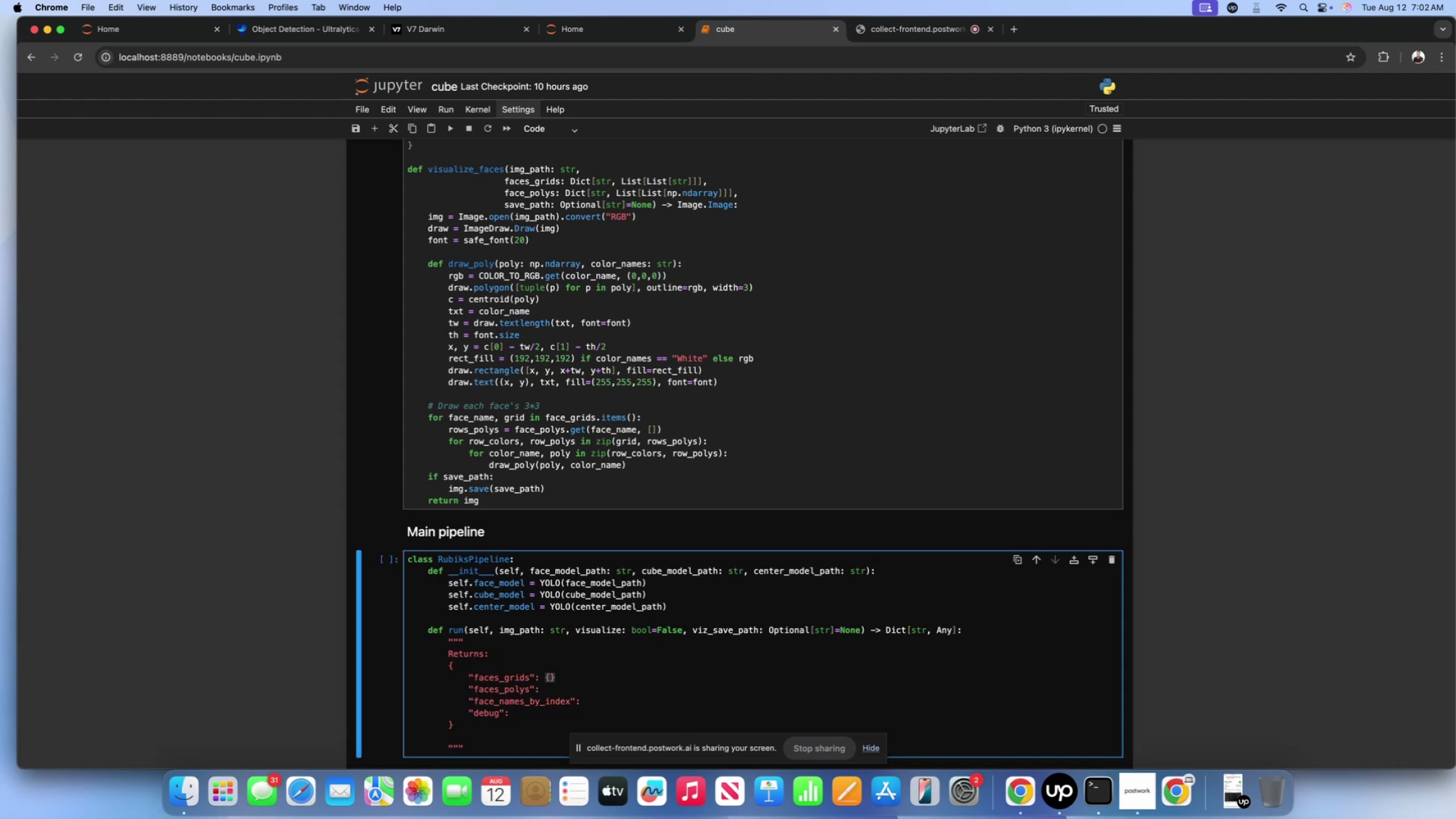 
key(ArrowDown)
 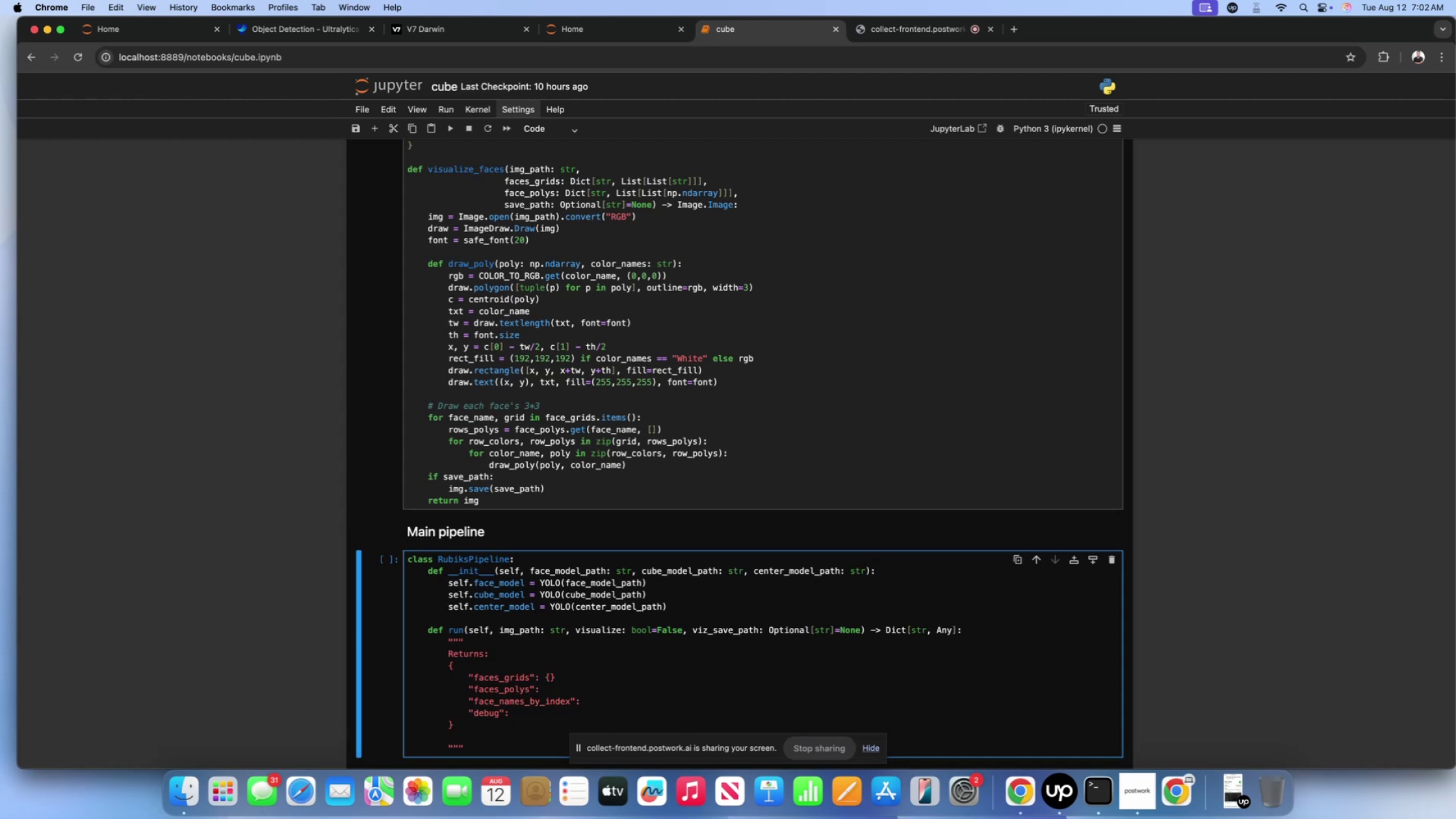 
key(Space)
 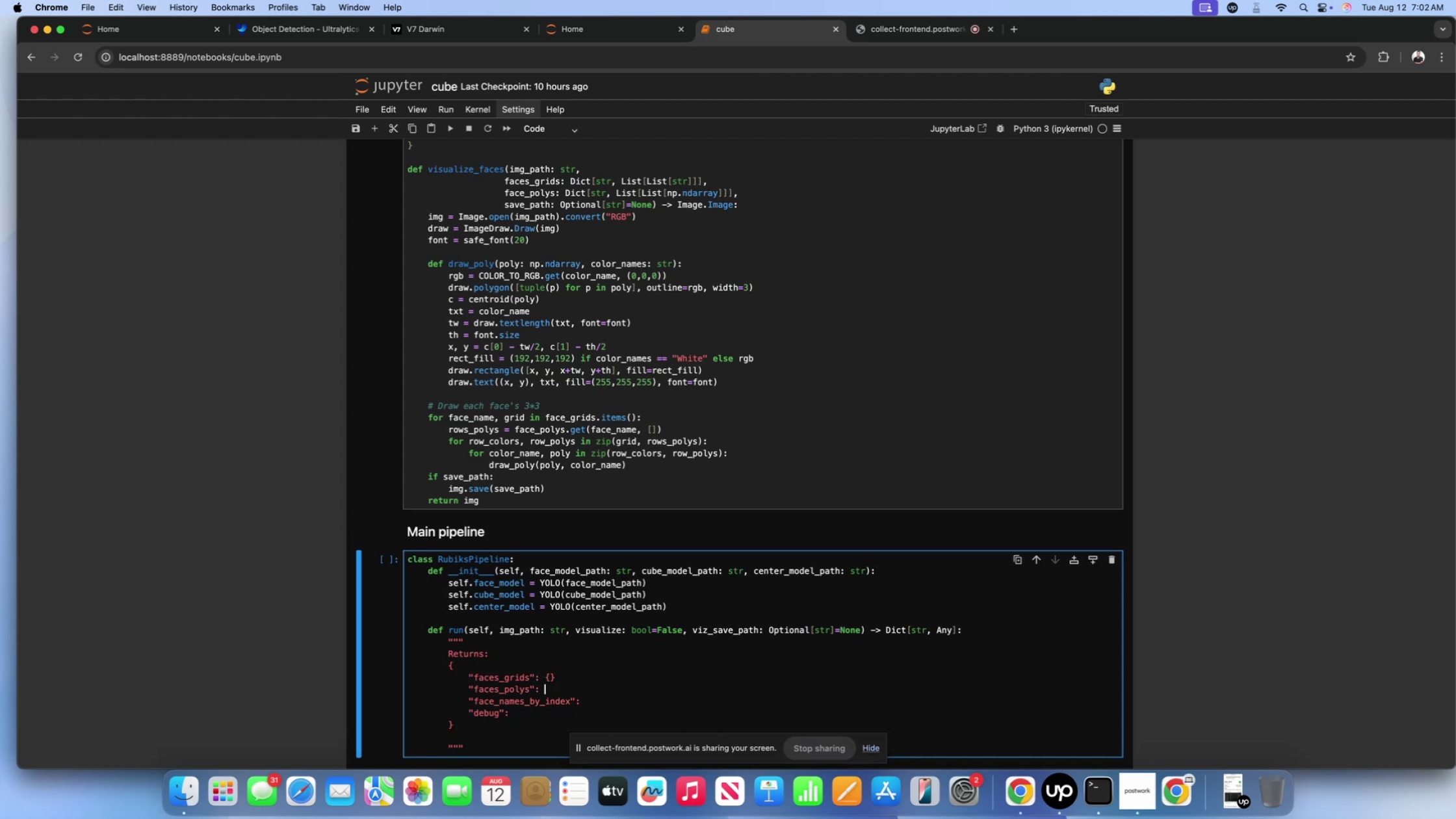 
key(Shift+ShiftLeft)
 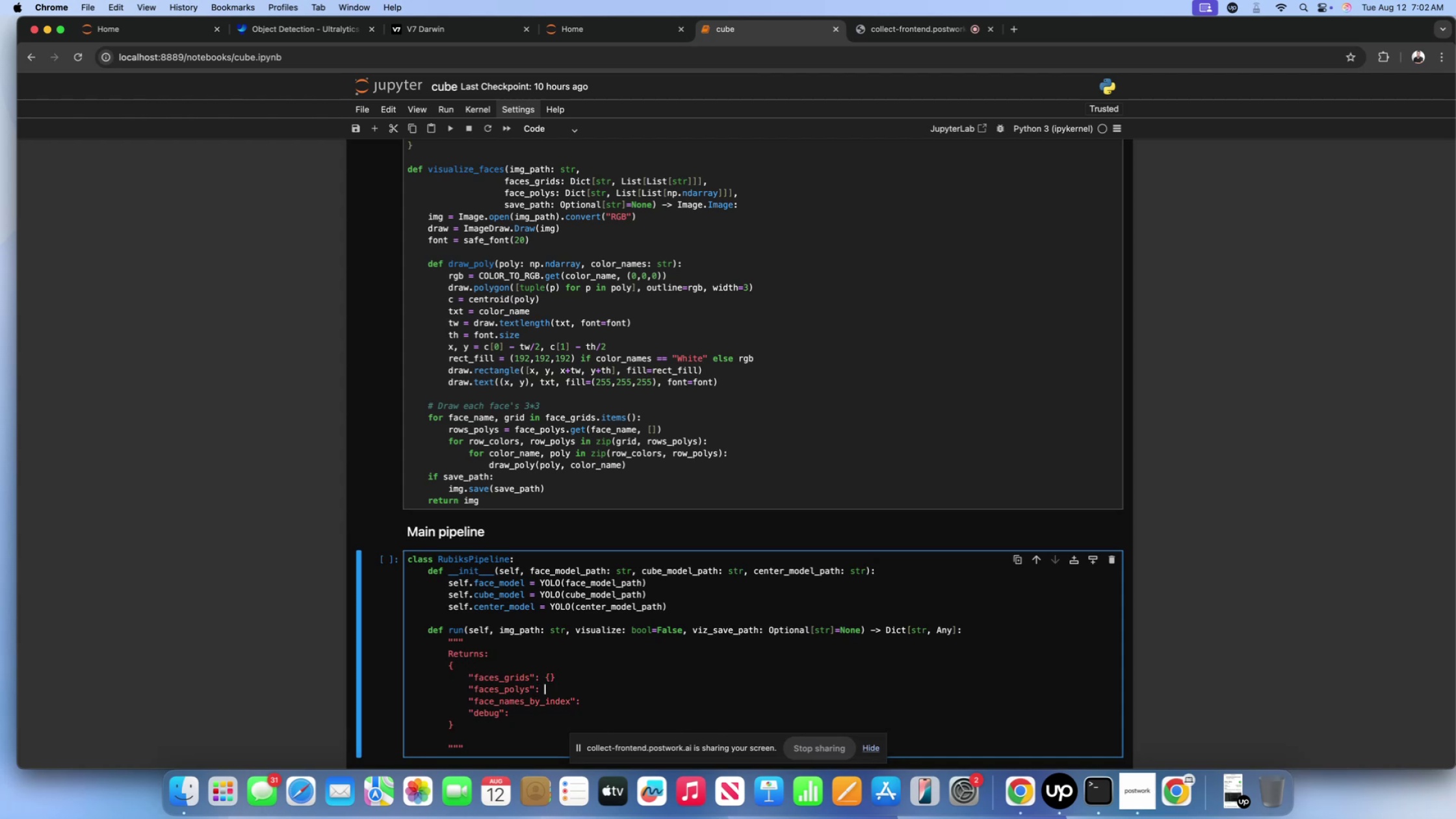 
key(Shift+BracketLeft)
 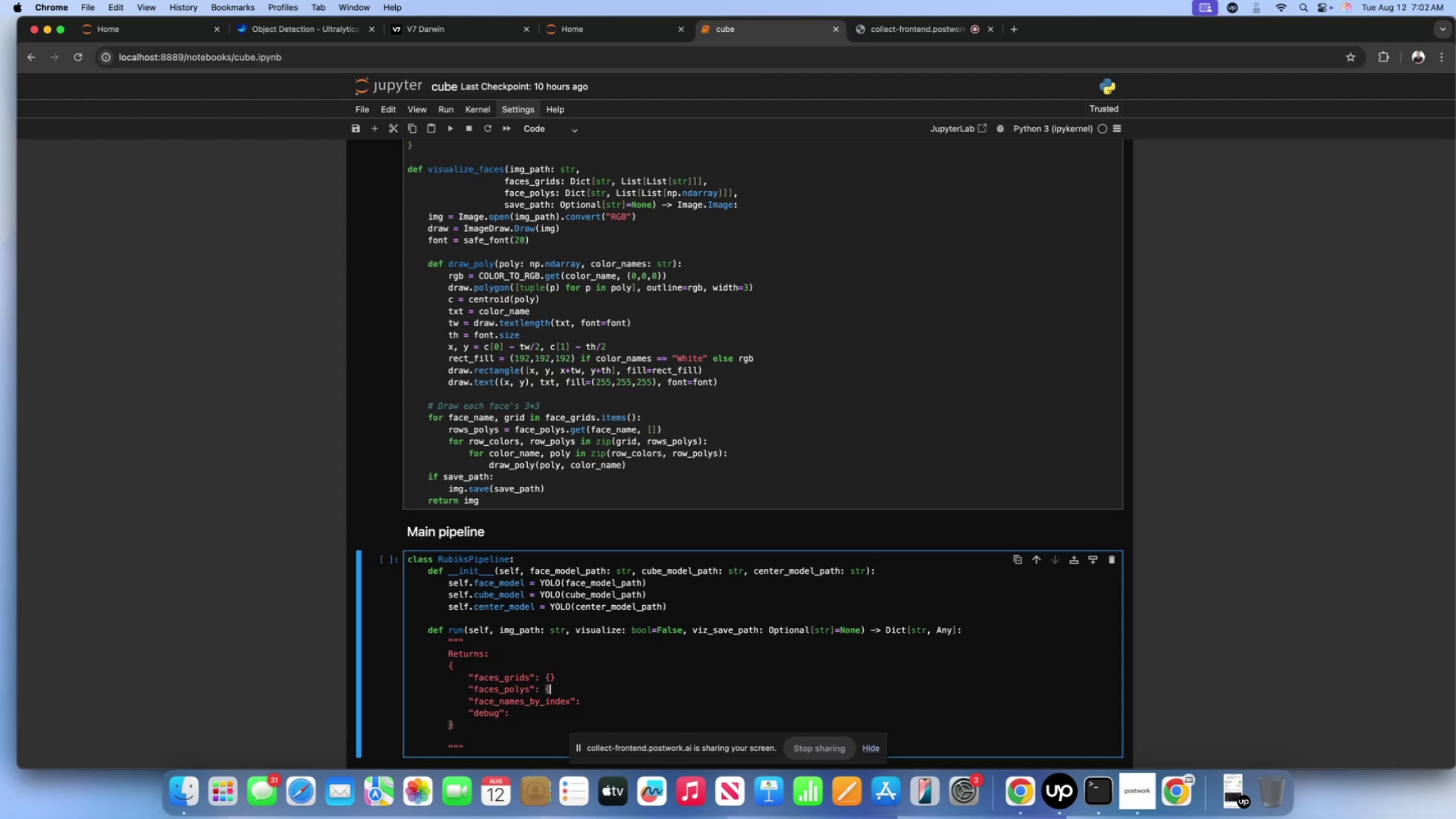 
key(Shift+ShiftLeft)
 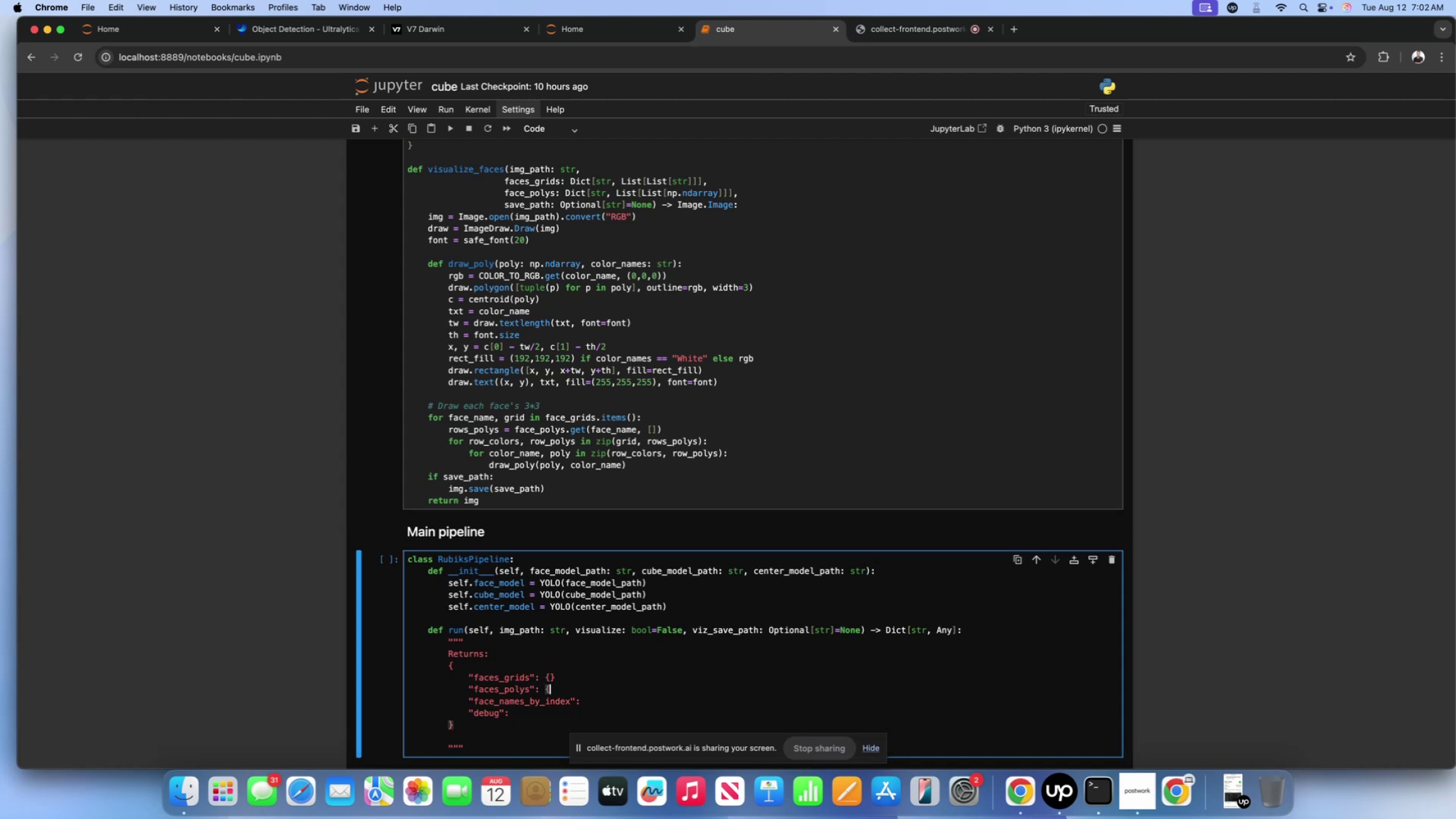 
key(Shift+BracketRight)
 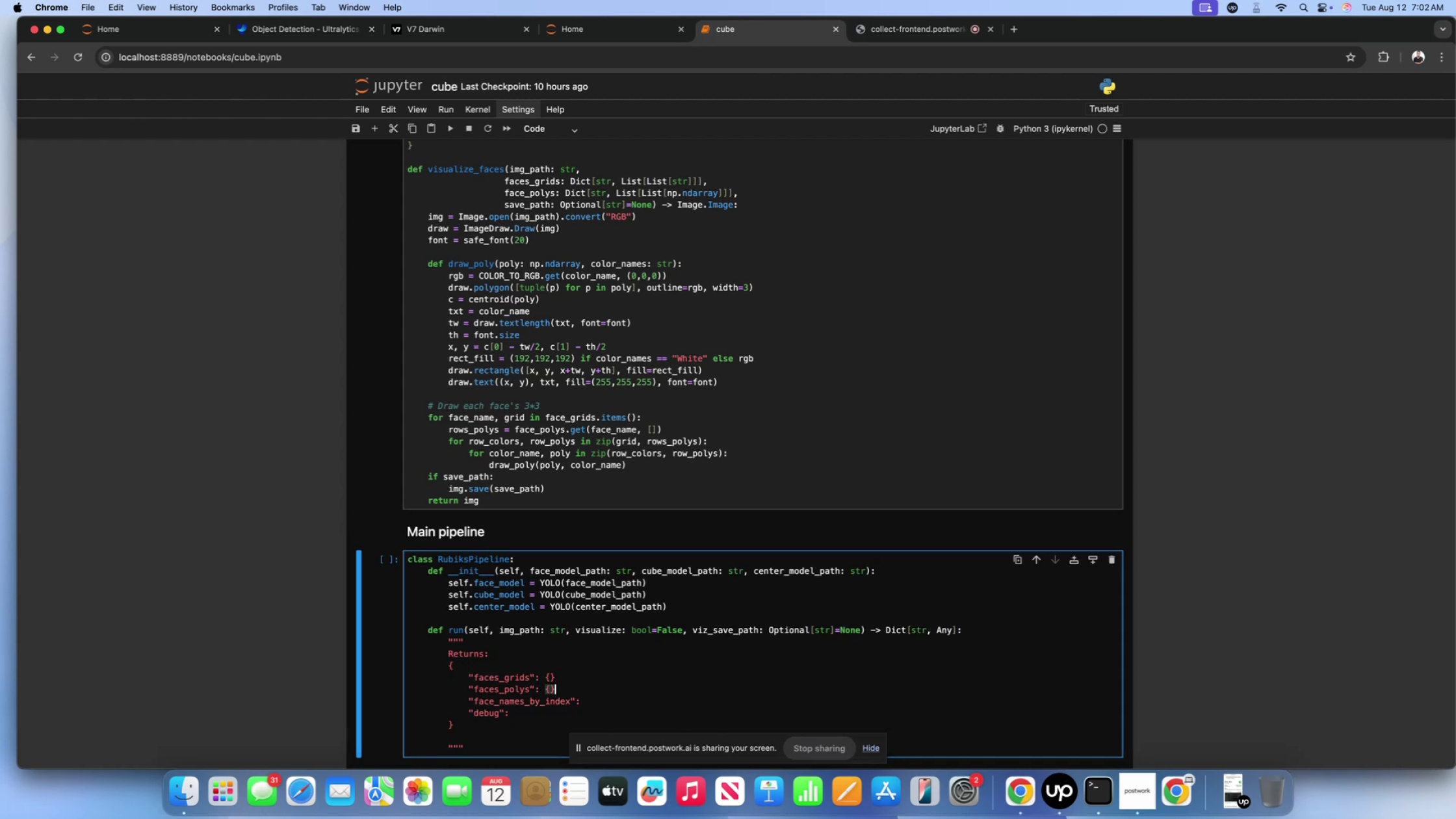 
key(ArrowRight)
 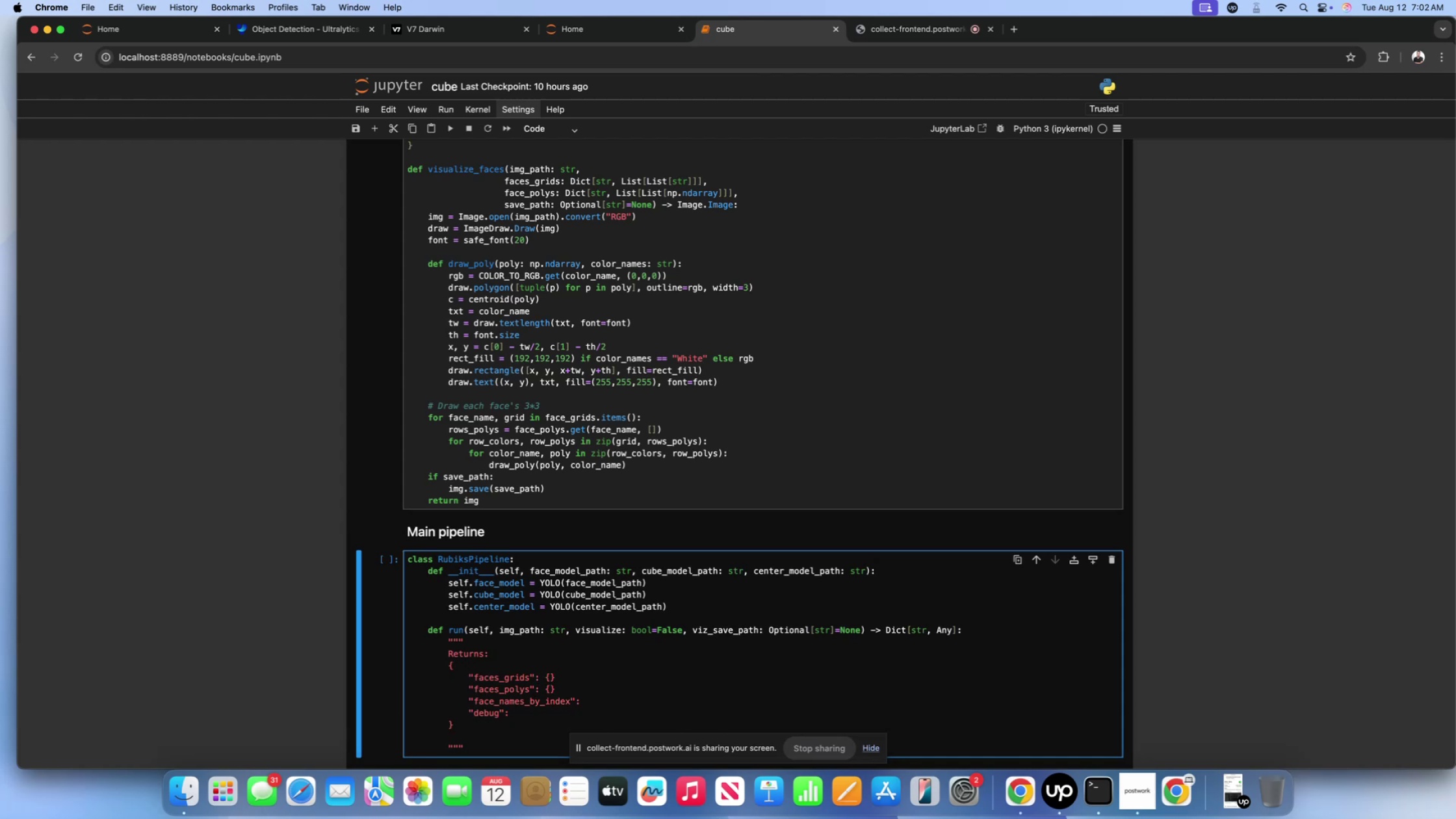 
scroll: coordinate [543, 678], scroll_direction: up, amount: 3.0
 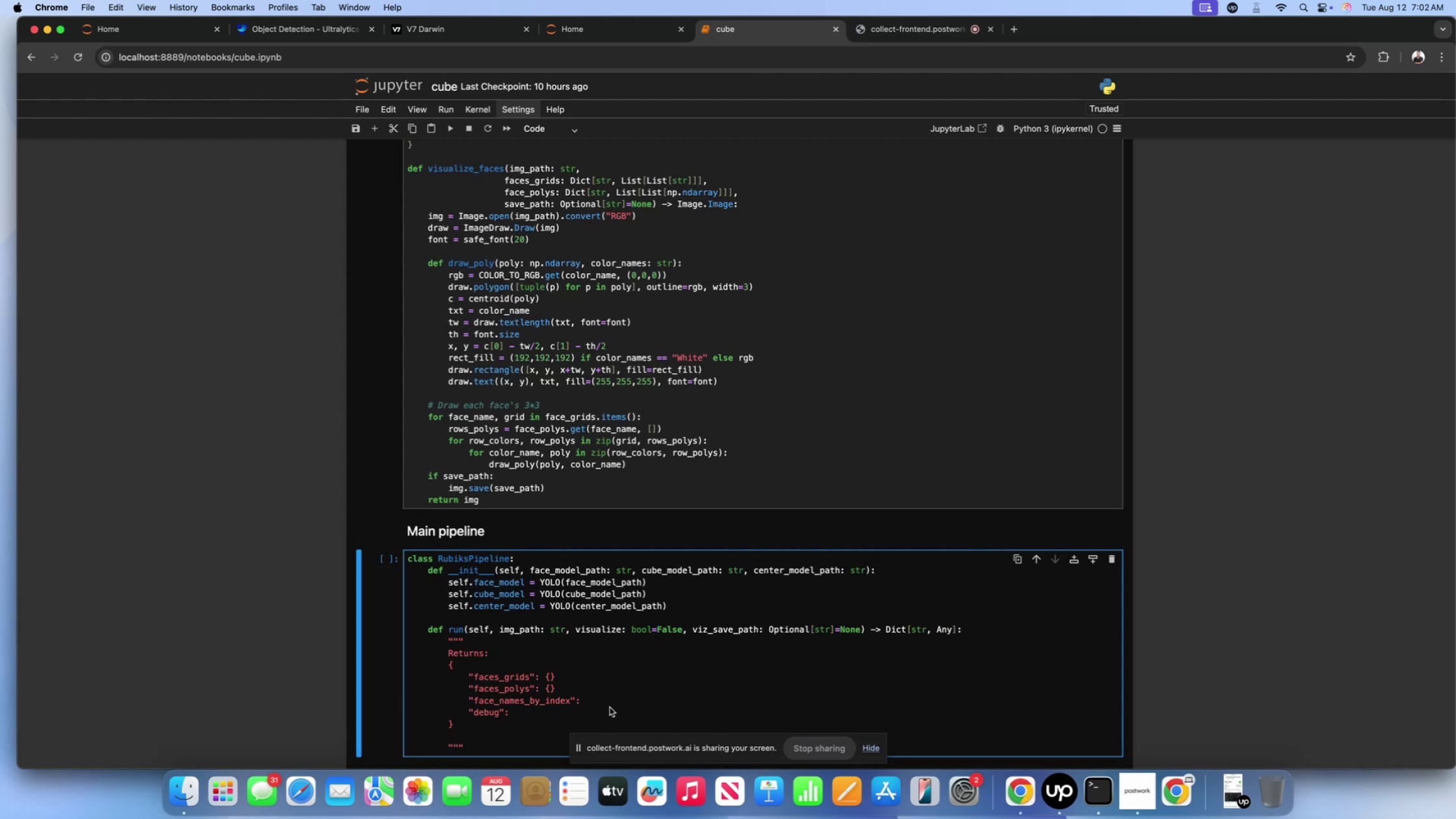 
left_click([595, 694])
 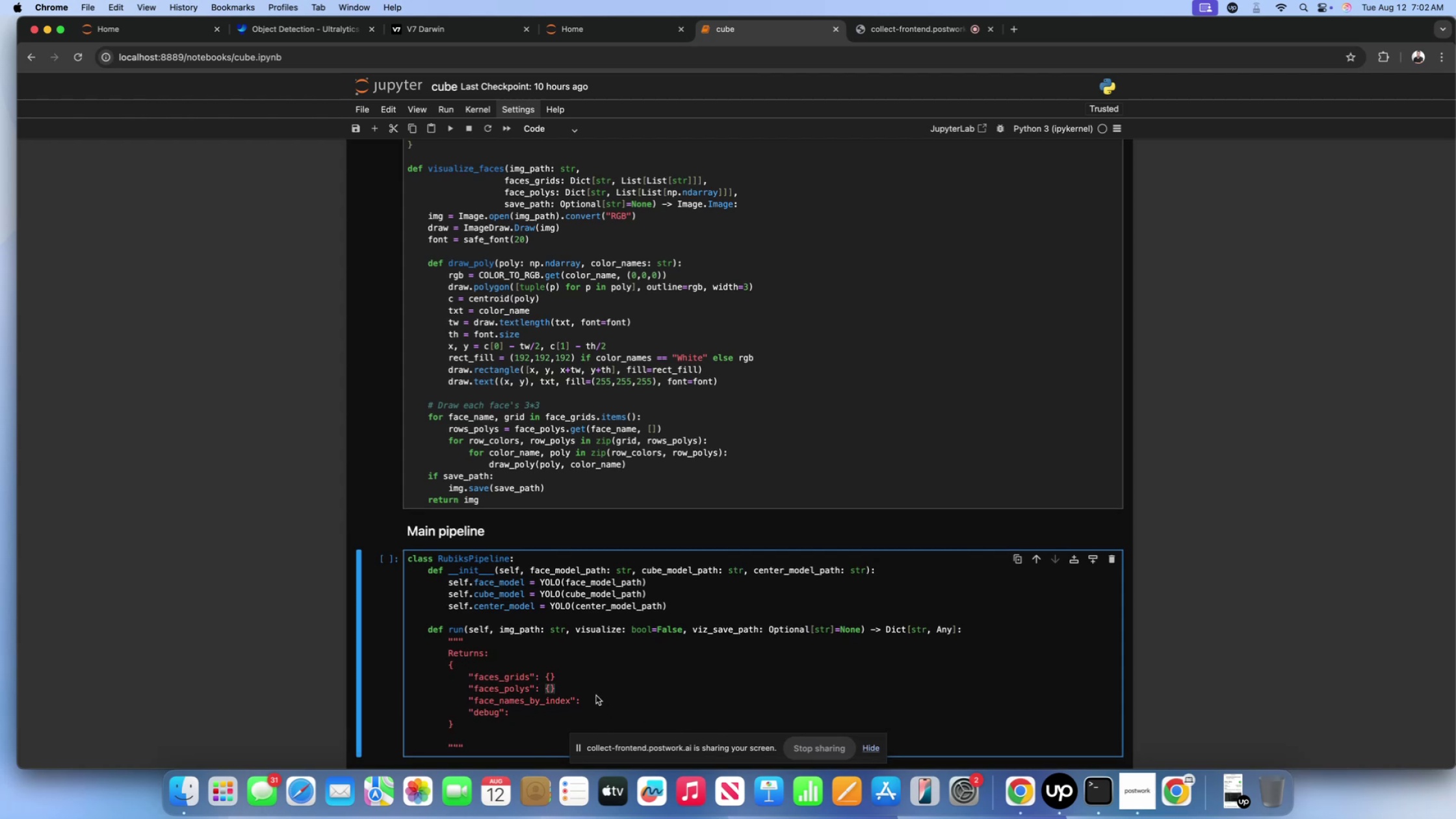 
left_click([596, 696])
 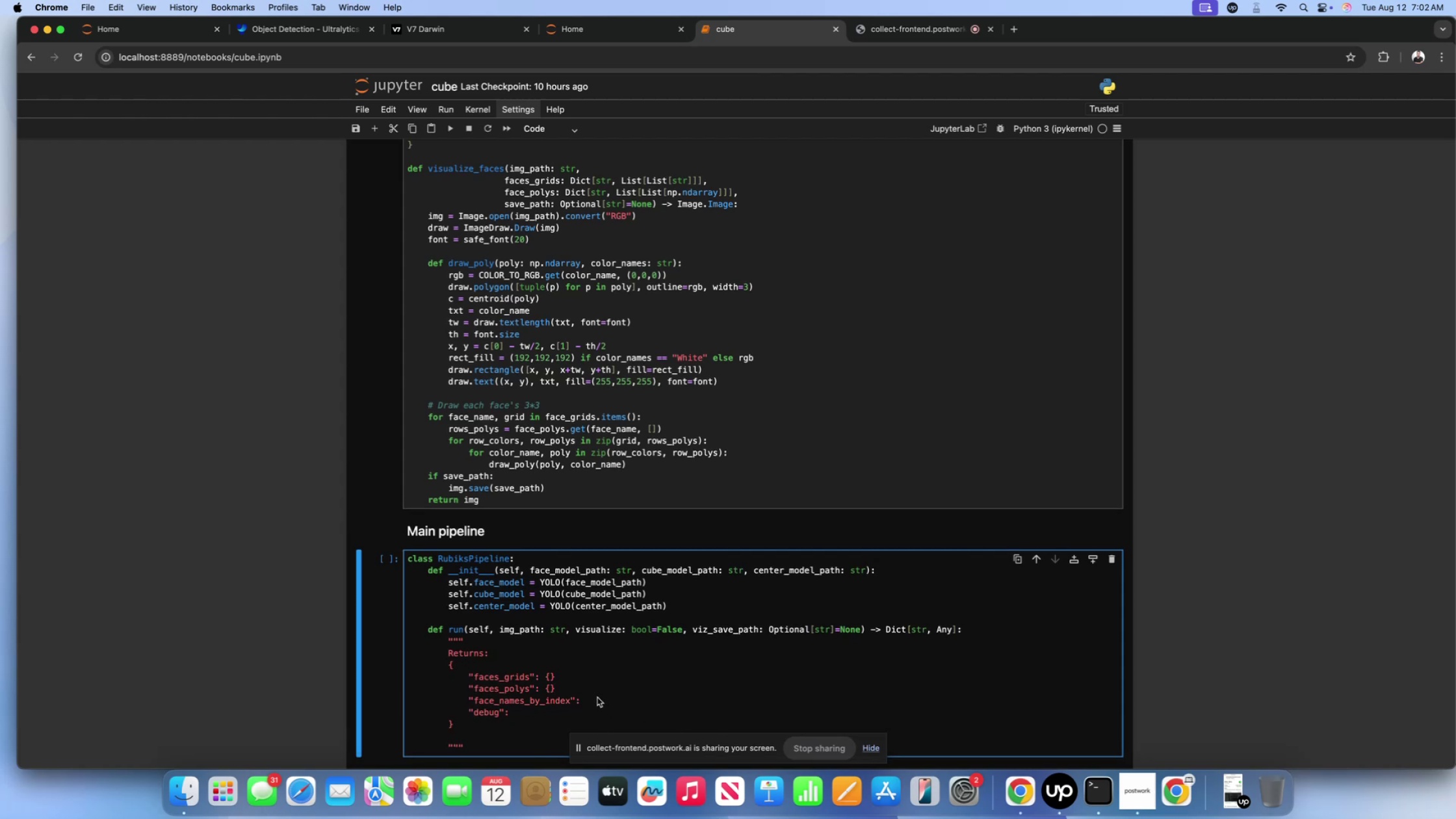 
key(Space)
 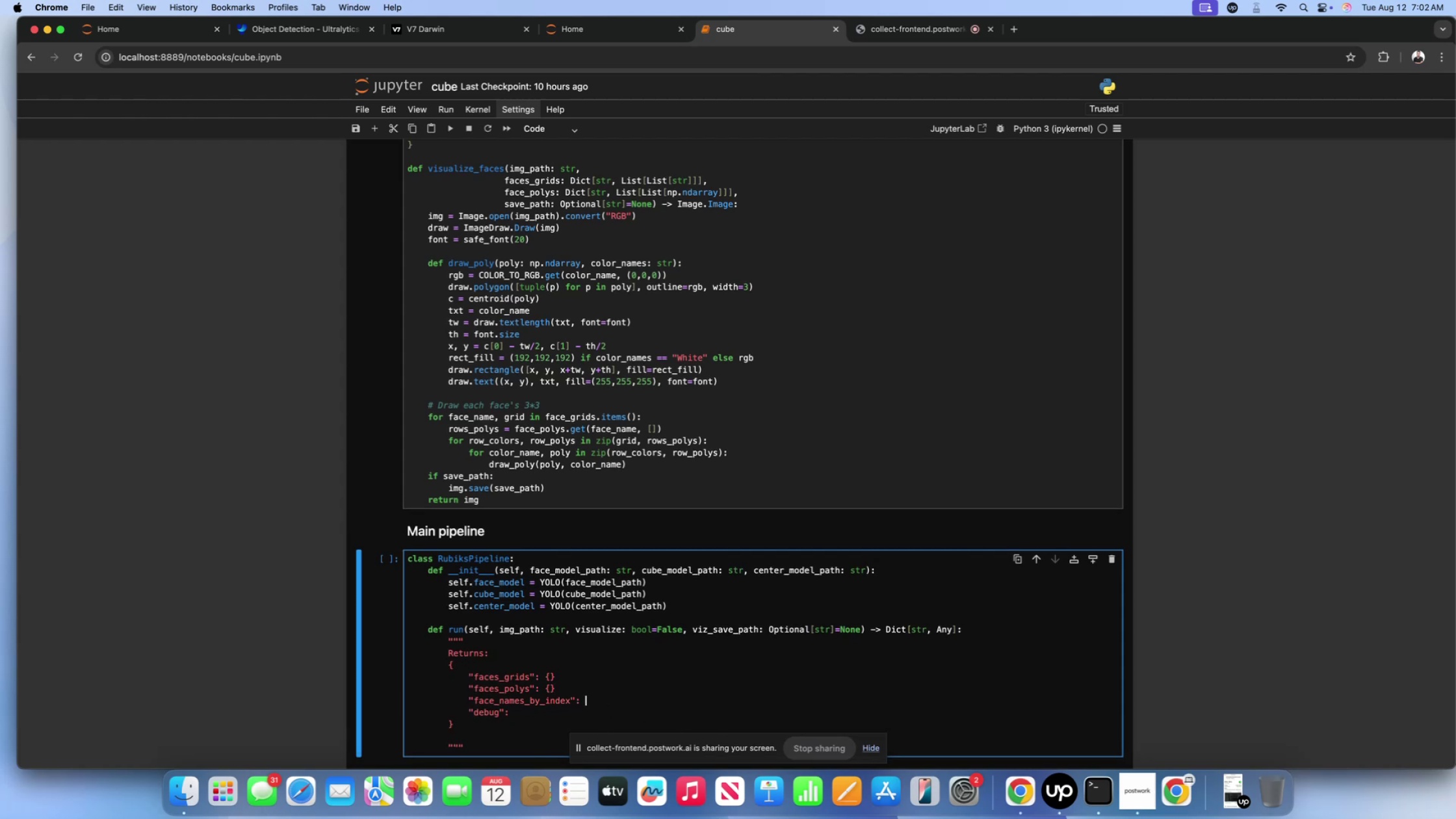 
key(Shift+ShiftLeft)
 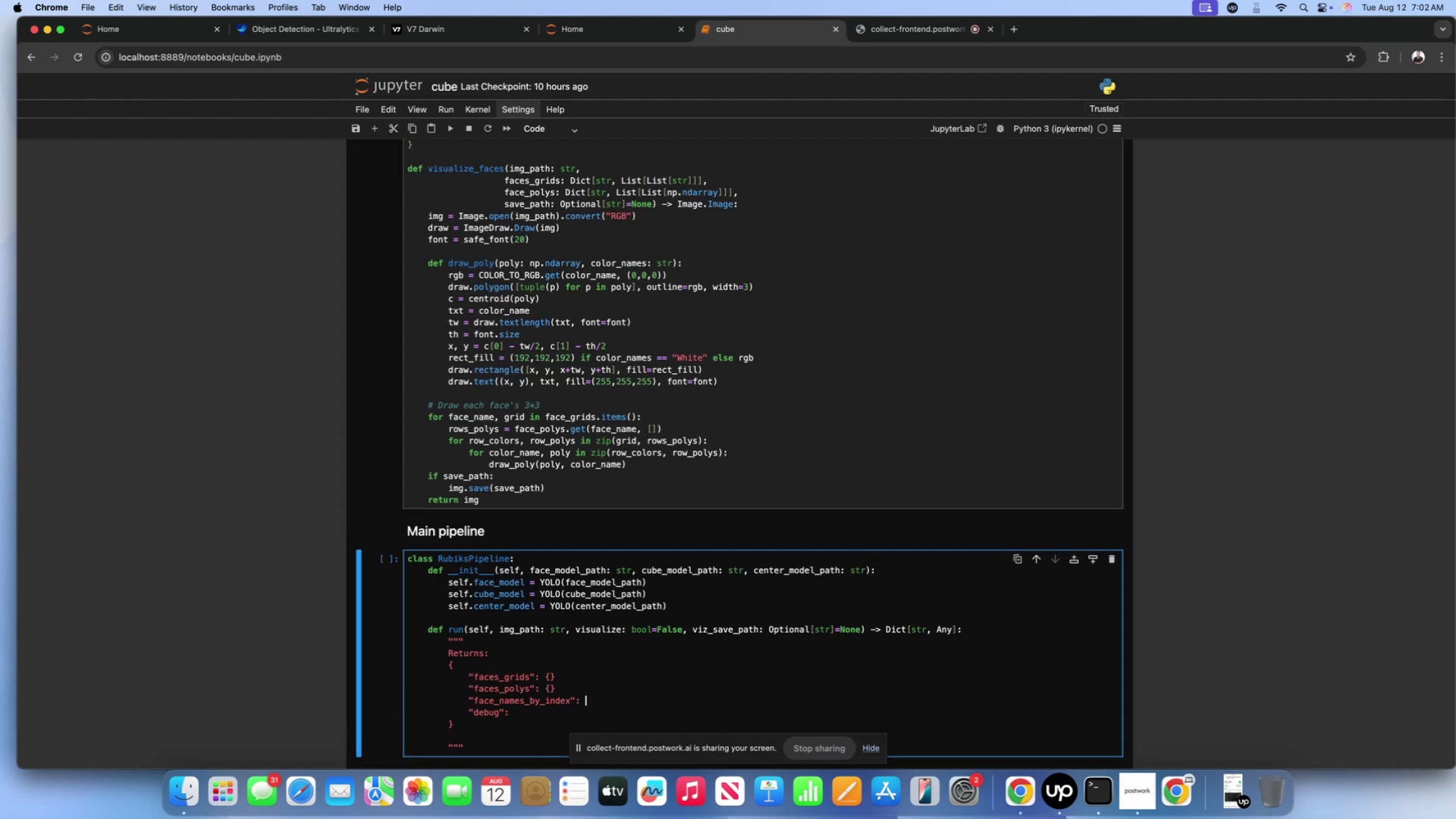 
key(Shift+BracketLeft)
 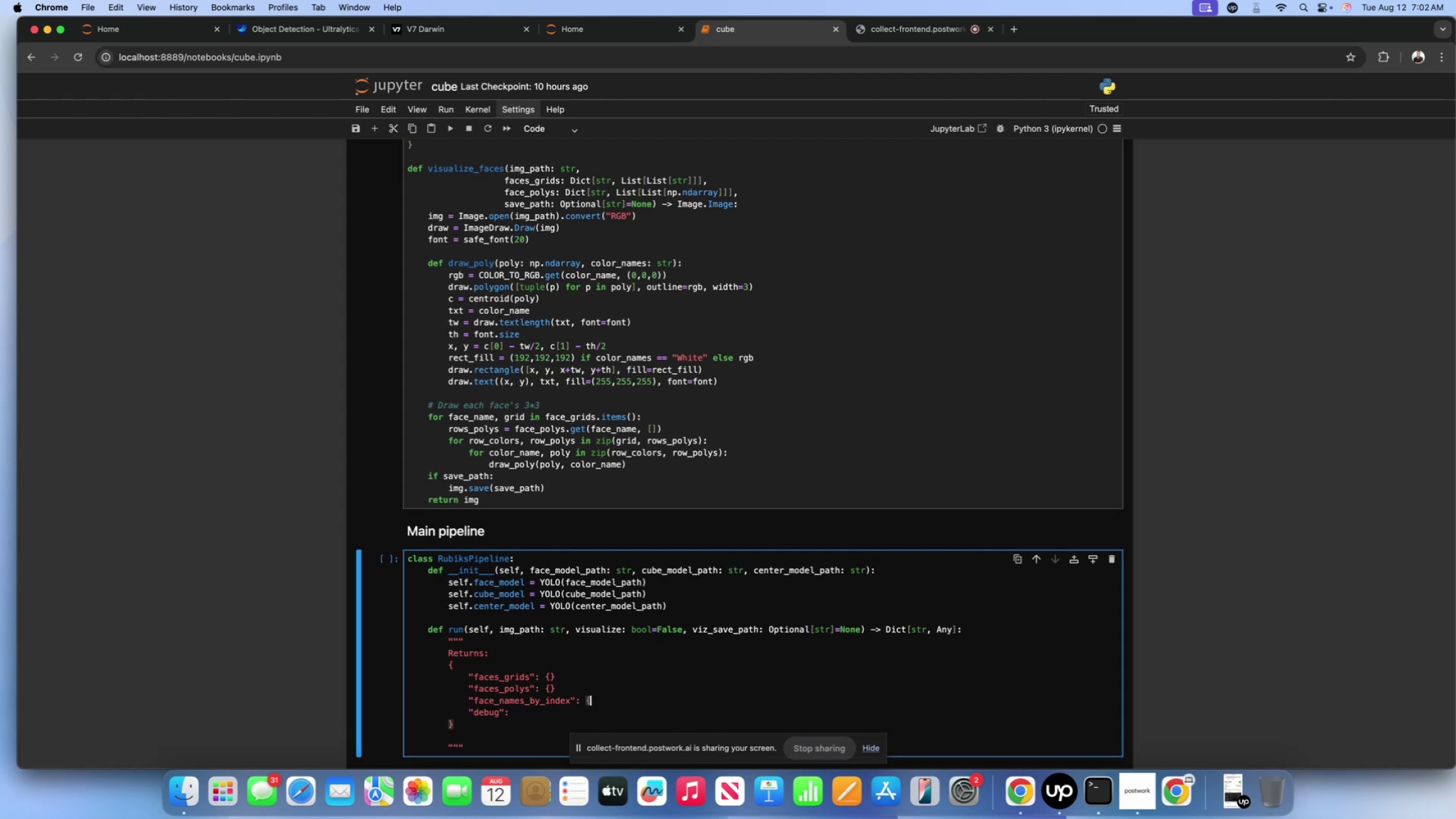 
key(Shift+ShiftLeft)
 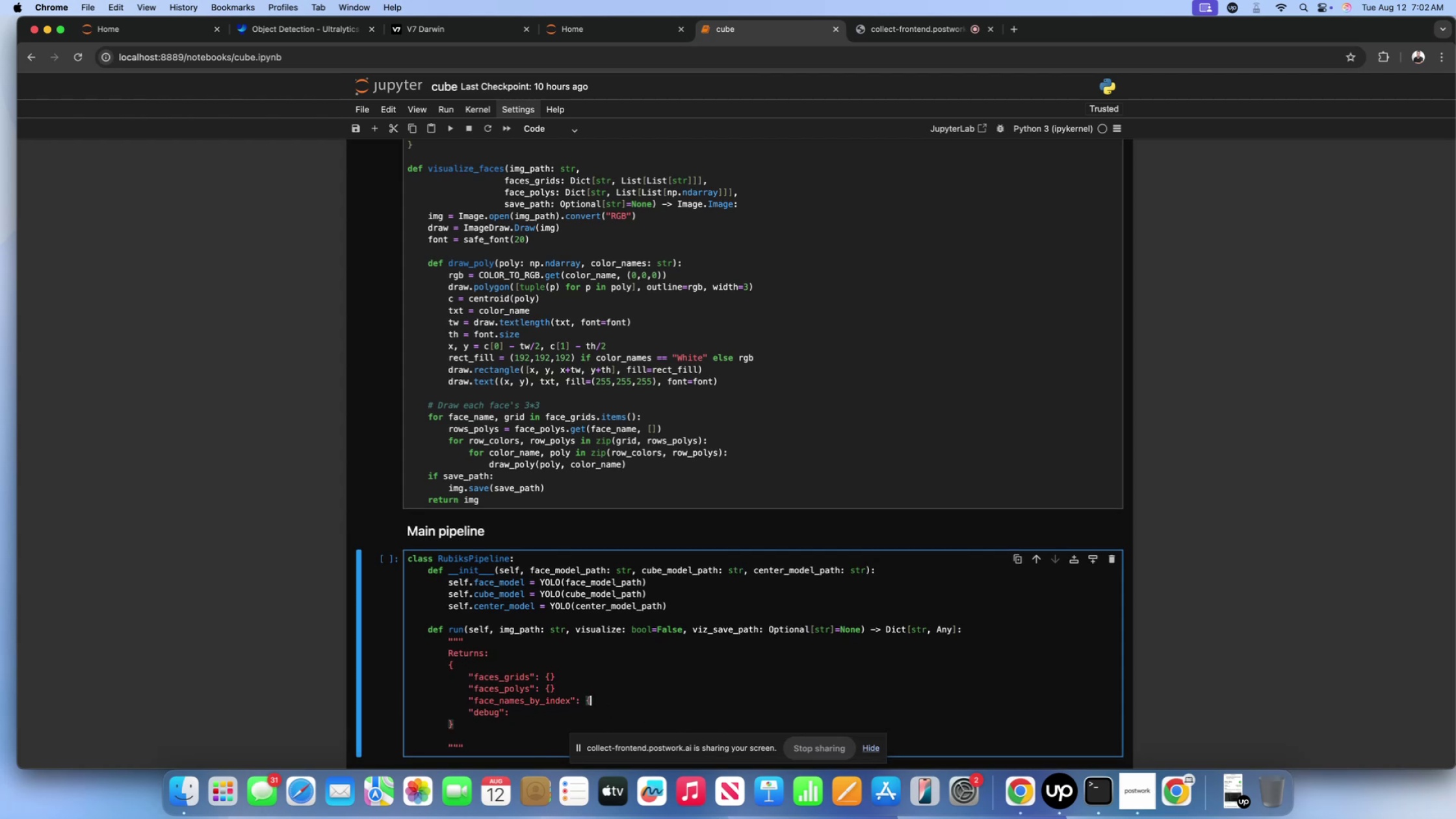 
key(Shift+BracketRight)
 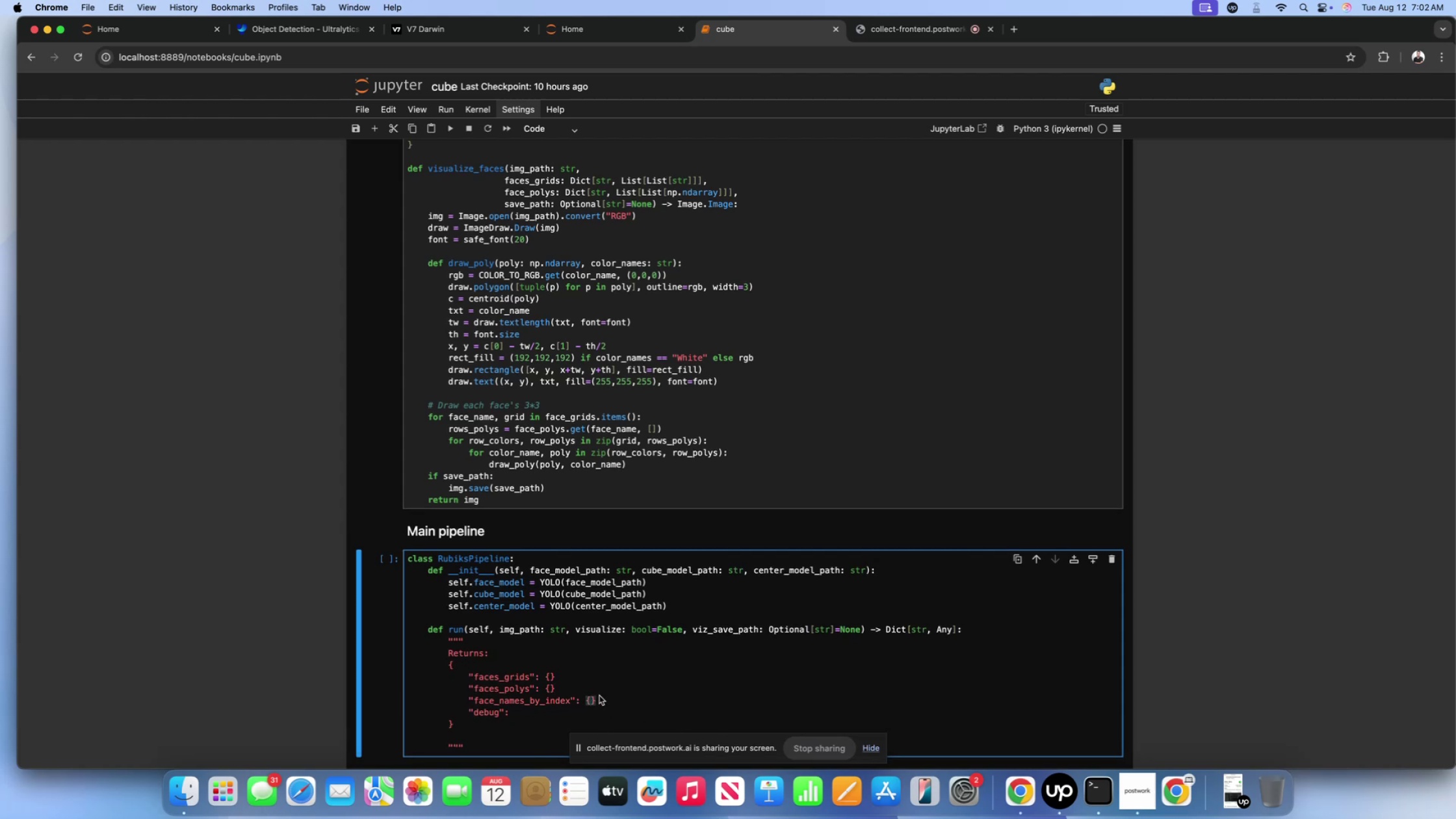 
scroll: coordinate [614, 674], scroll_direction: down, amount: 5.0
 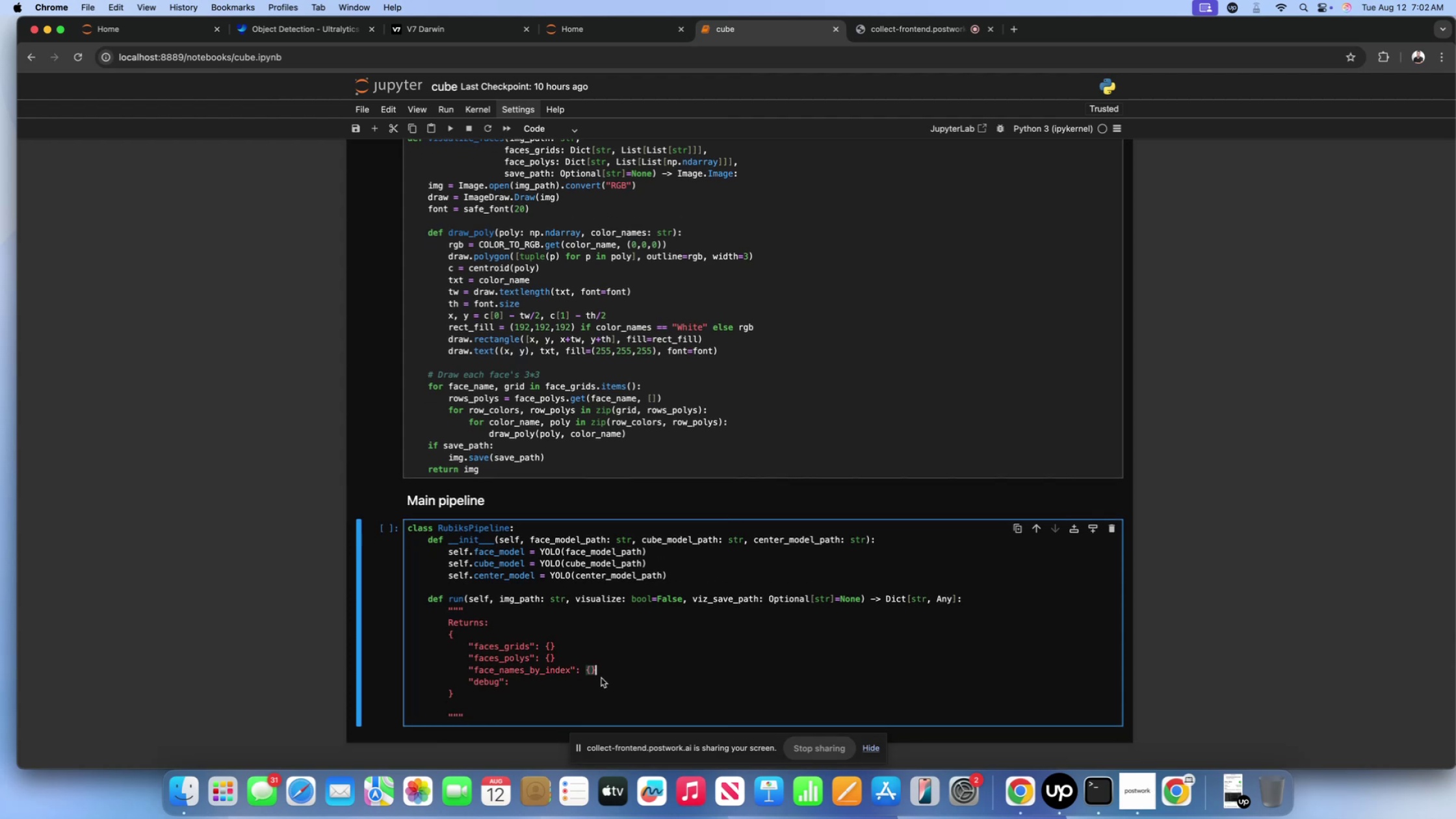 
left_click([595, 679])
 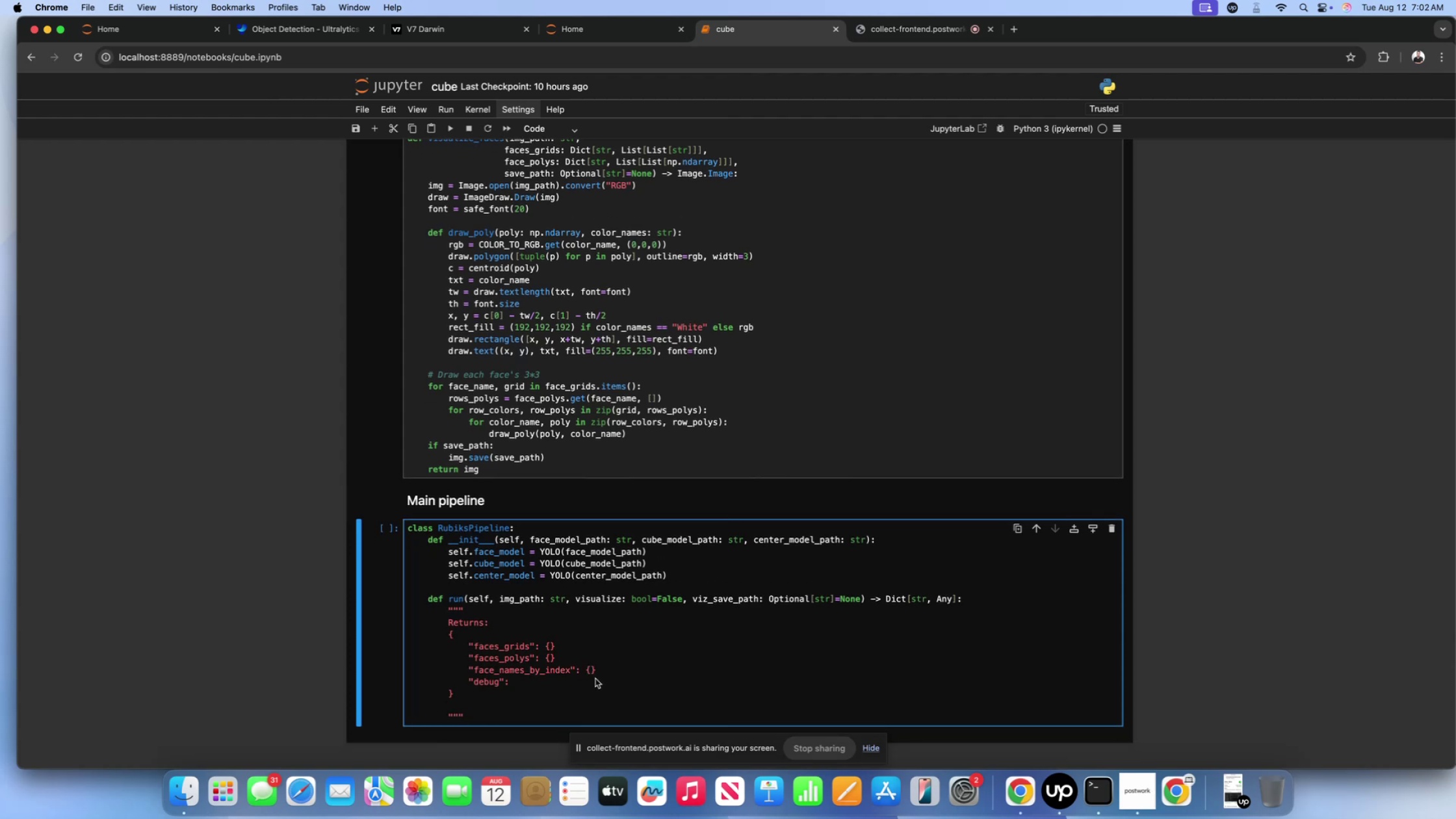 
key(Space)
 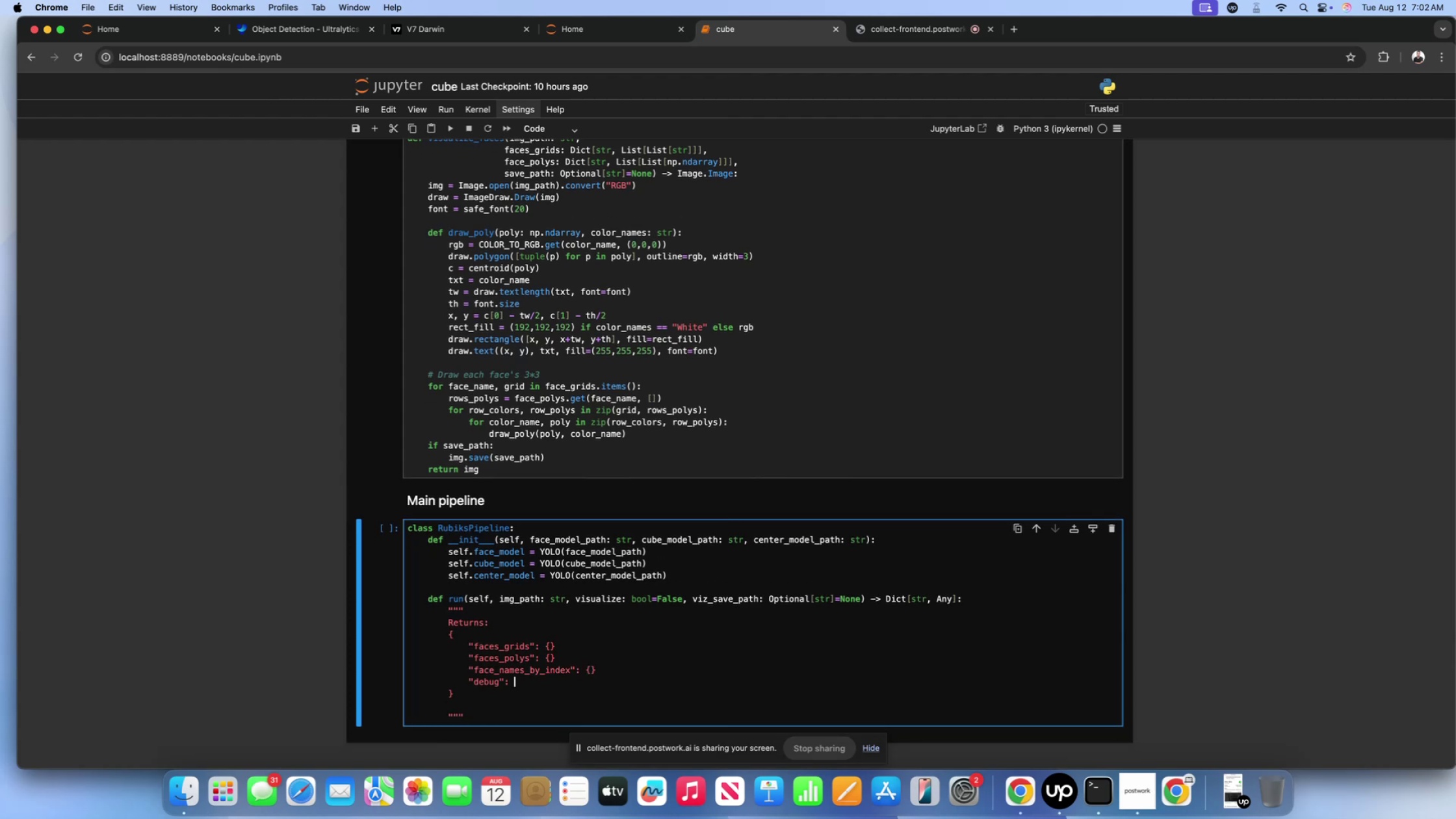 
key(Shift+BracketLeft)
 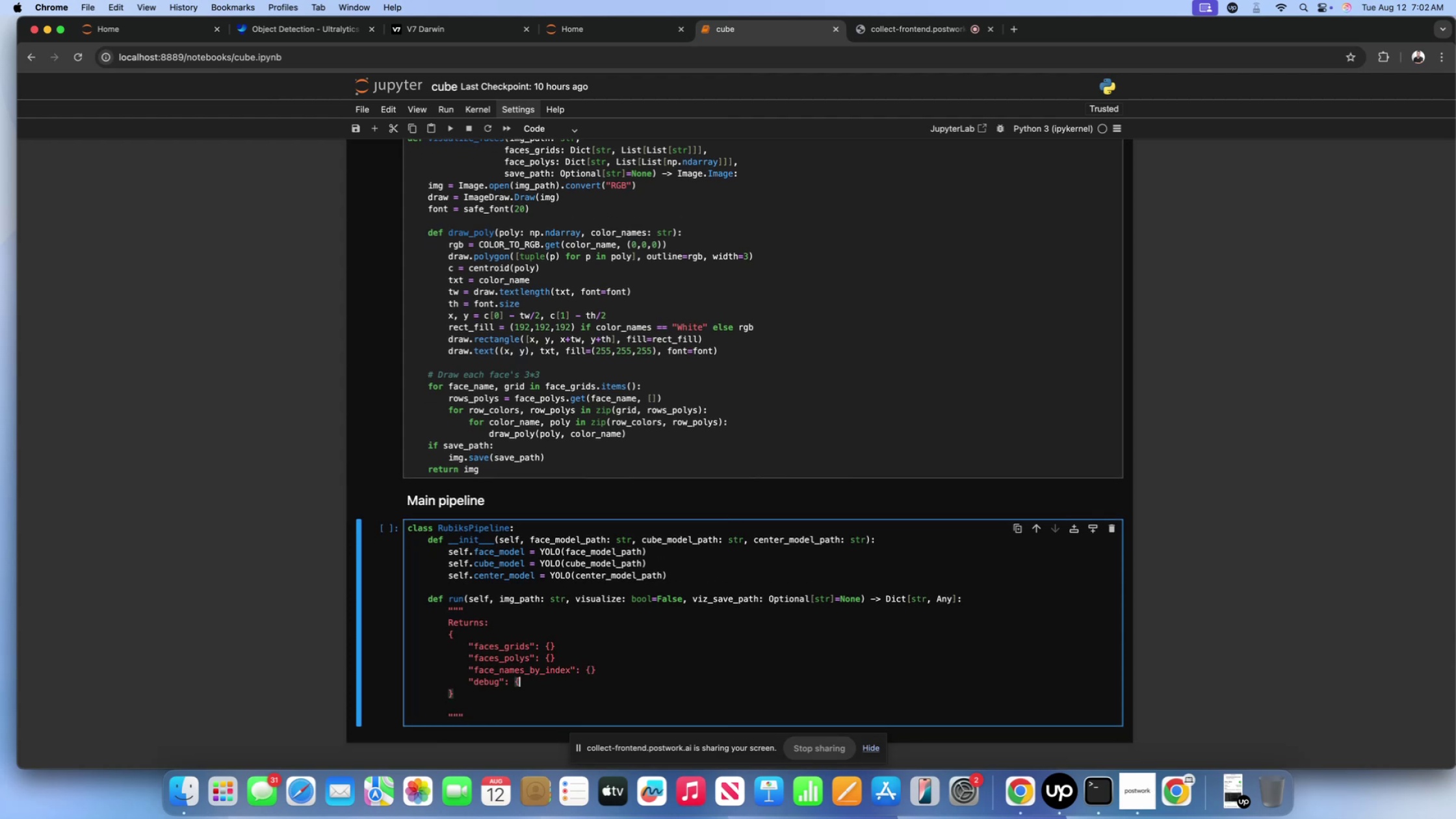 
key(Shift+BracketRight)
 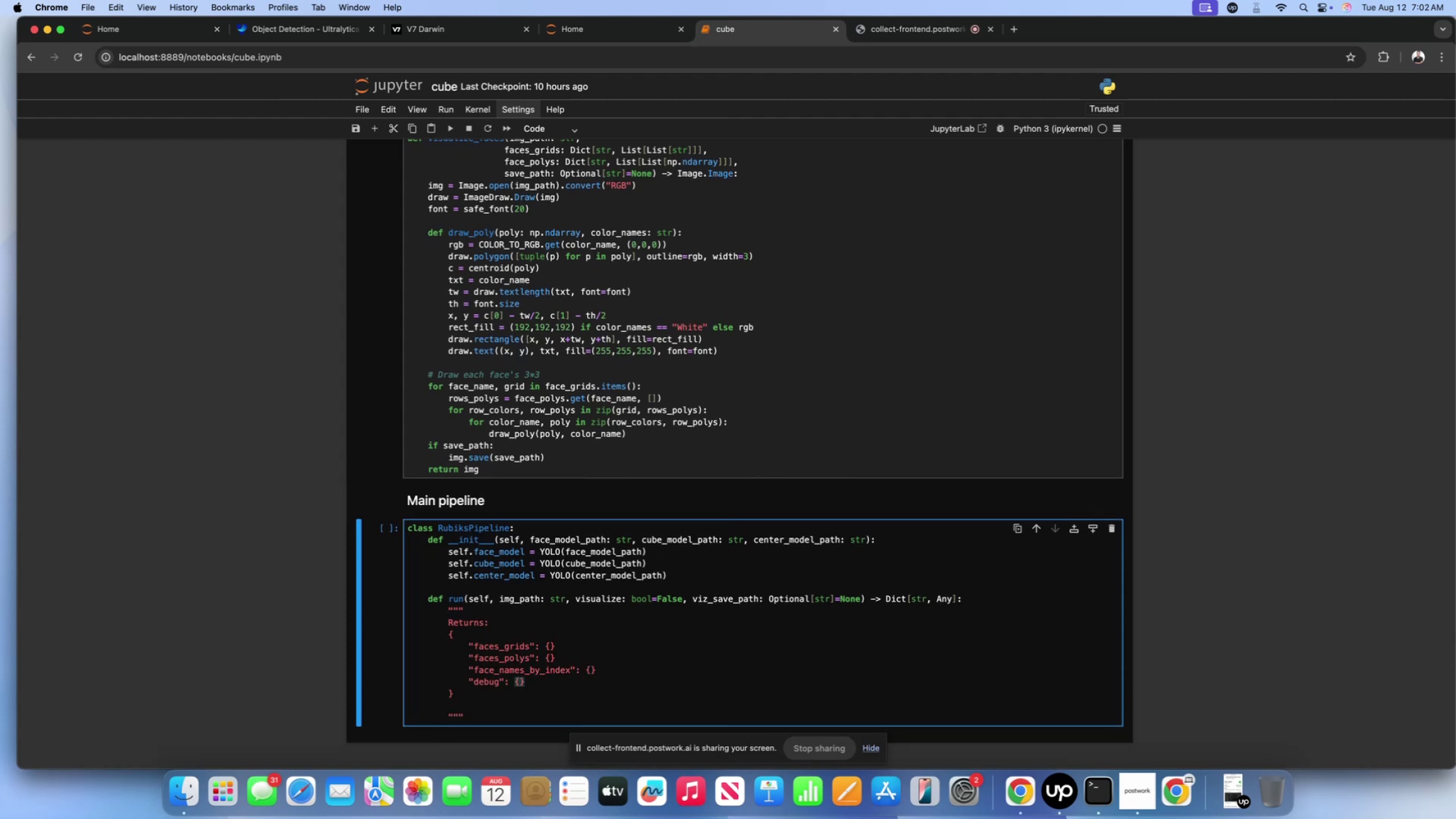 
key(ArrowLeft)
 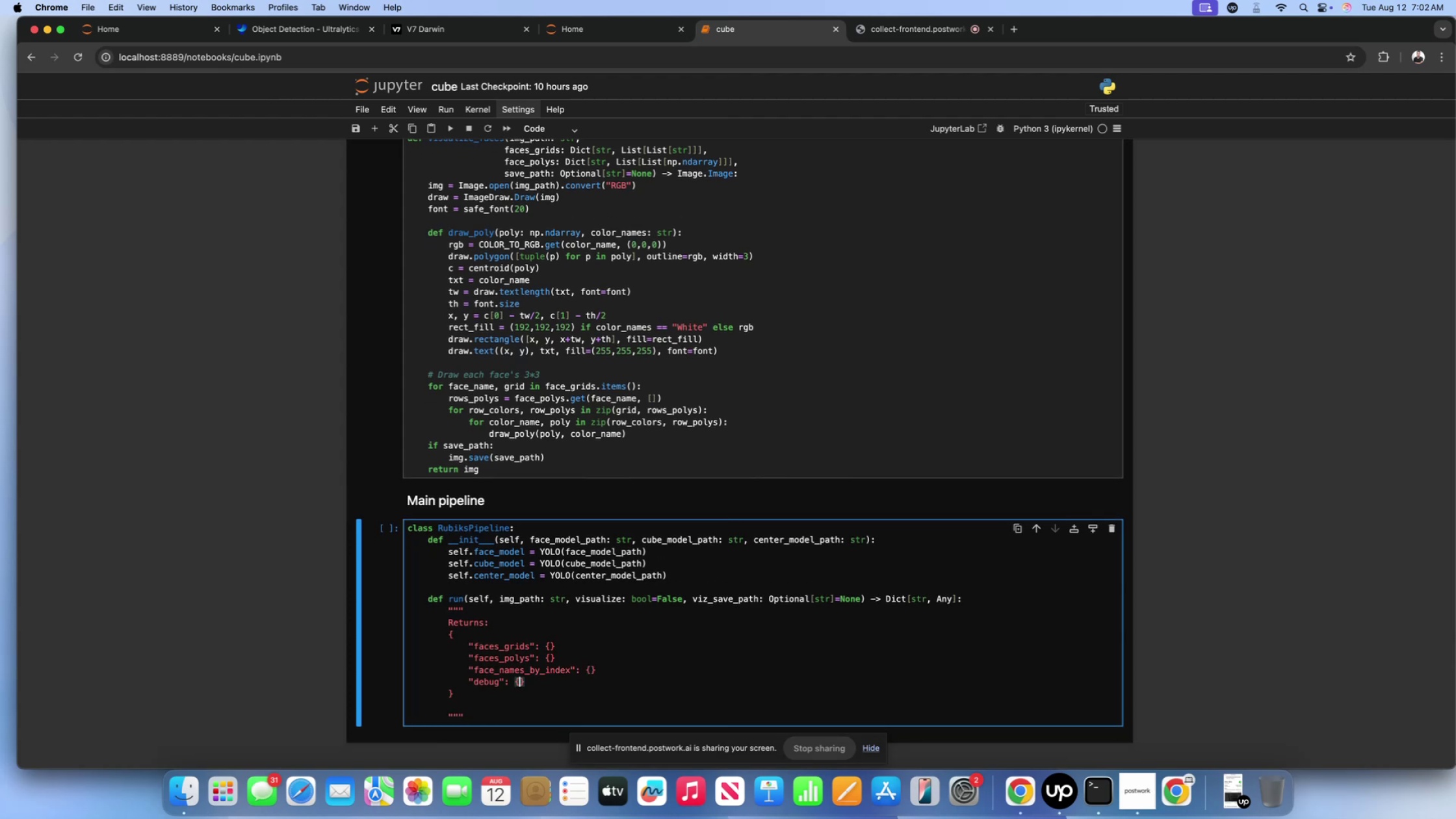 
key(Space)
 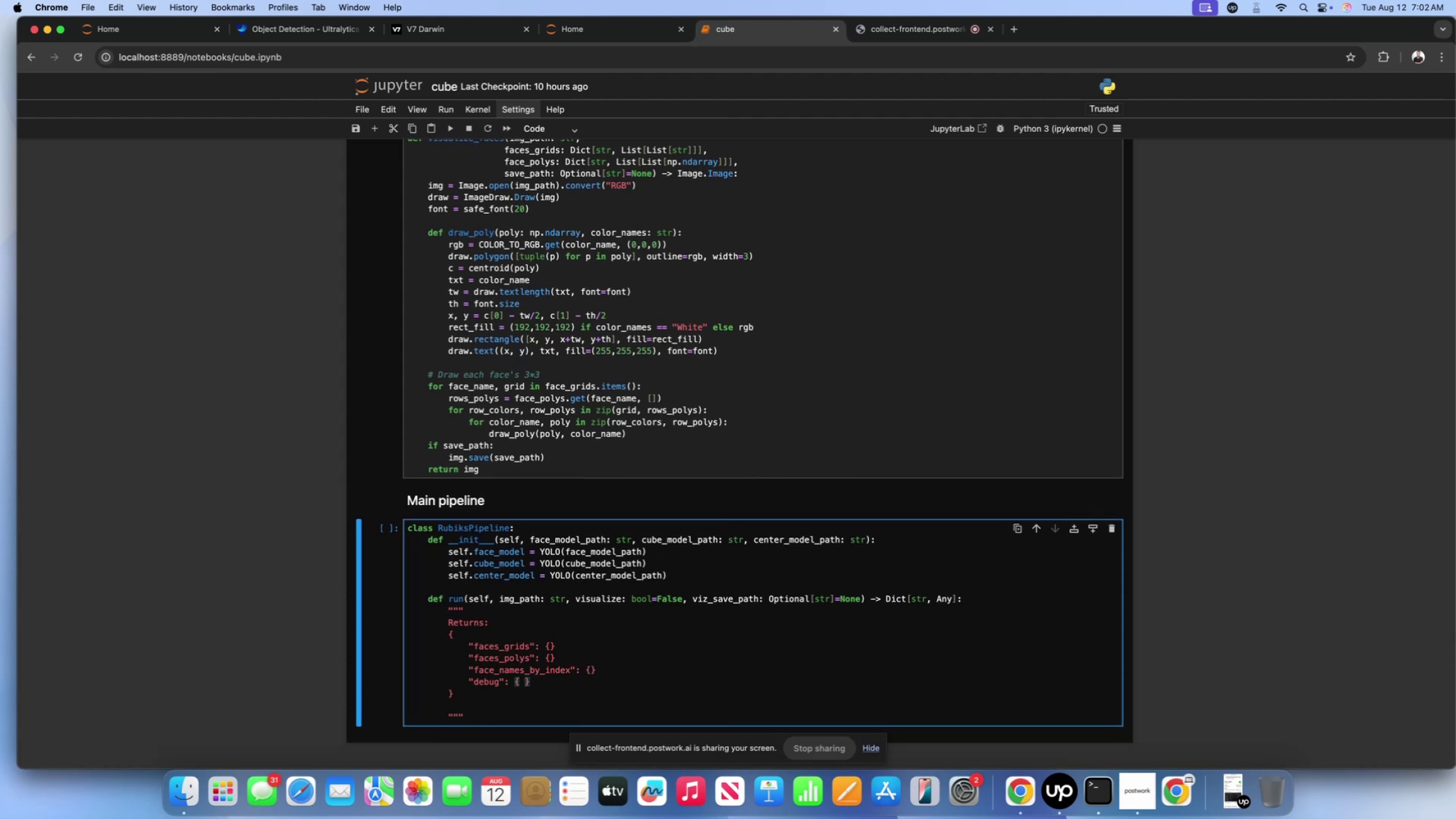 
key(Period)
 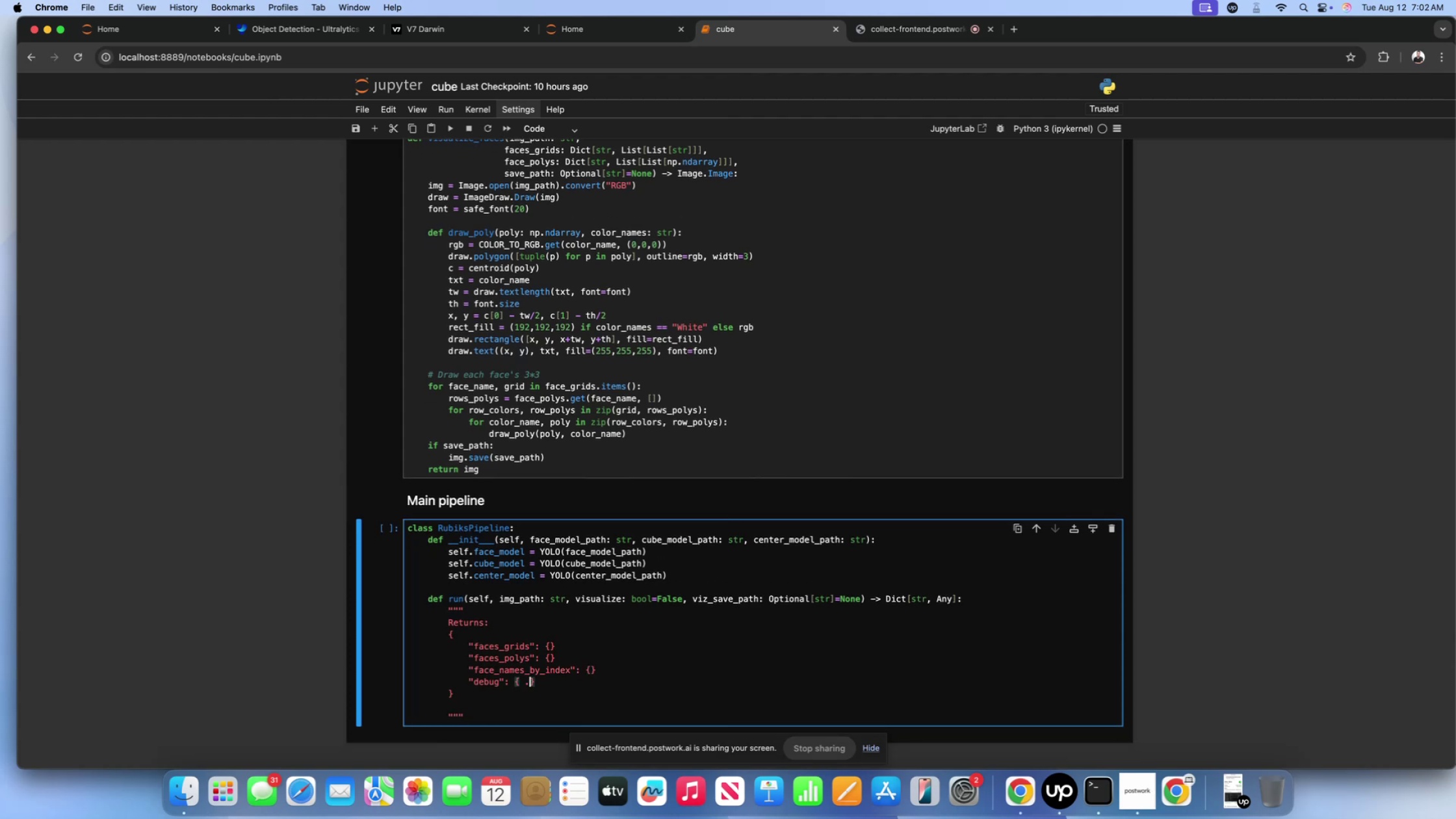 
key(Period)
 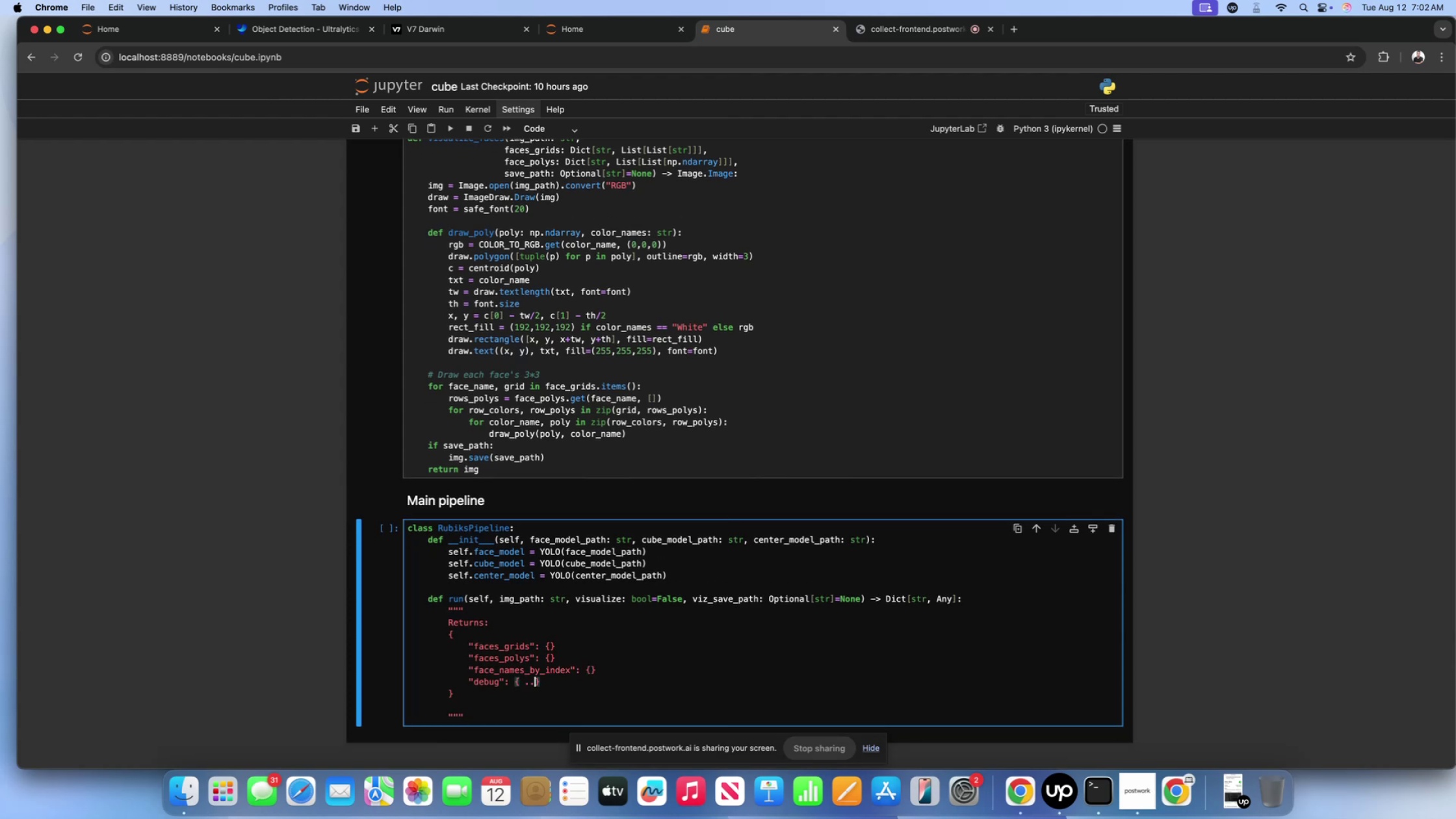 
key(Period)
 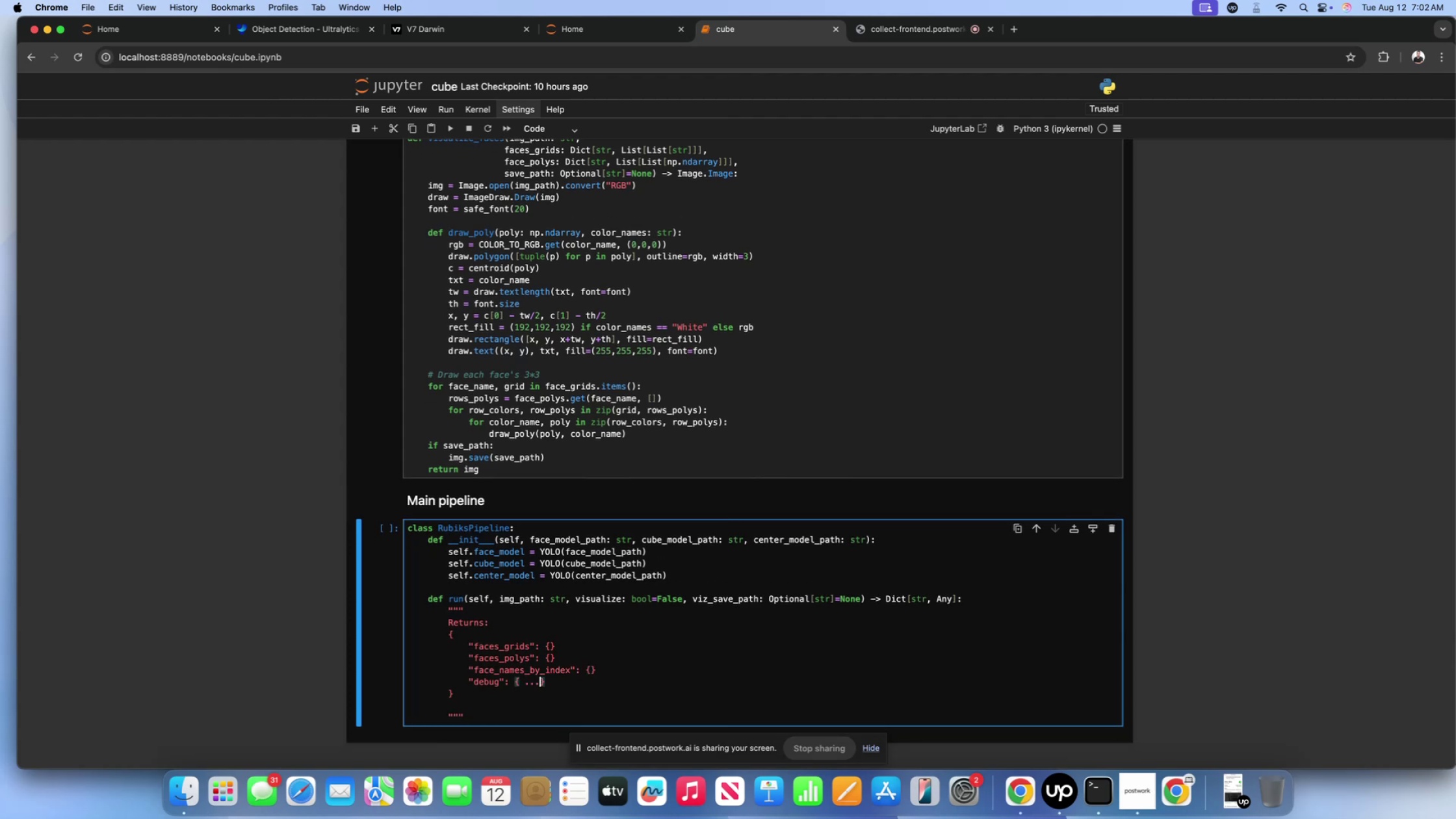 
key(Space)
 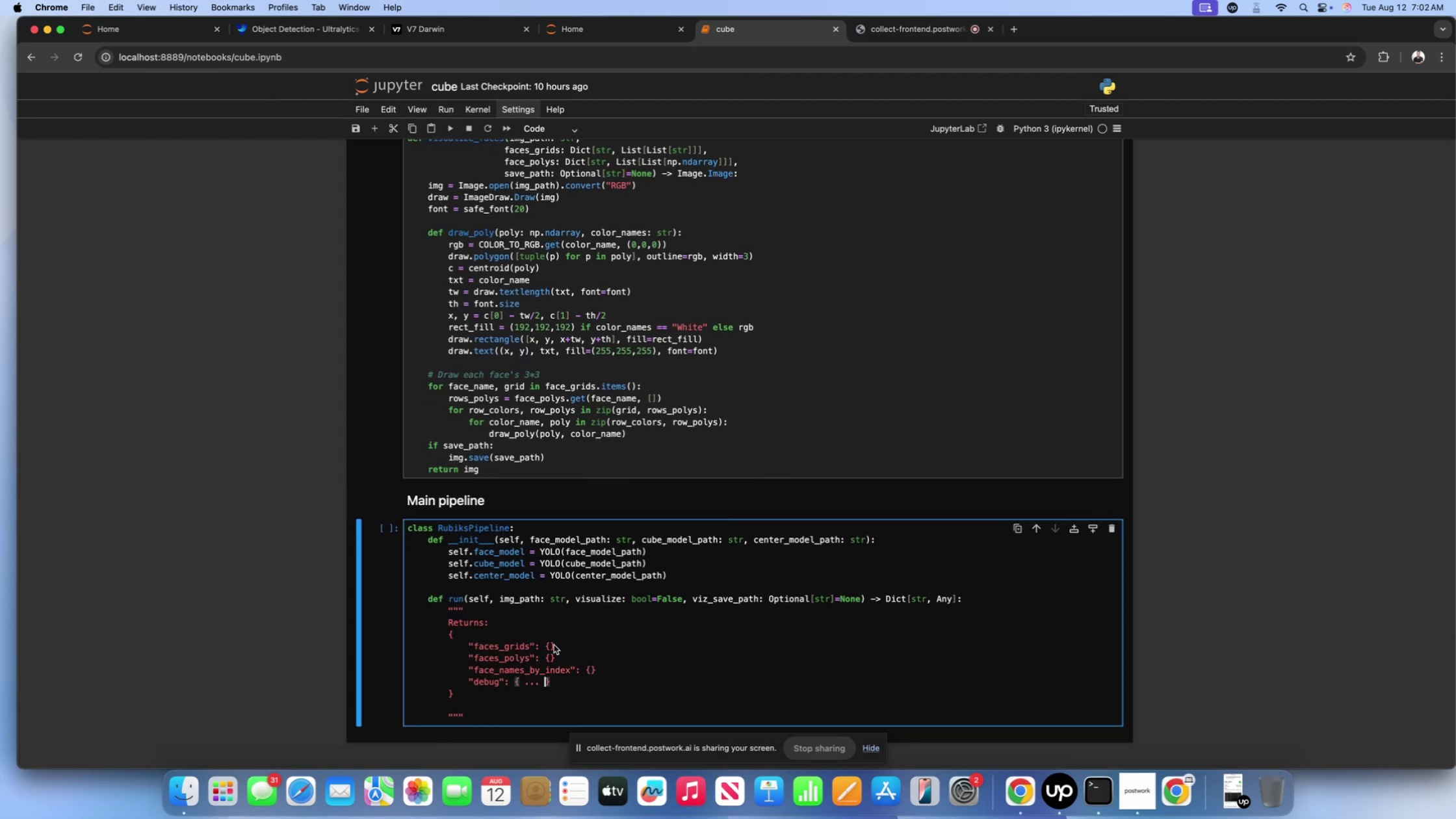 
left_click([551, 648])
 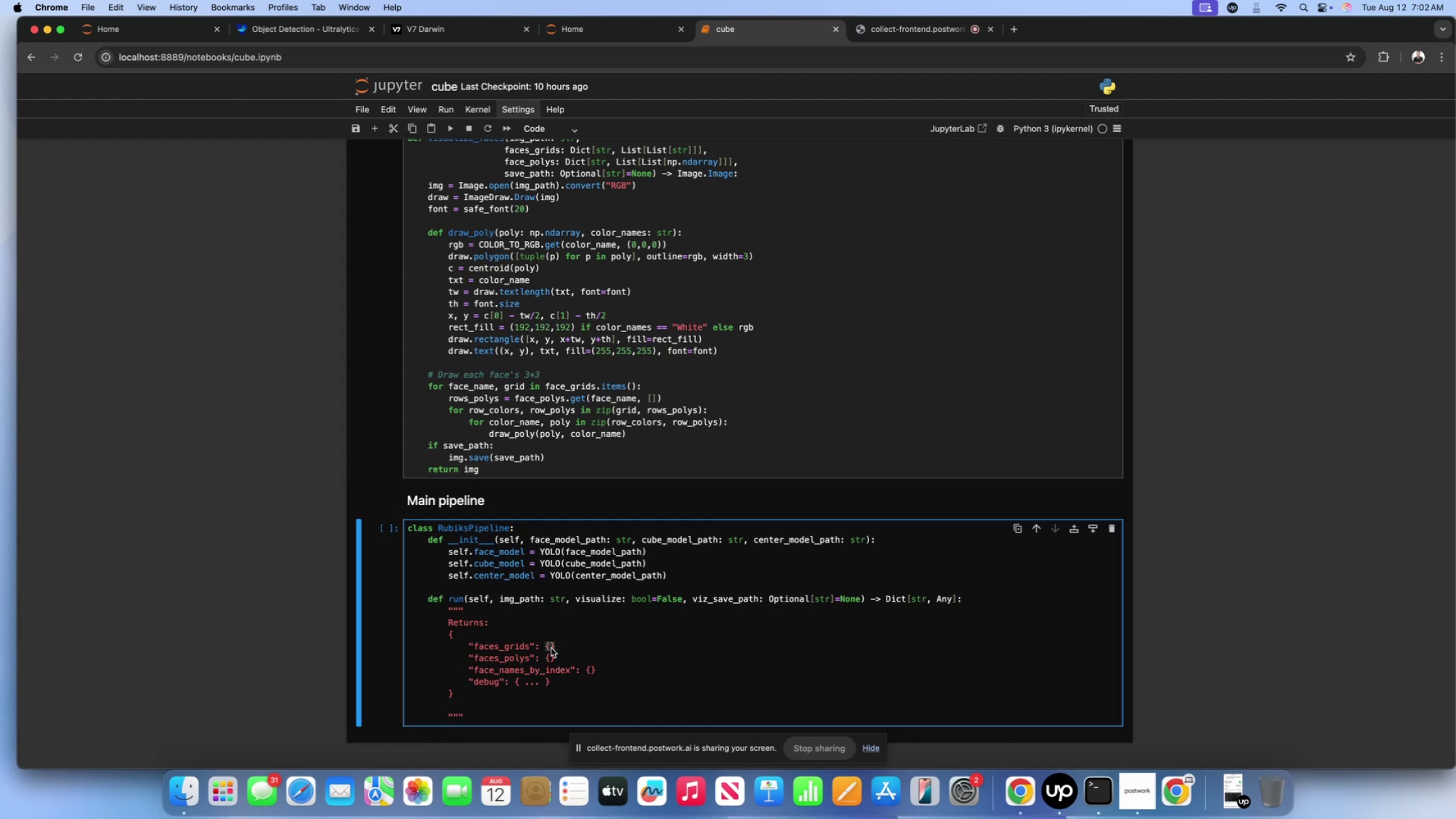 
left_click([573, 646])
 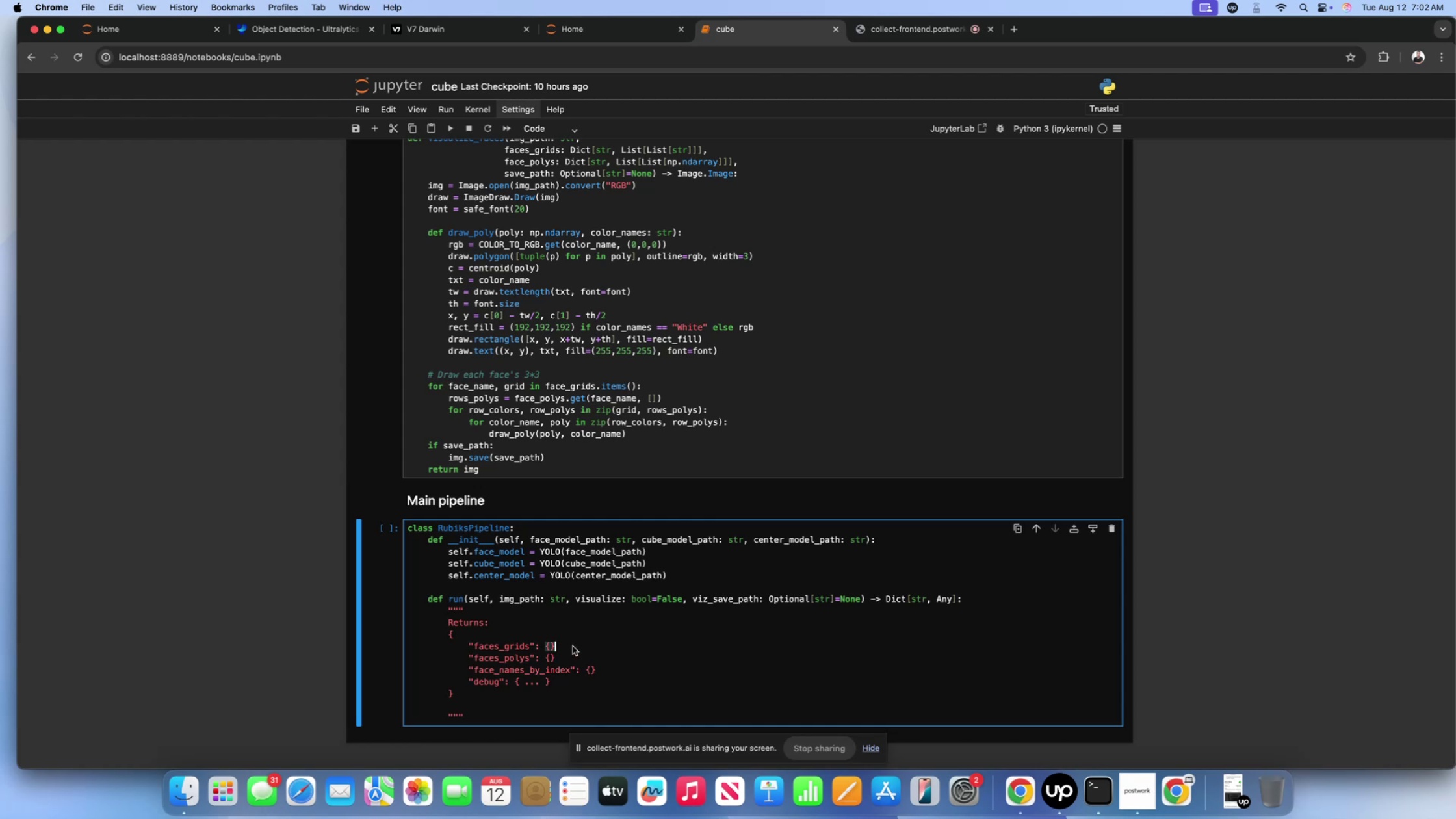 
key(Comma)
 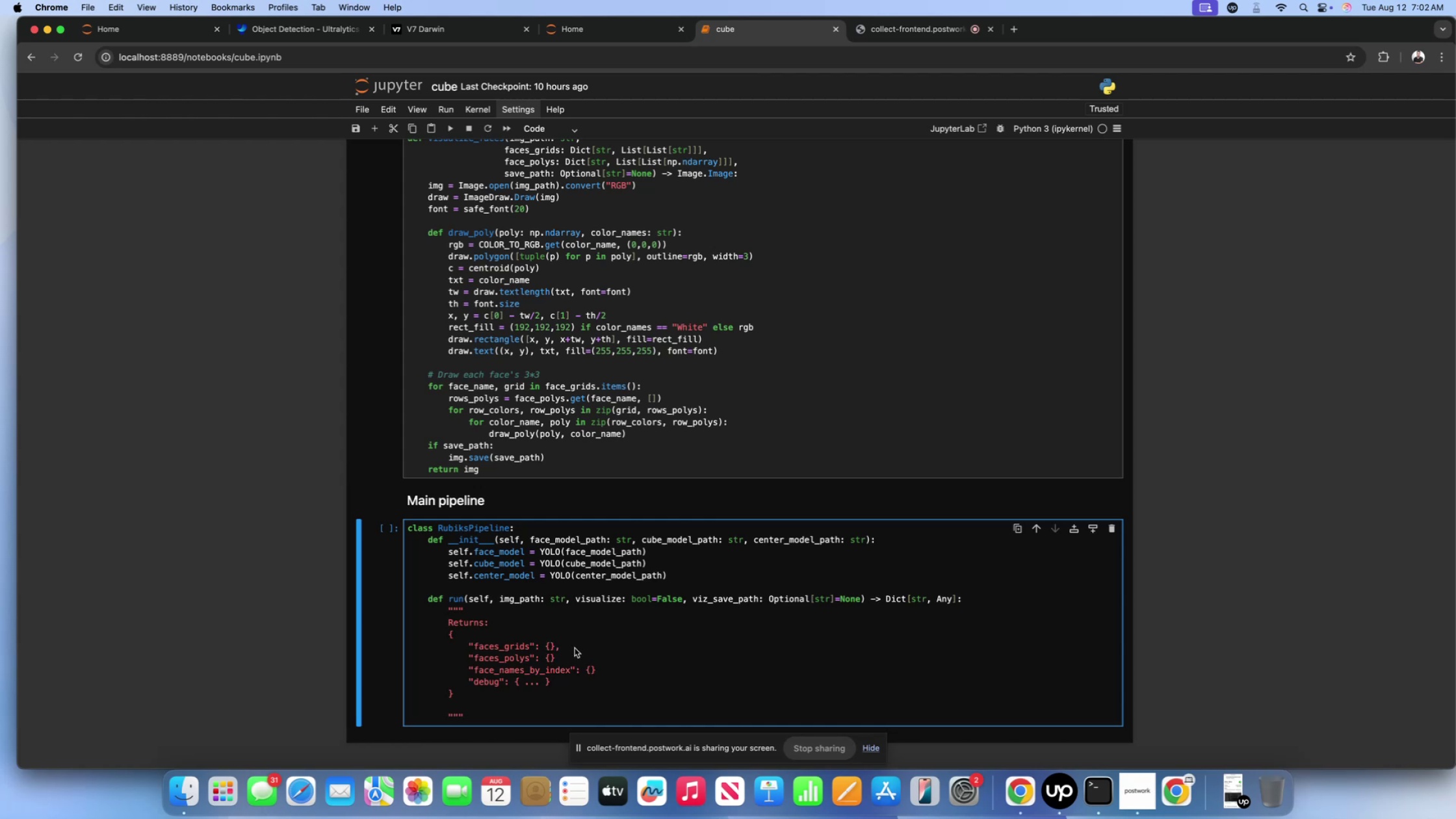 
left_click([577, 651])
 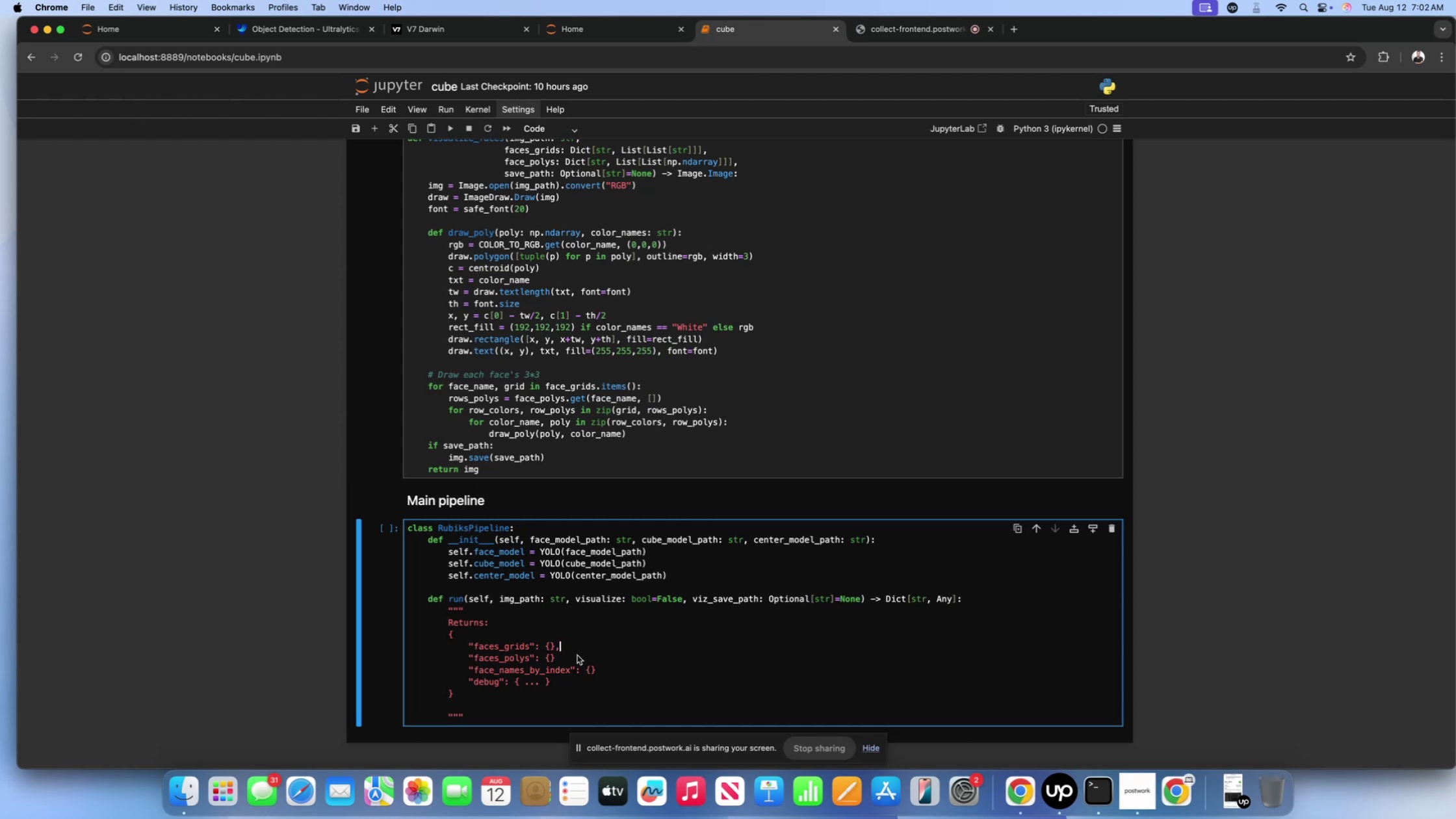 
left_click([577, 655])
 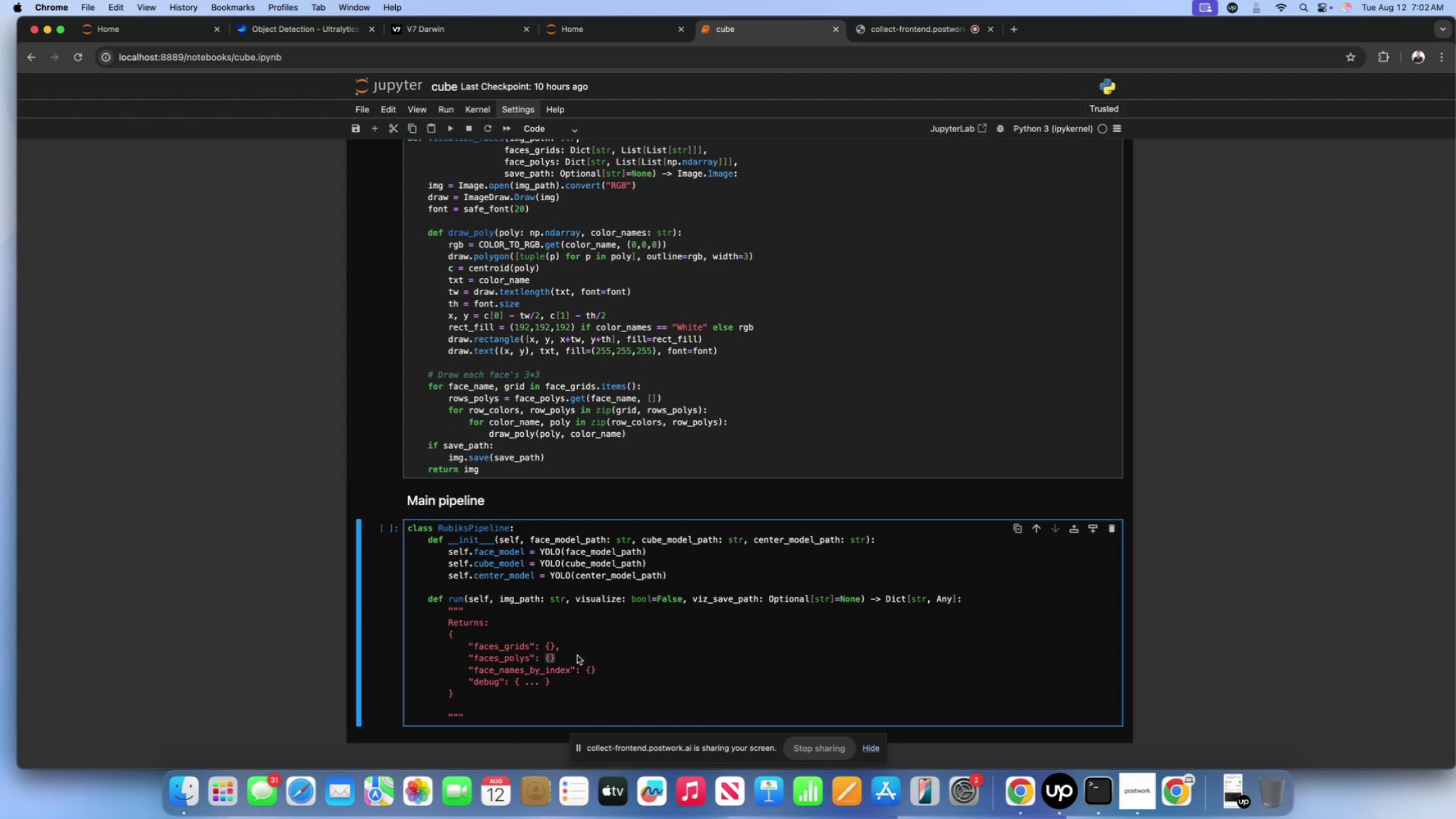 
key(Comma)
 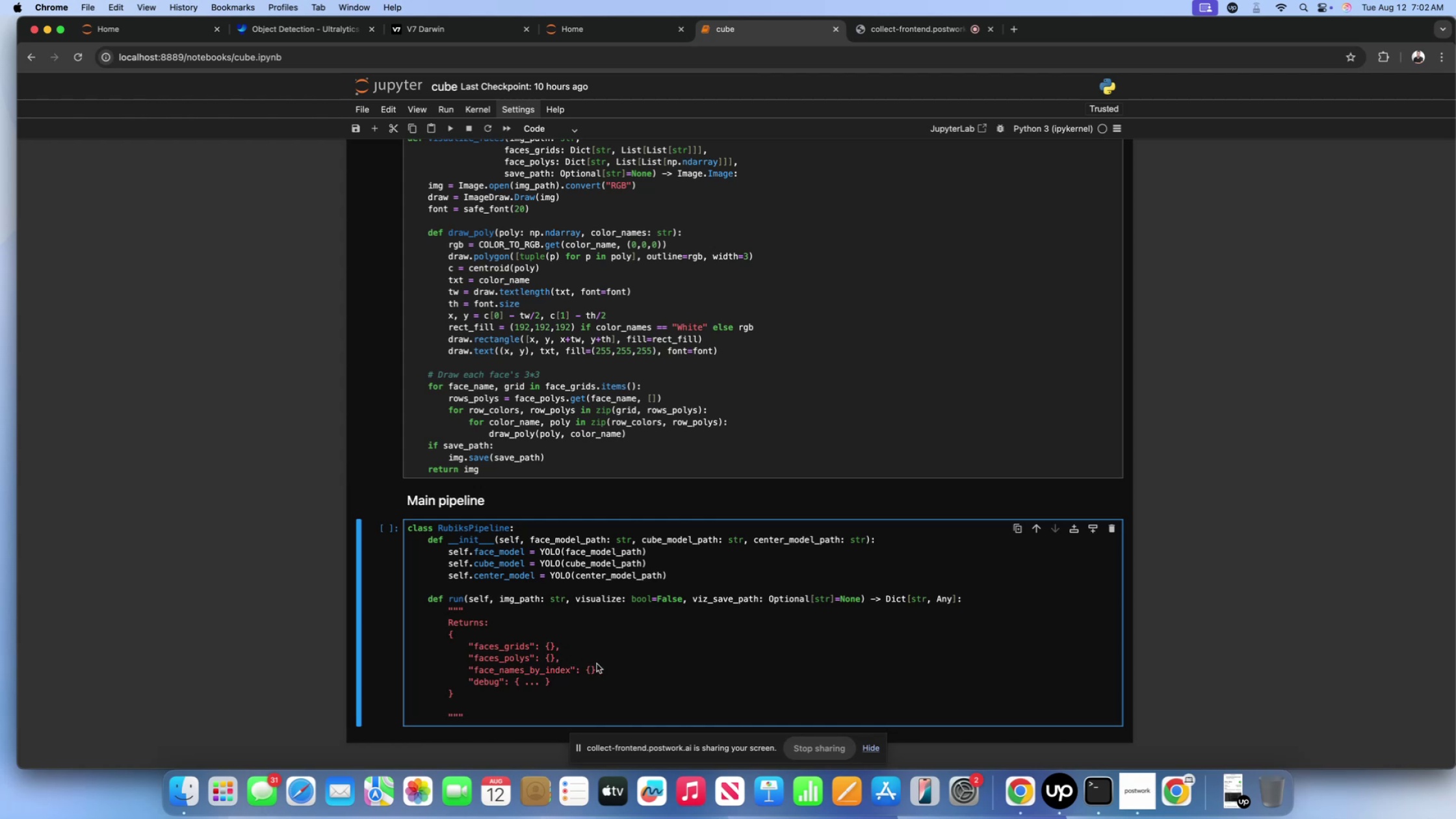 
left_click([604, 670])
 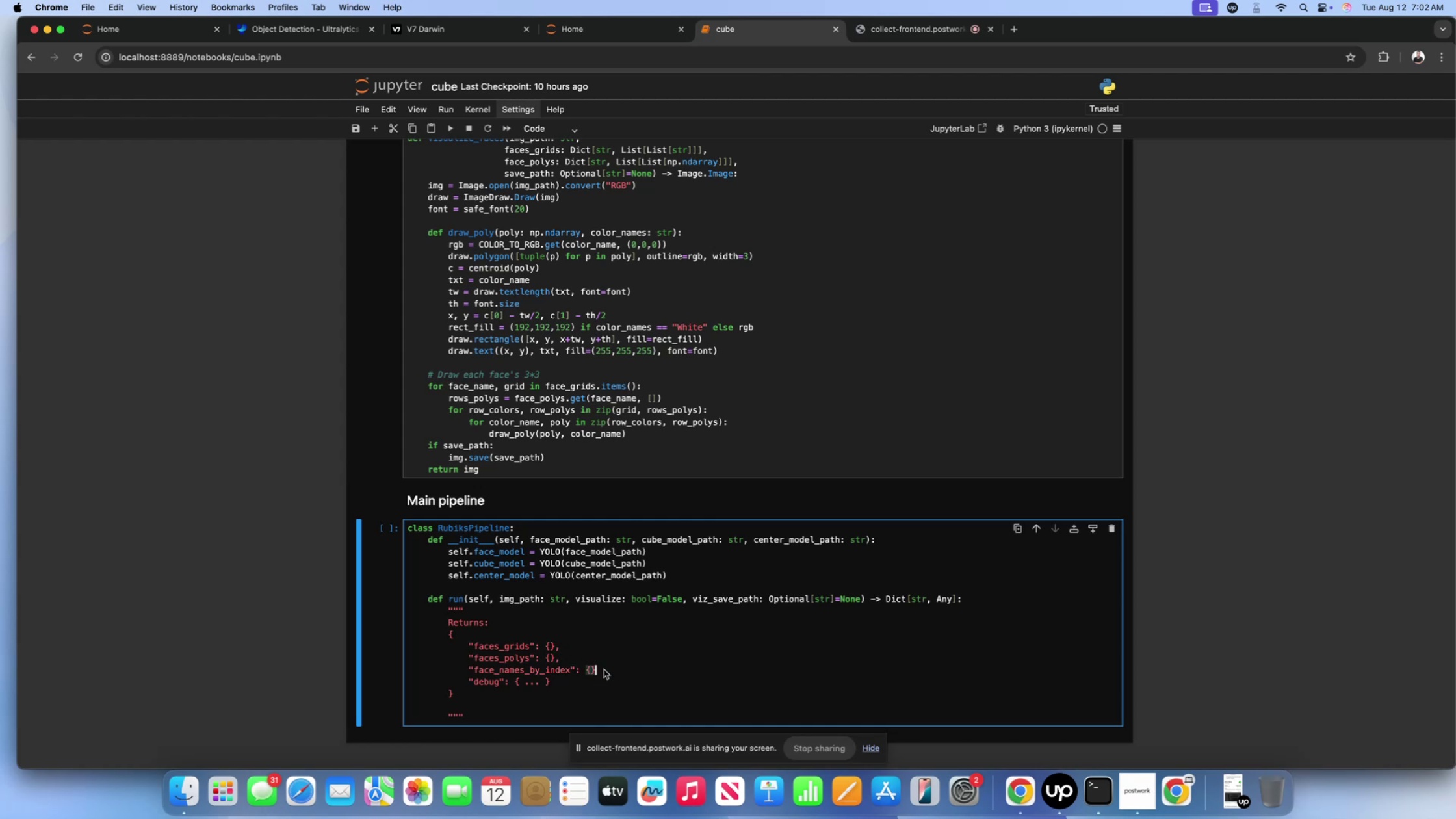 
key(Comma)
 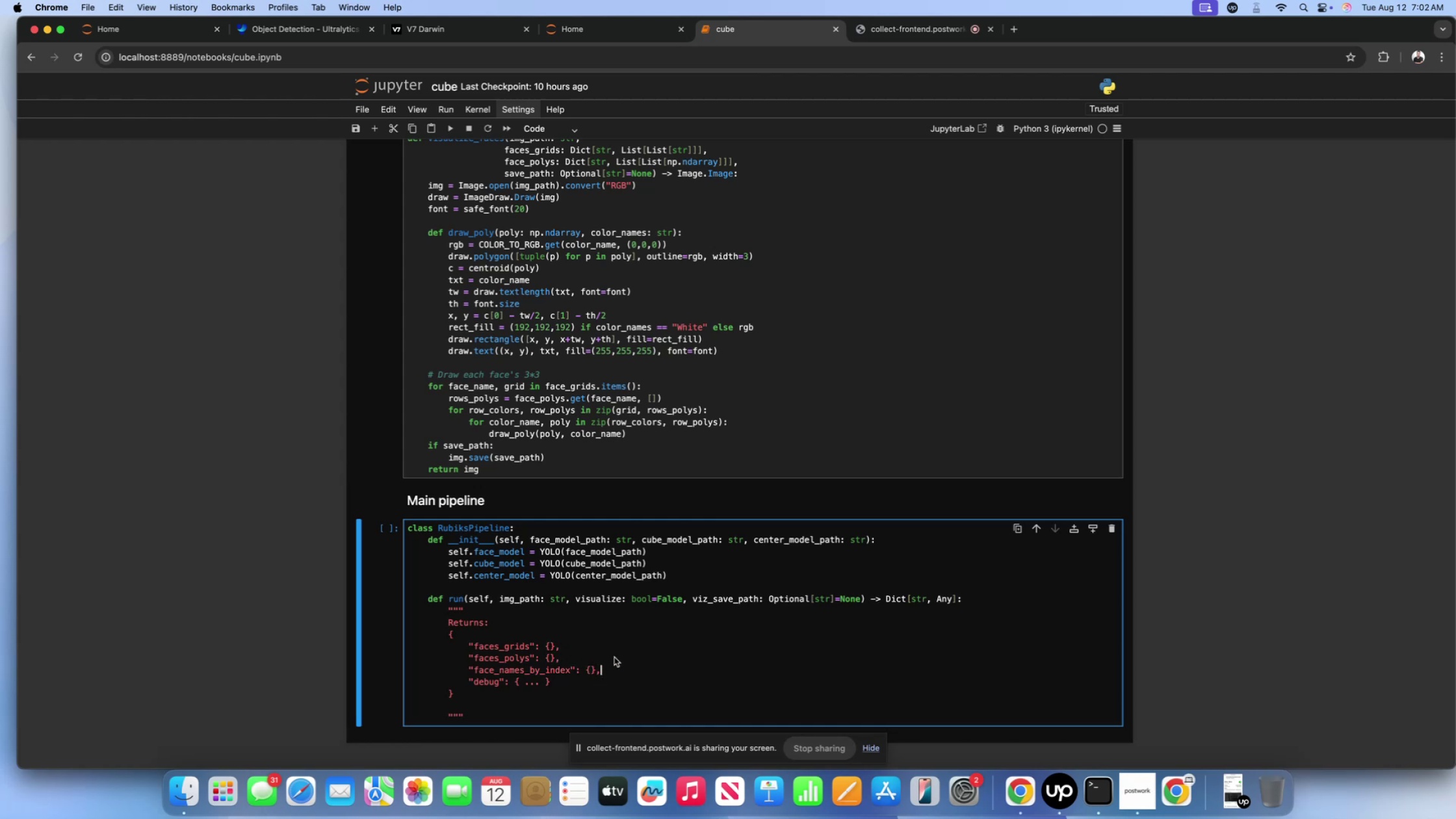 
scroll: coordinate [618, 647], scroll_direction: down, amount: 9.0
 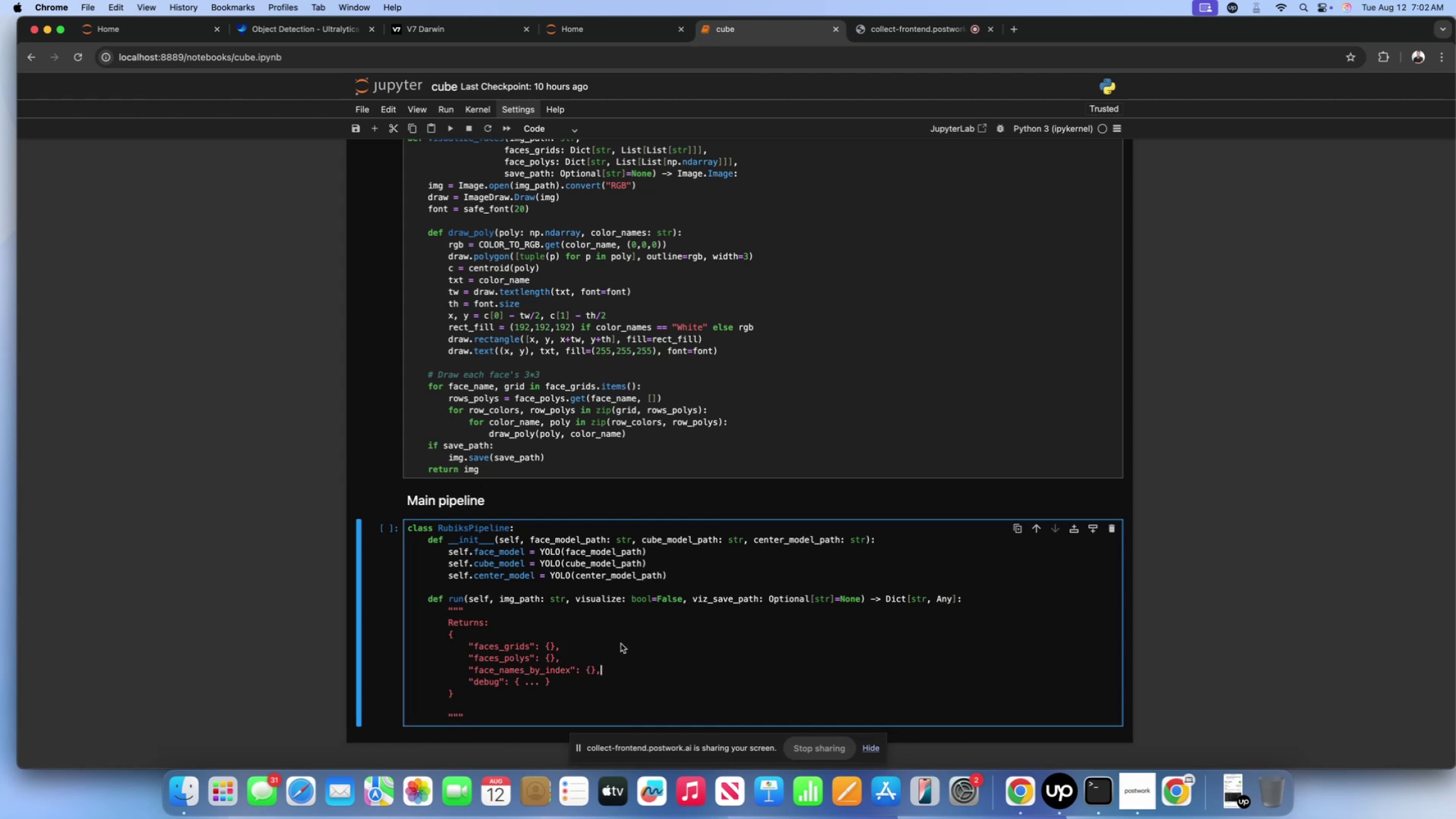 
left_click([621, 644])
 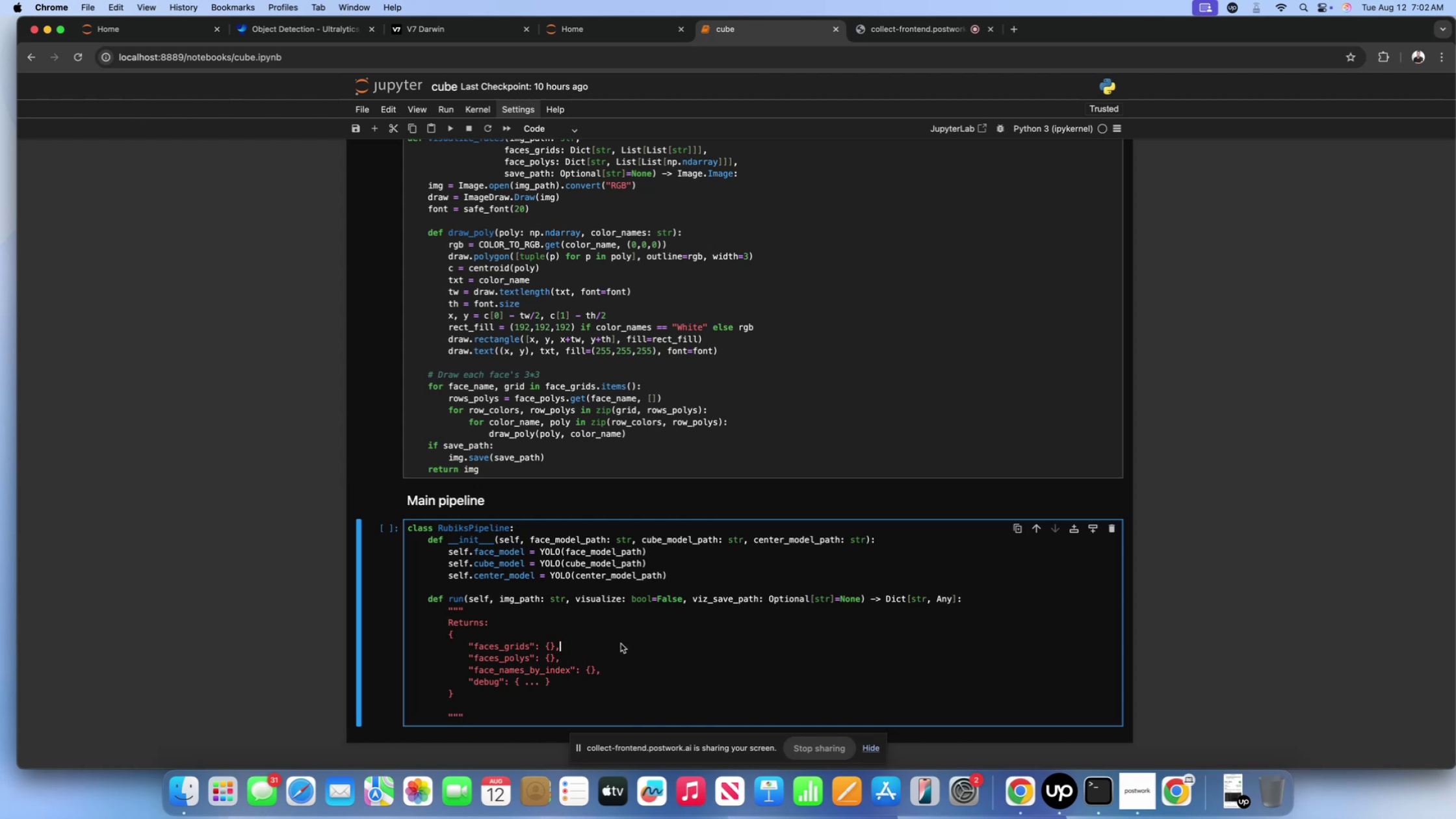 
type(    # 3*3 colors per face)
 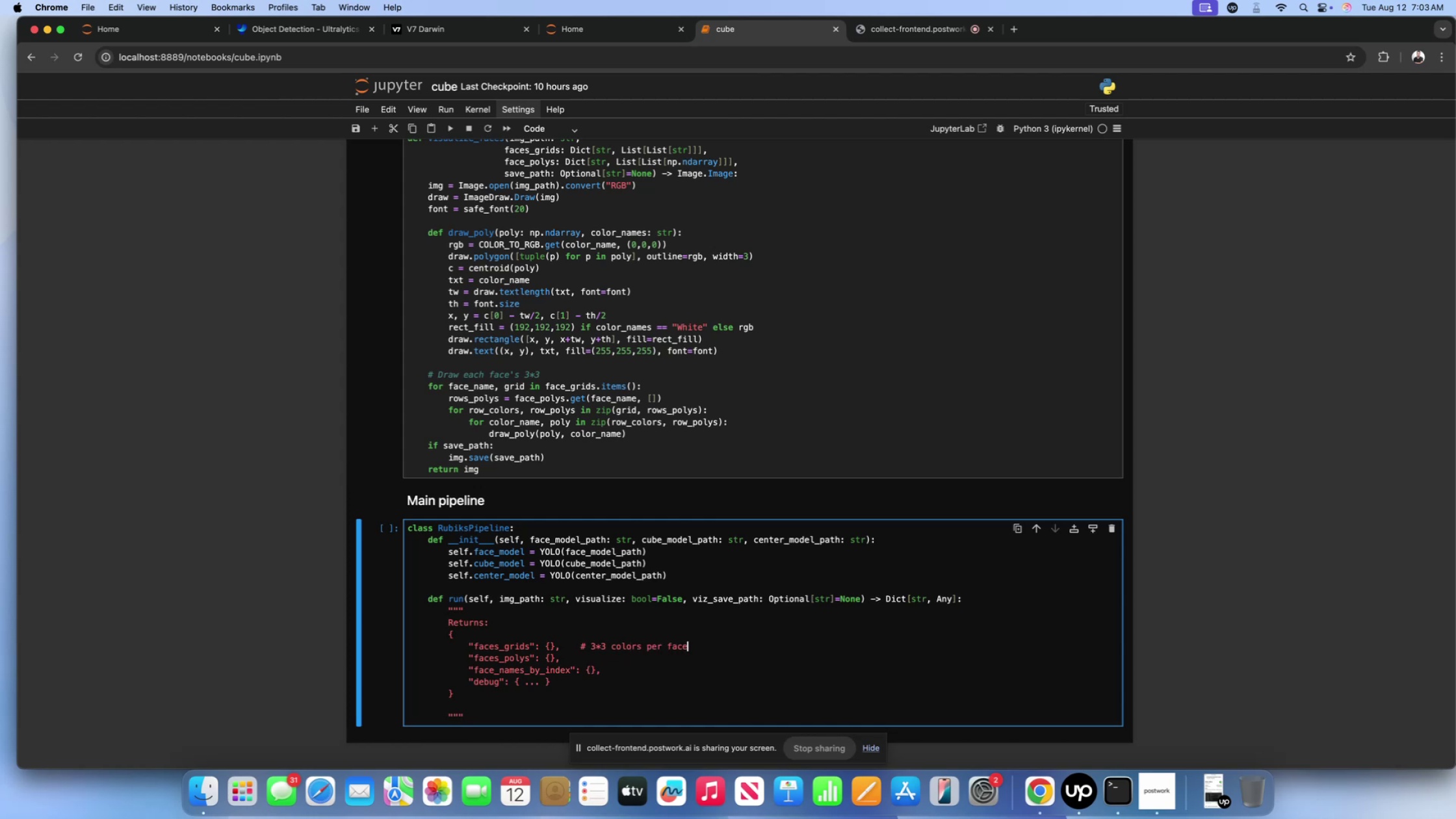 
left_click([616, 654])
 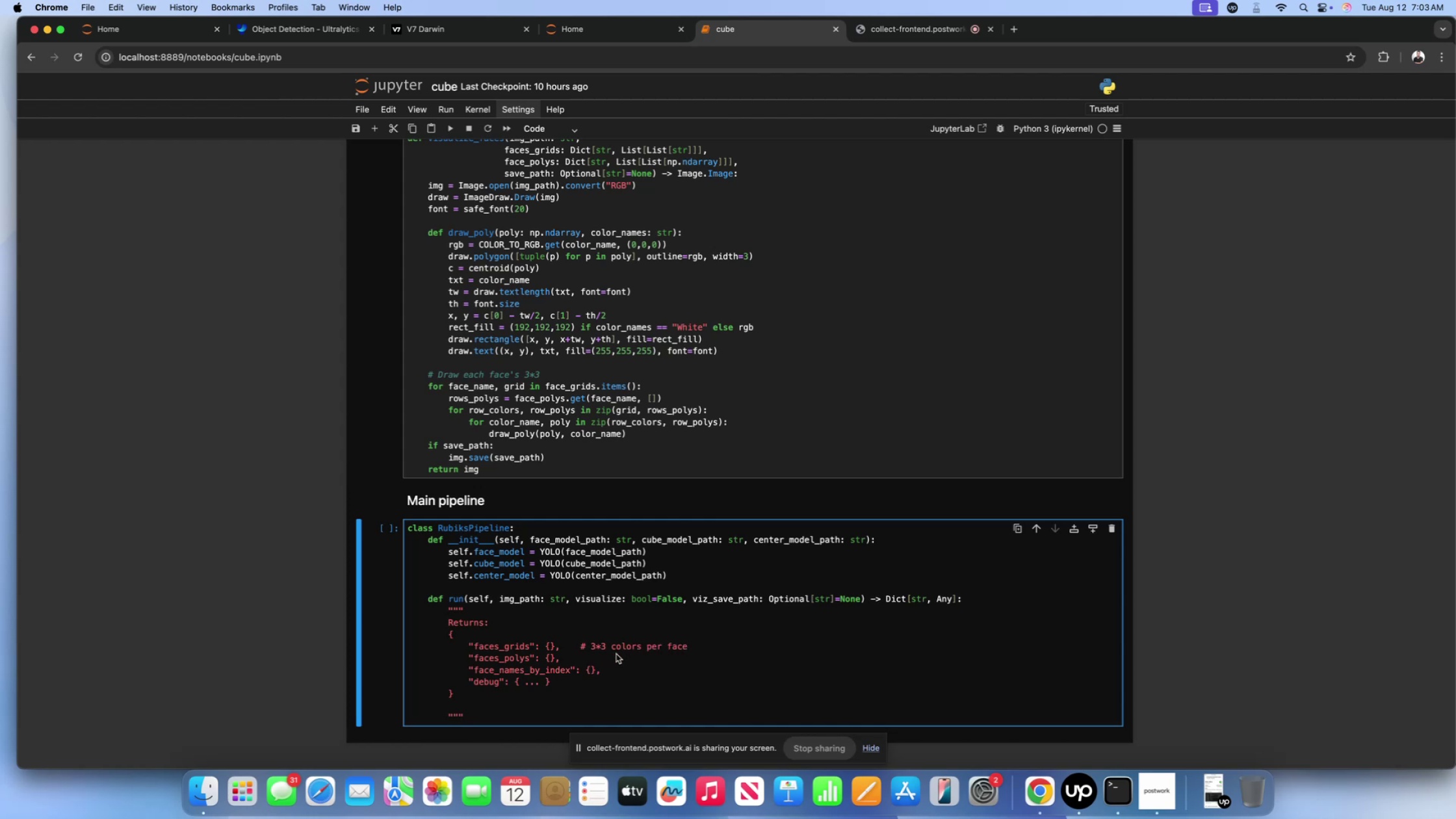 
key(Space)
 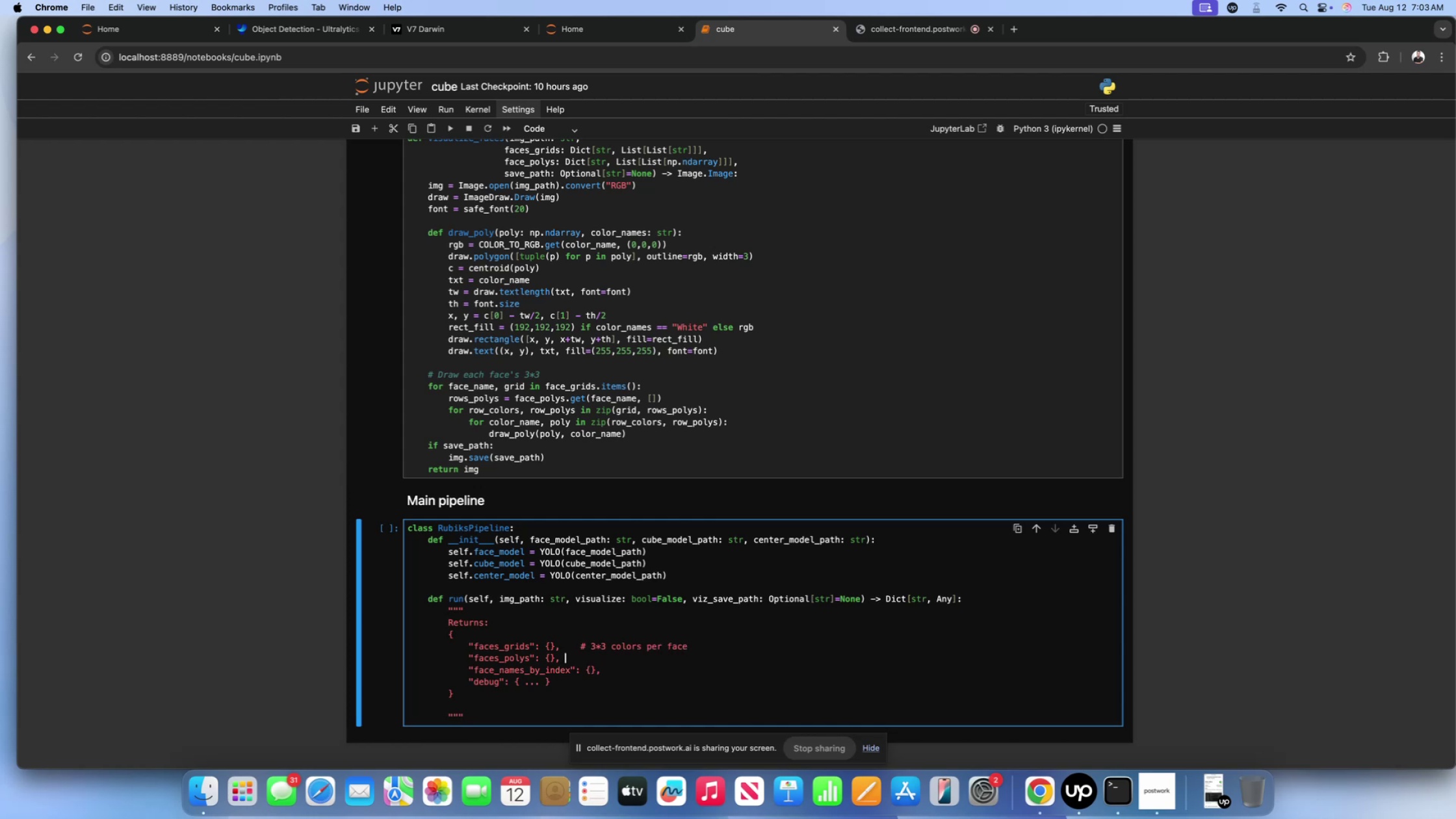 
key(Space)
 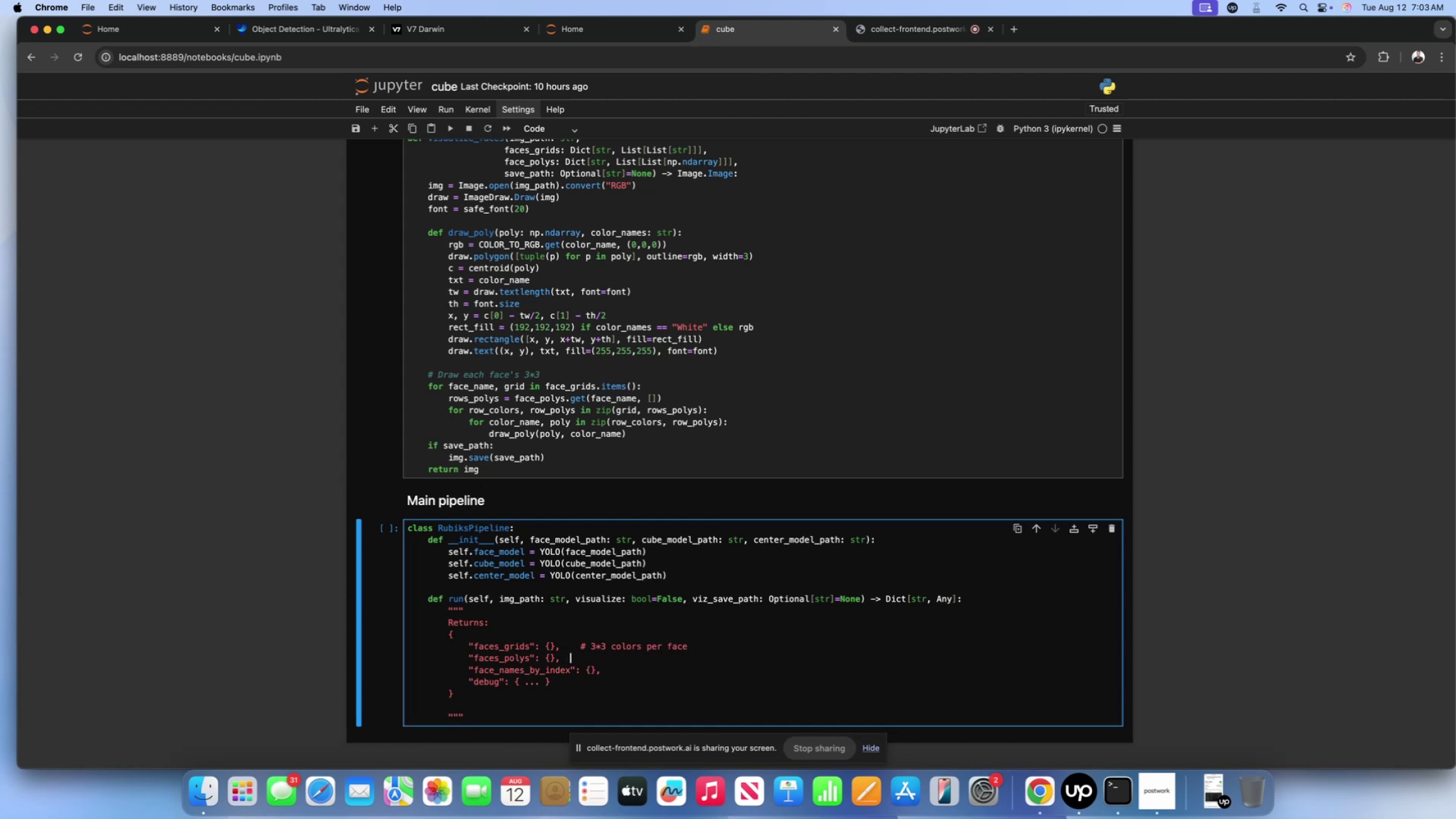 
key(Space)
 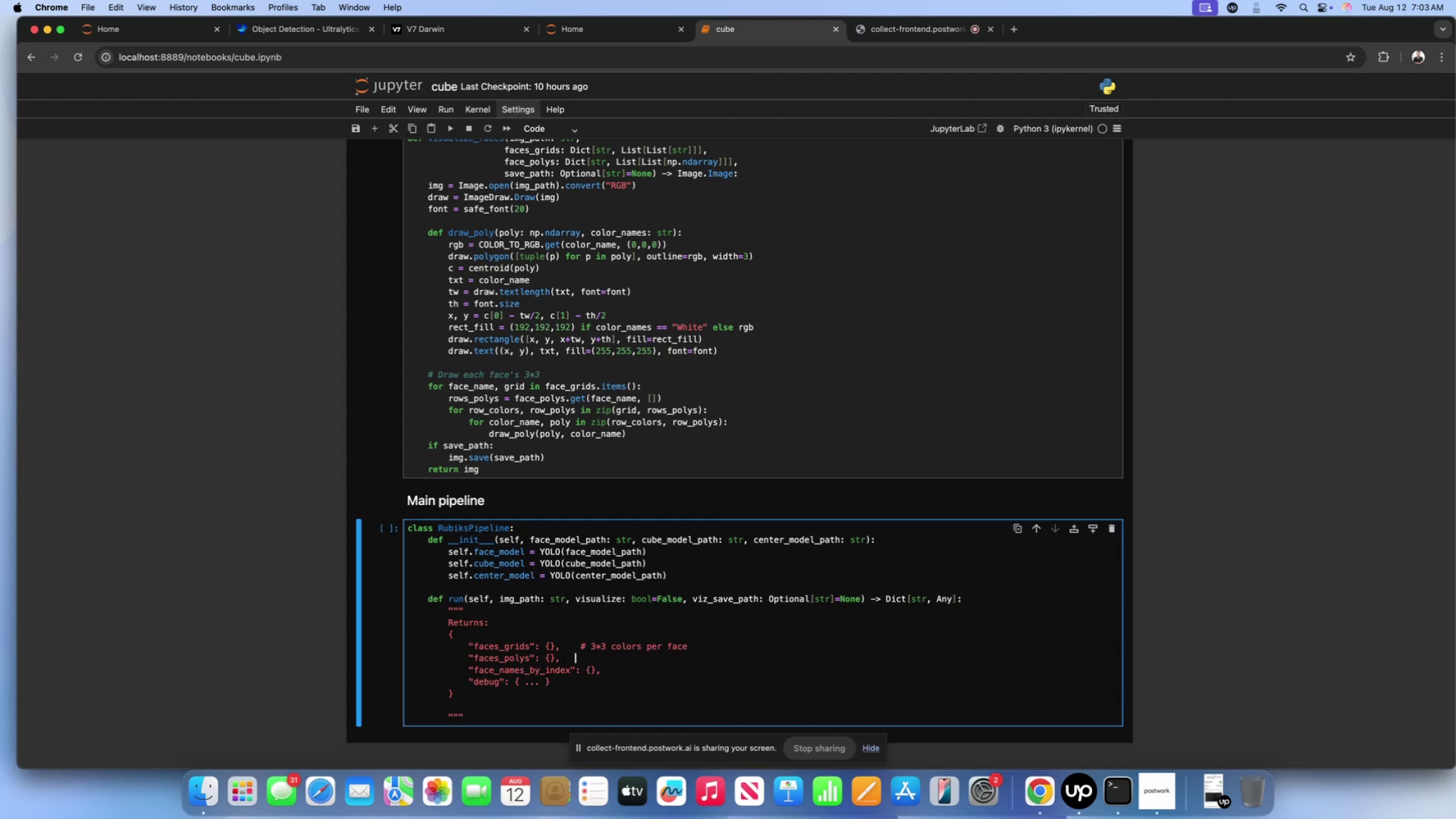 
key(Space)
 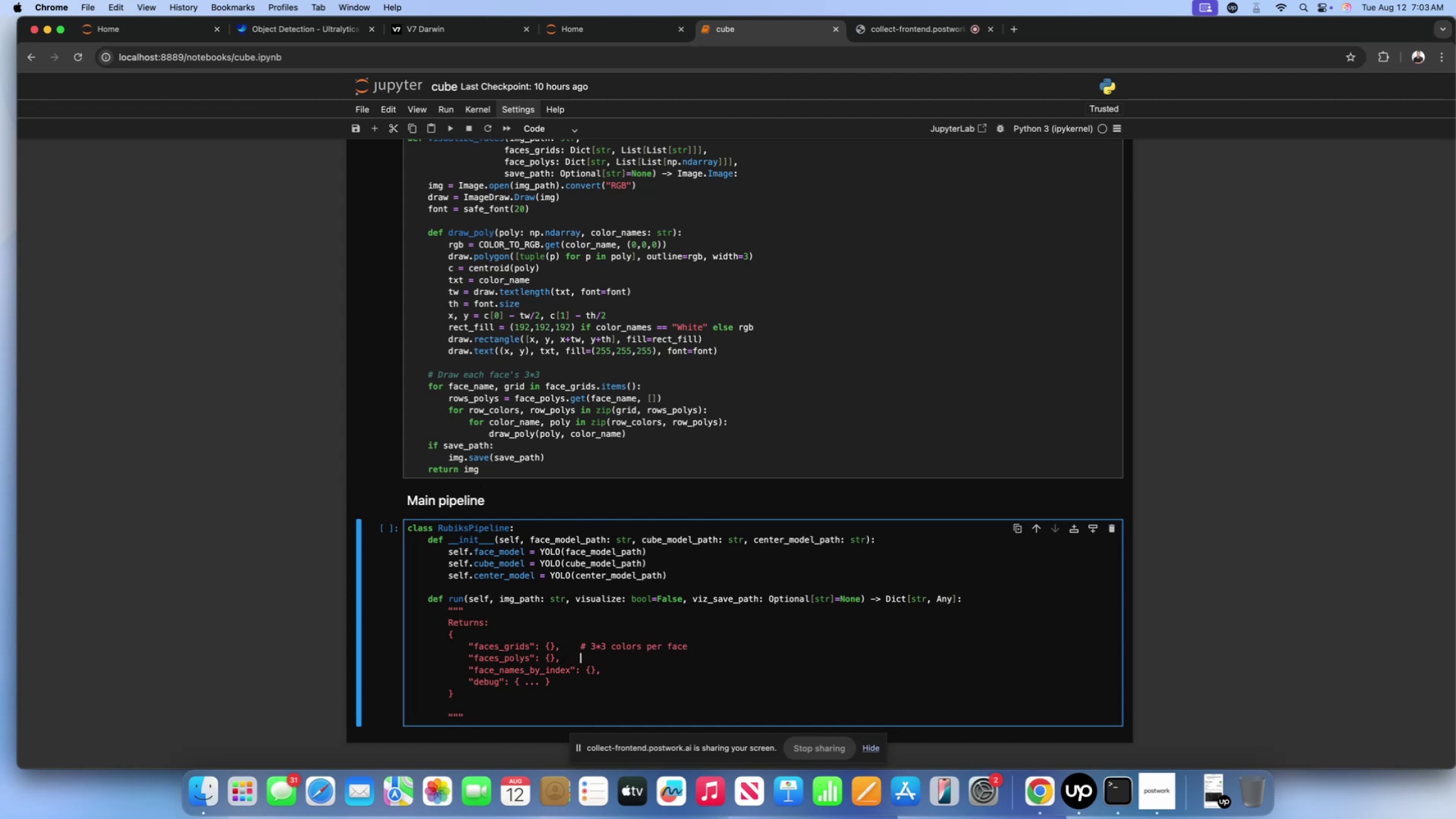 
key(Space)
 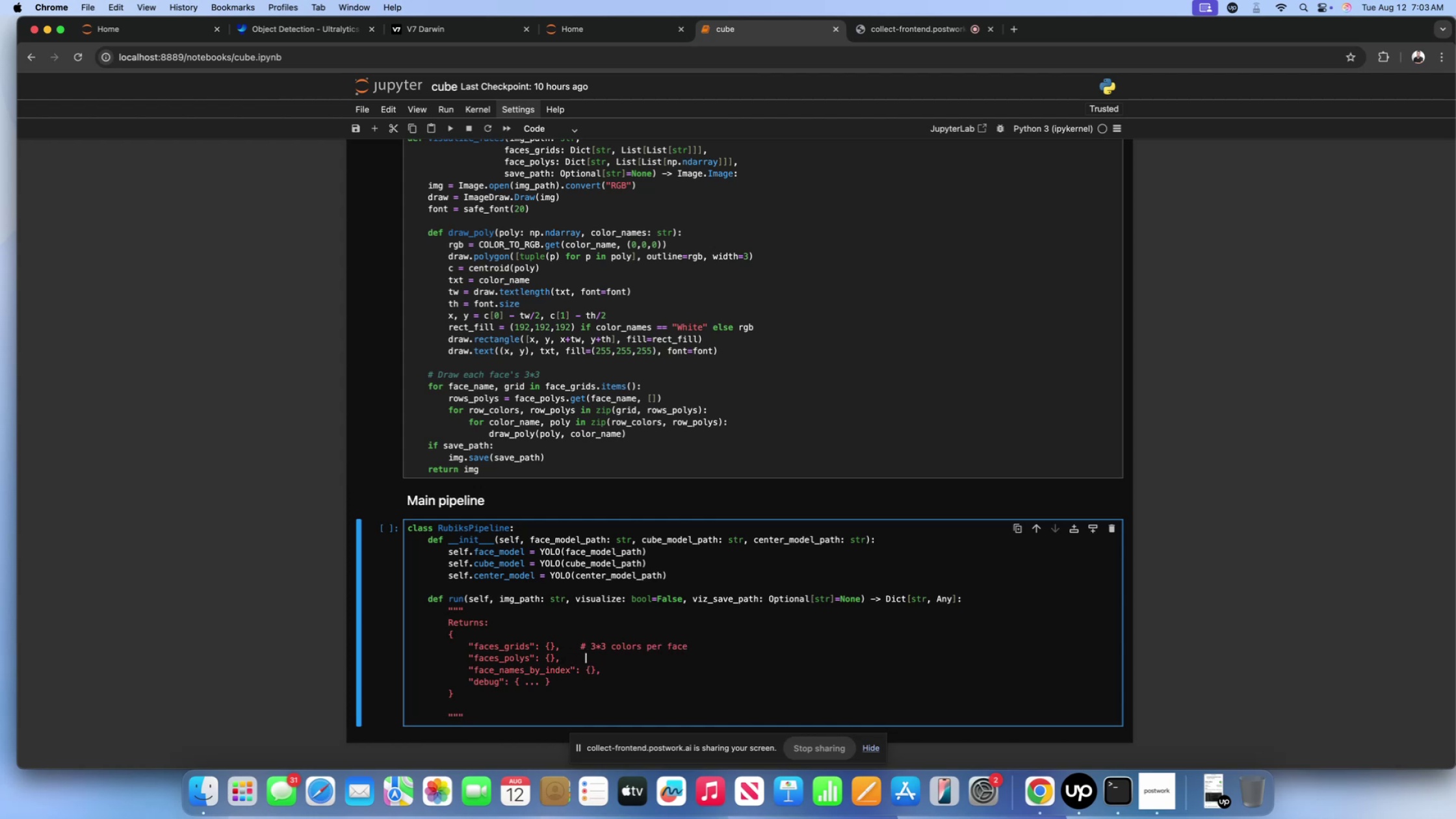 
key(Backspace)
 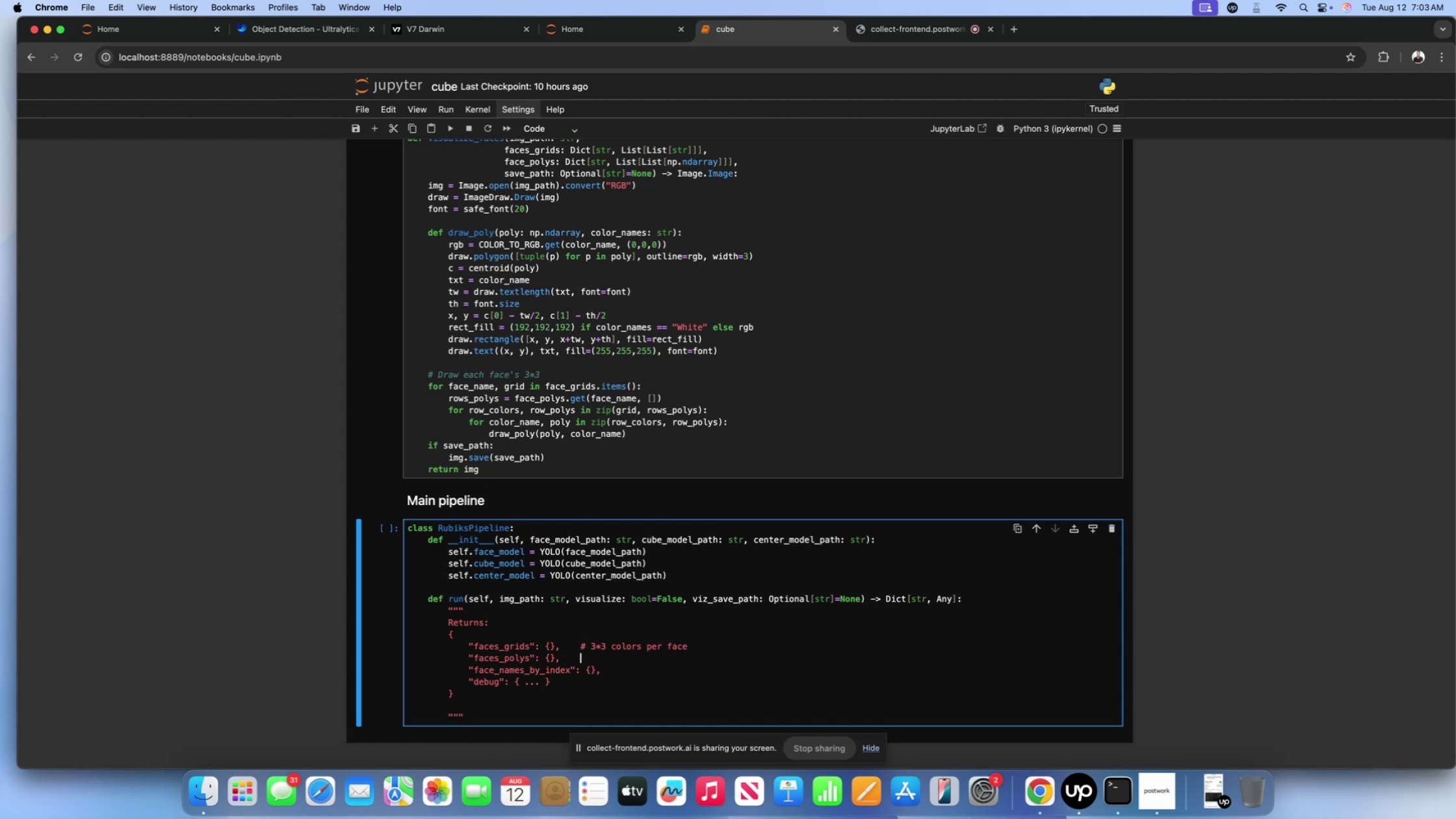 
key(Shift+3)
 